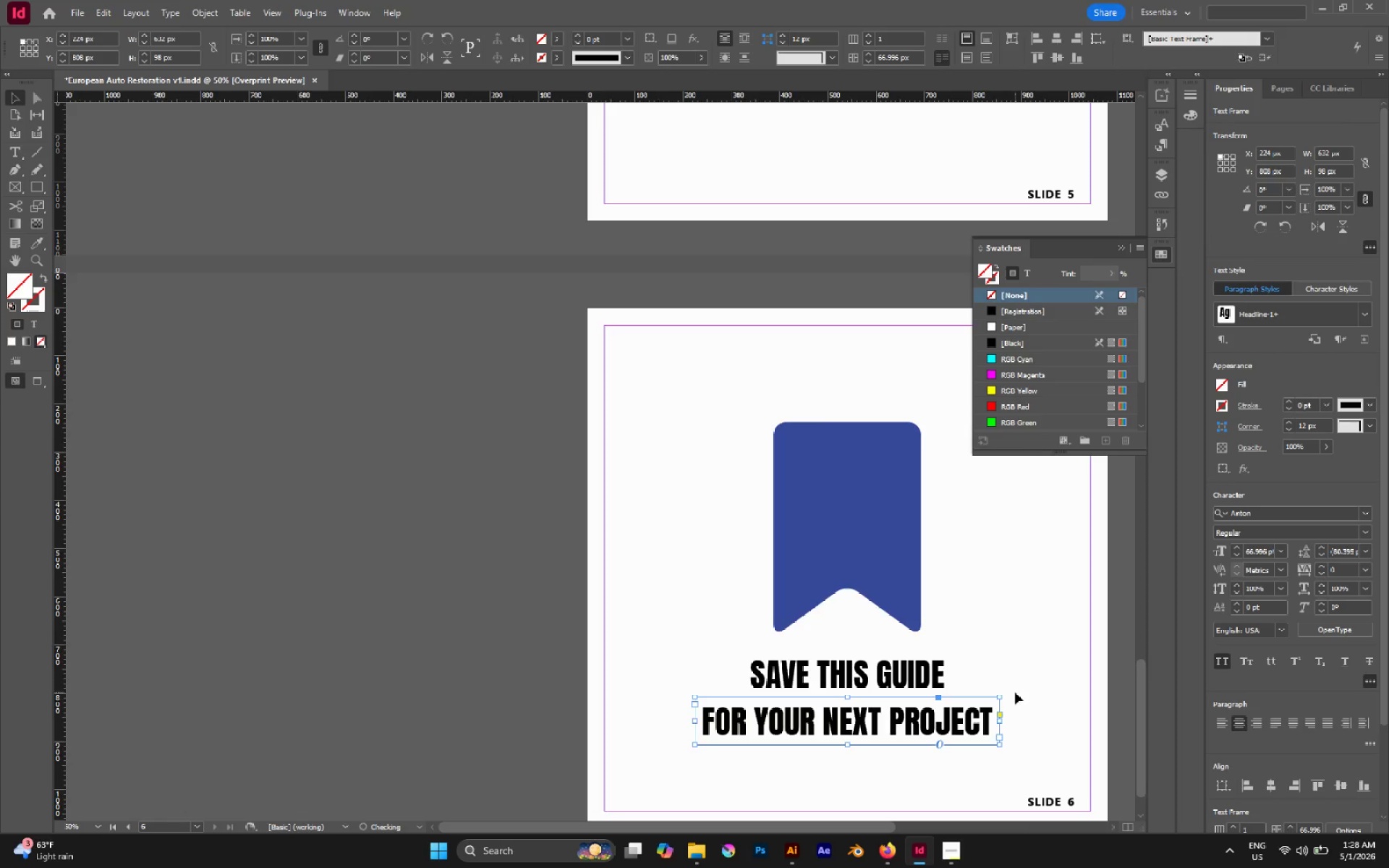 
left_click([1015, 692])
 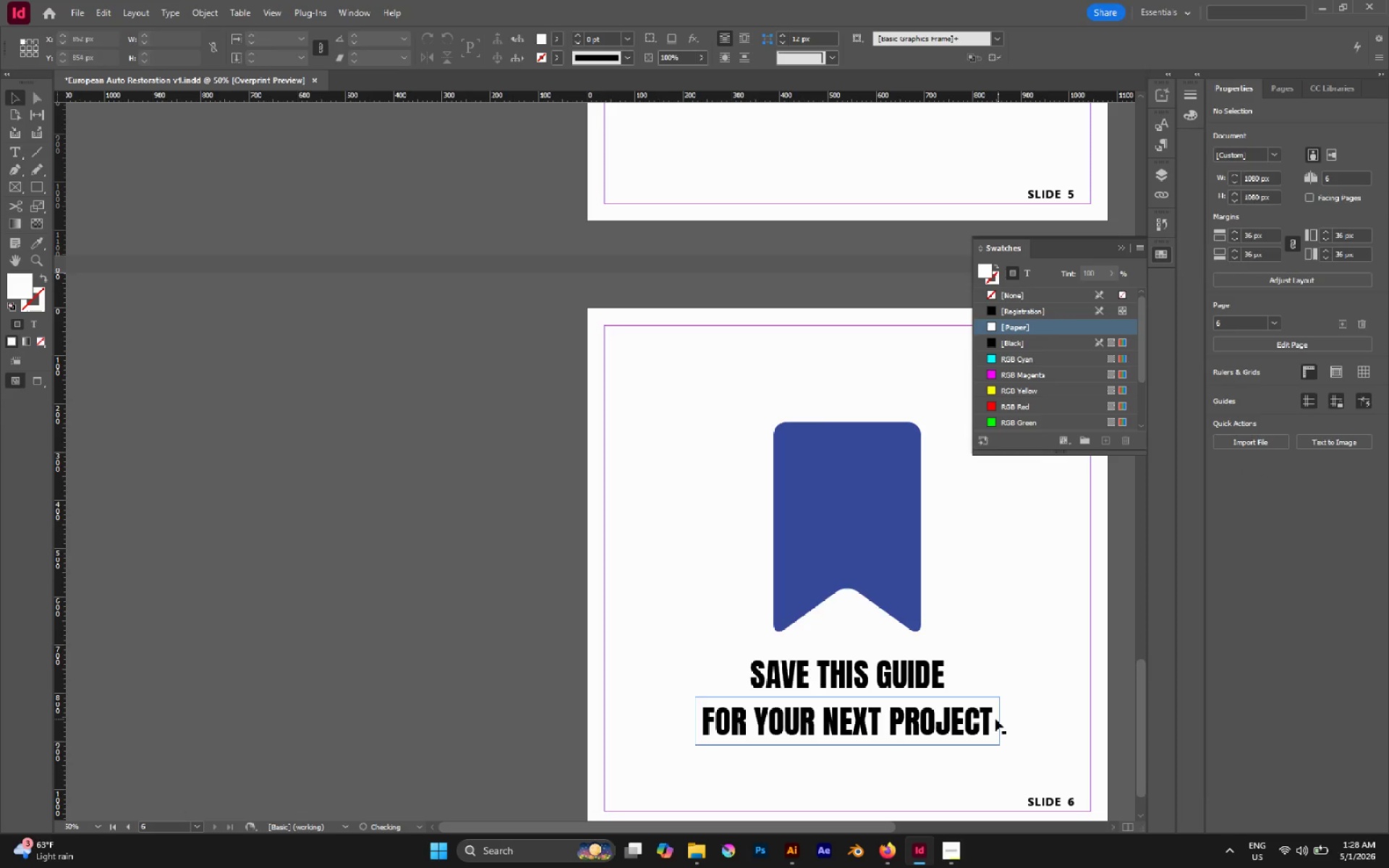 
left_click([990, 719])
 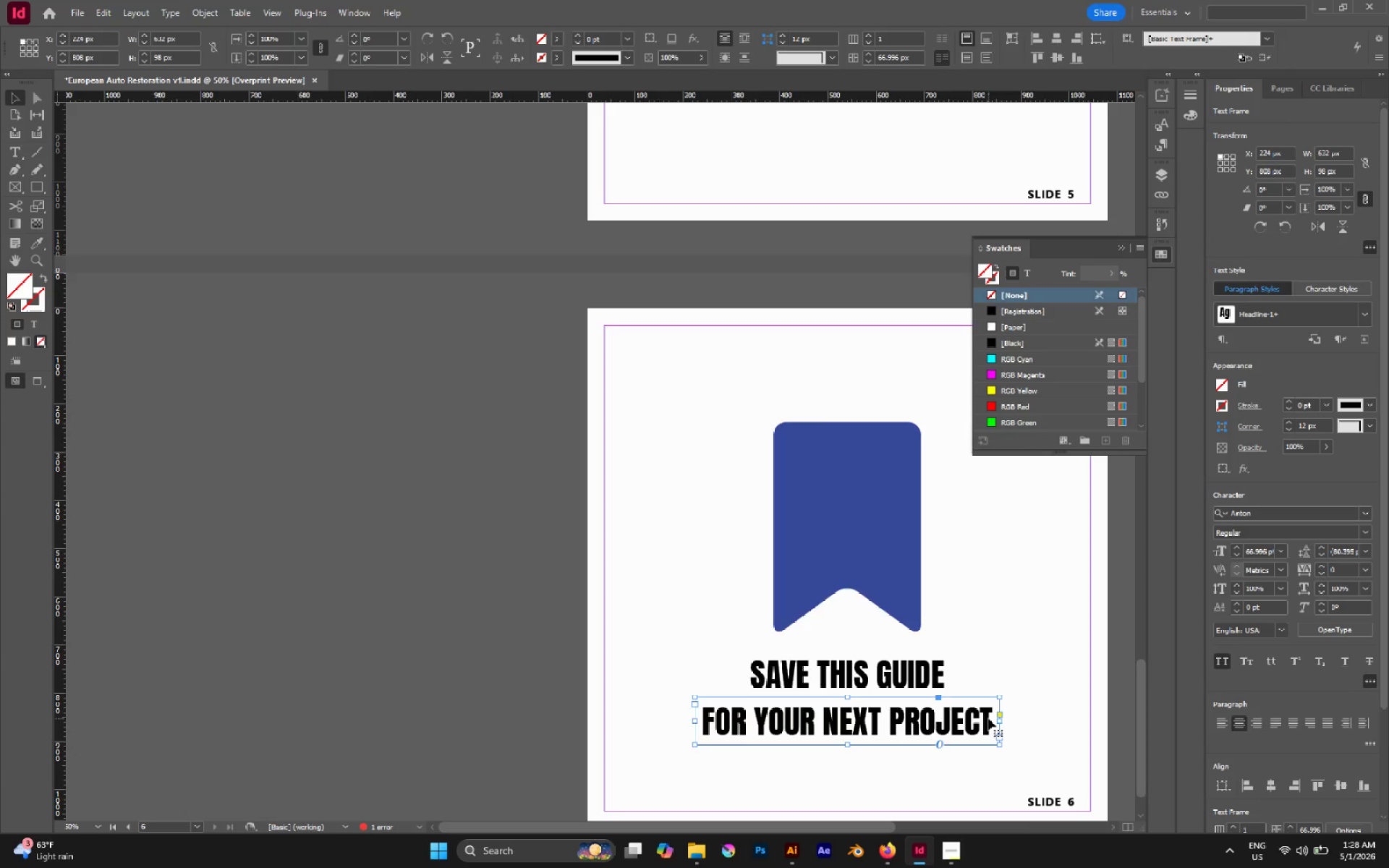 
double_click([987, 718])
 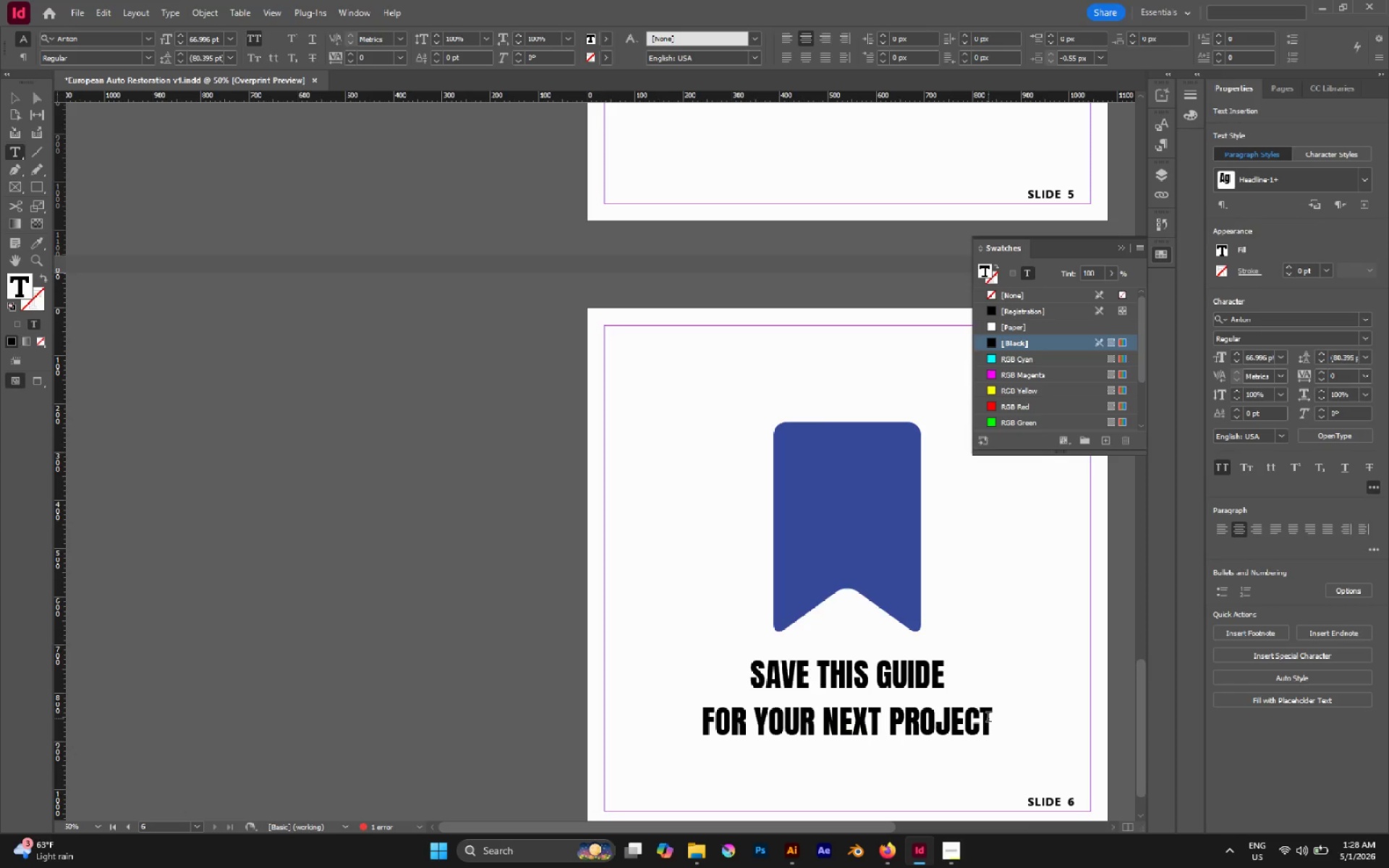 
key(Escape)
 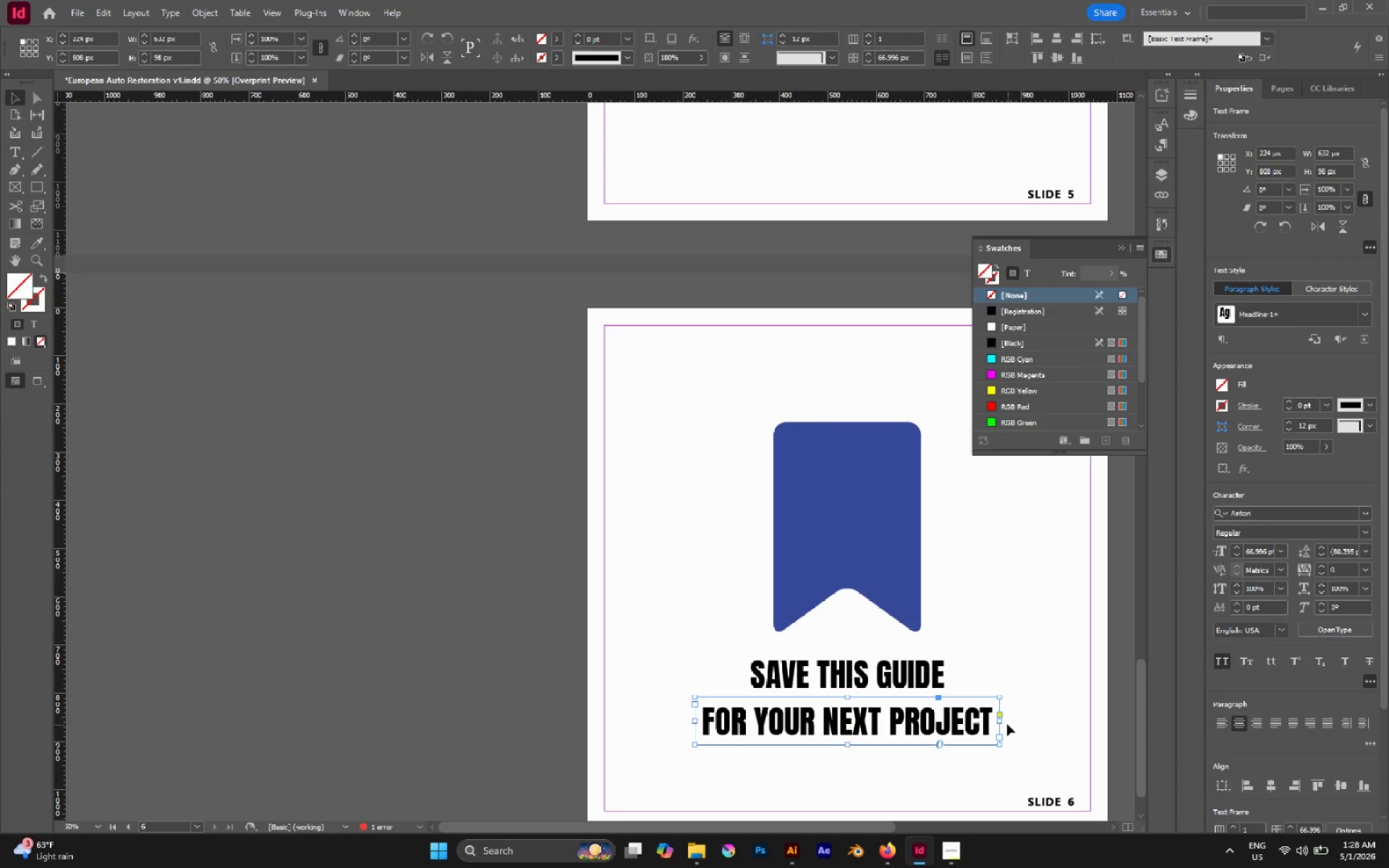 
hold_key(key=AltLeft, duration=1.41)
left_click_drag(start_coordinate=[1001, 721], to_coordinate=[1007, 723])
 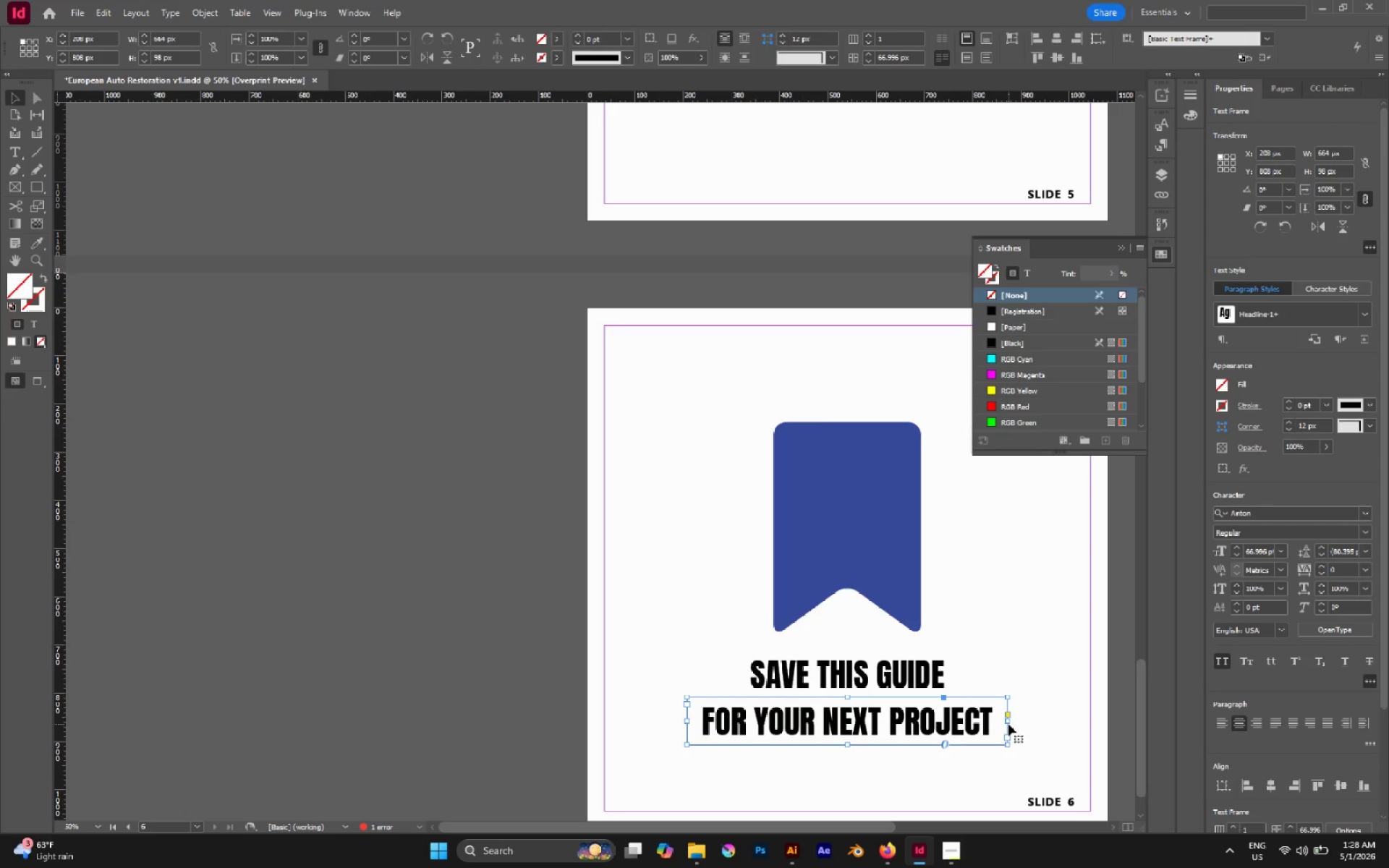 
key(T)
 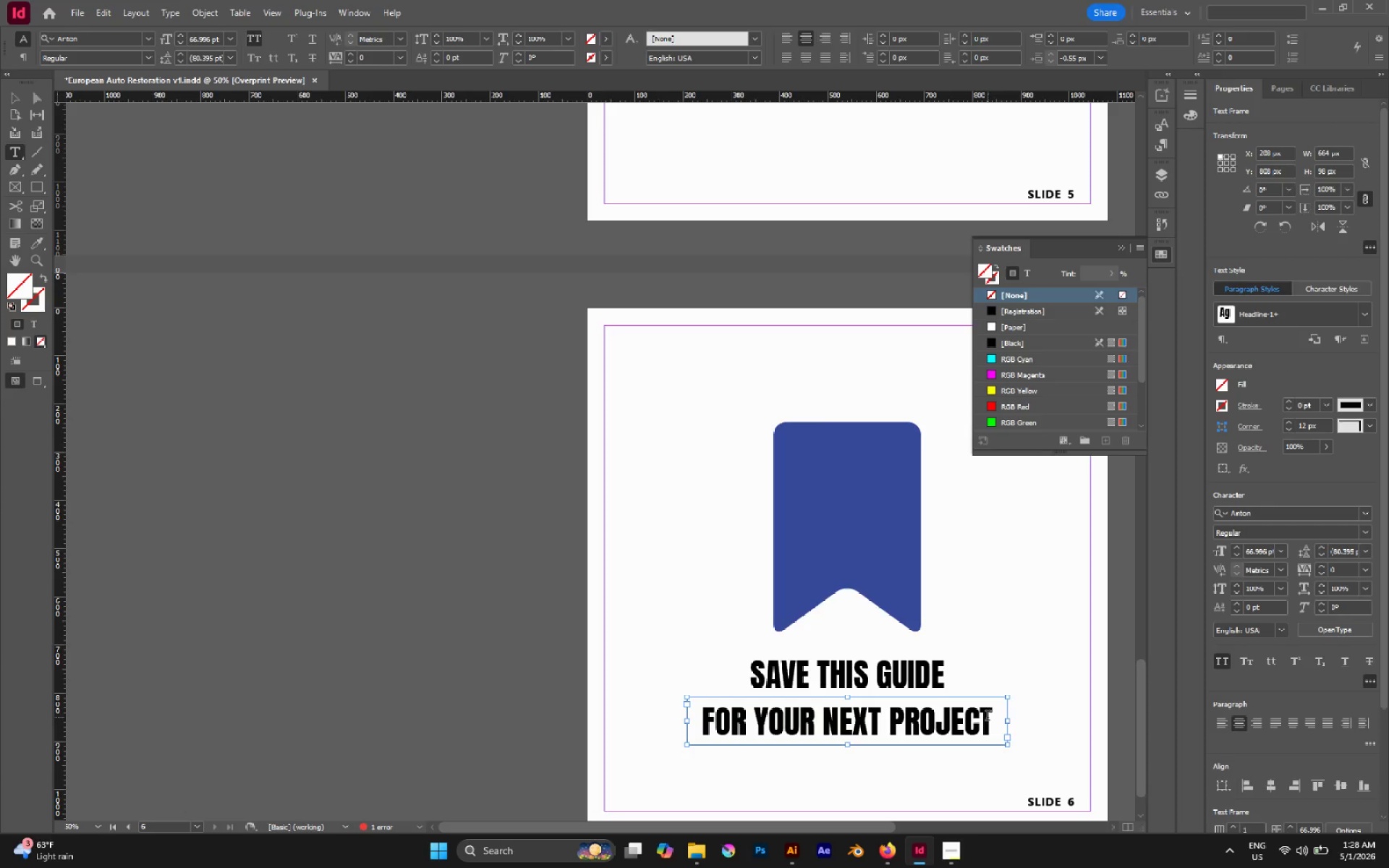 
left_click([987, 717])
 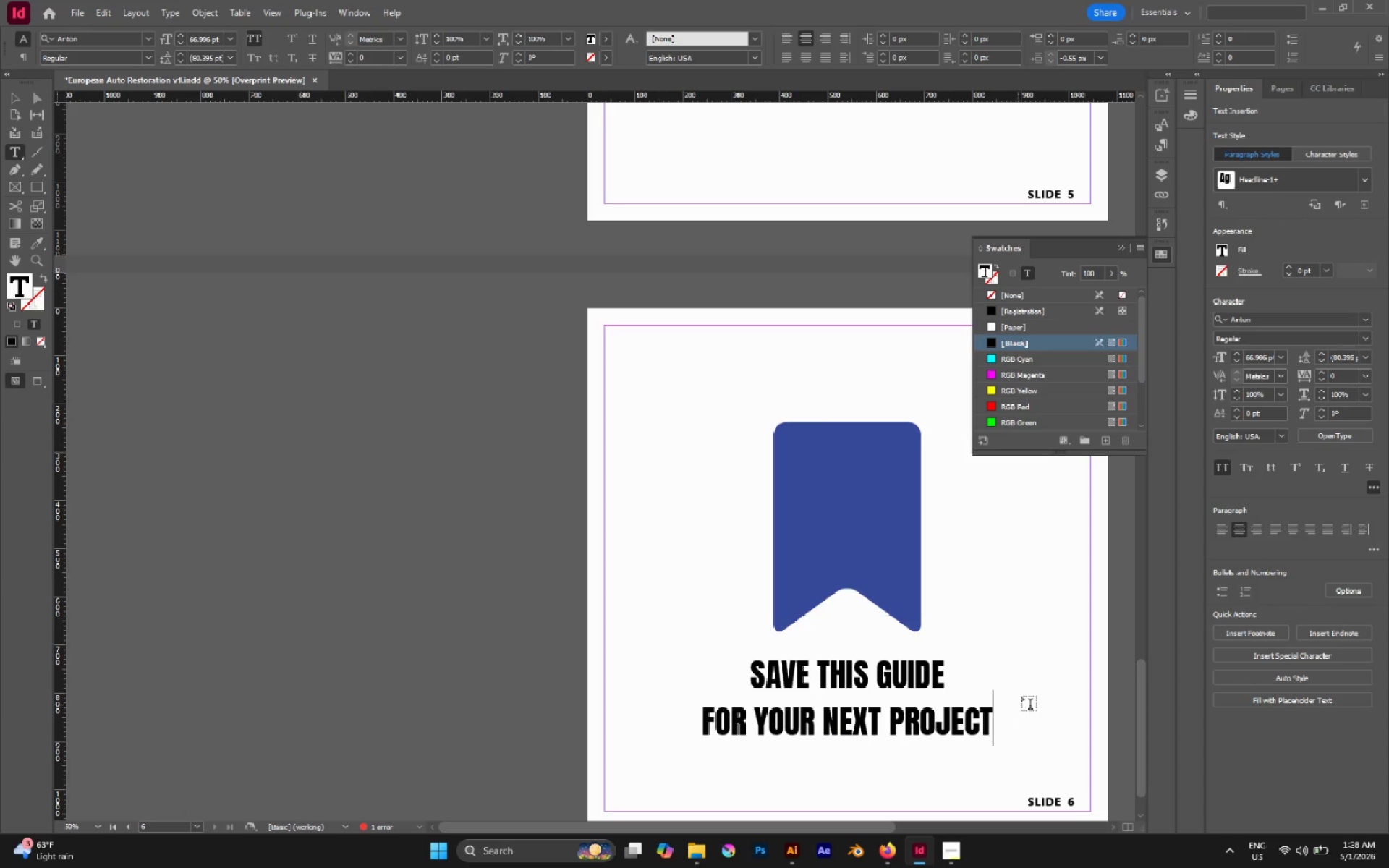 
key(Shift+1)
 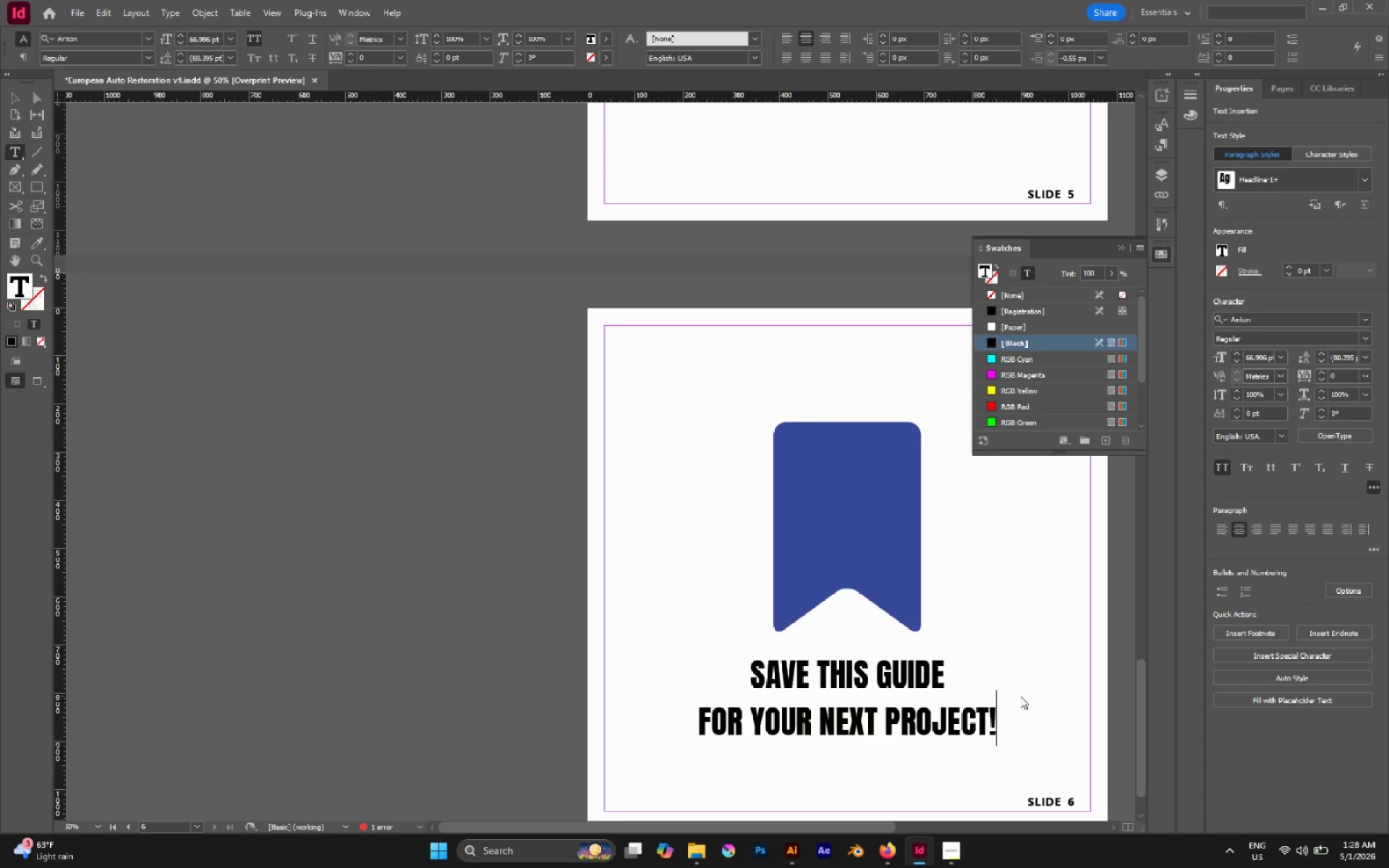 
key(Escape)
 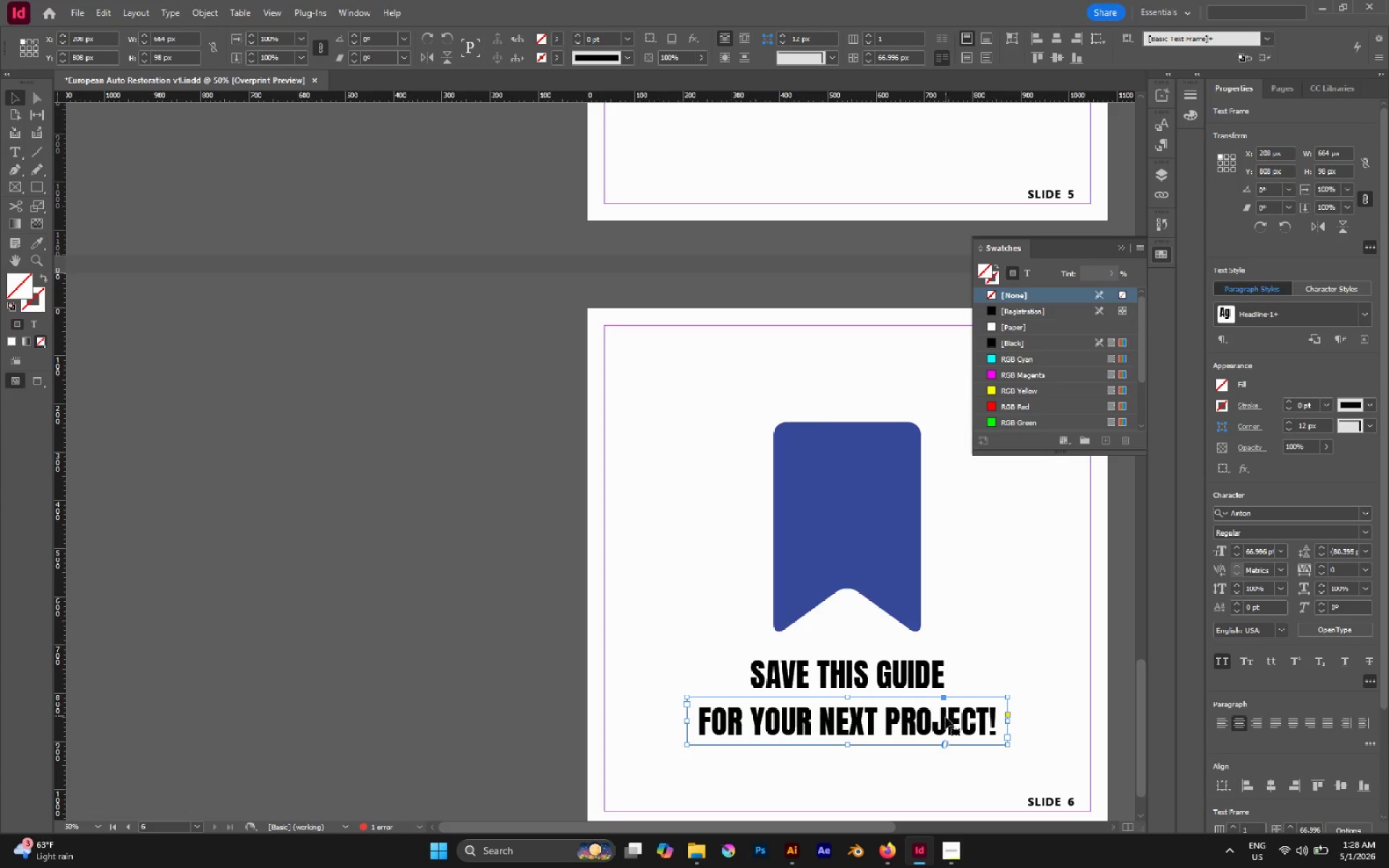 
left_click_drag(start_coordinate=[946, 718], to_coordinate=[940, 708])
 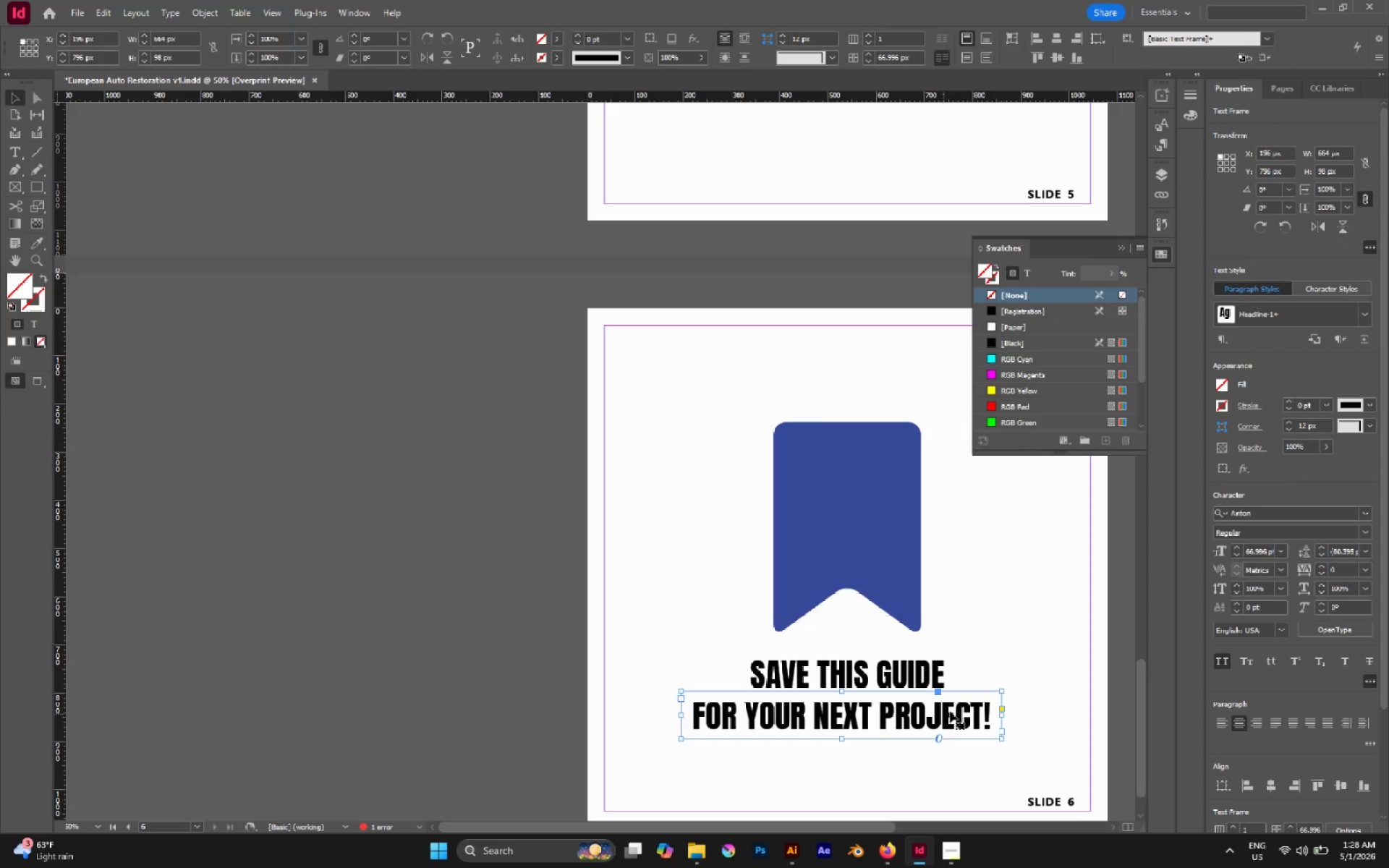 
hold_key(key=ShiftLeft, duration=1.09)
 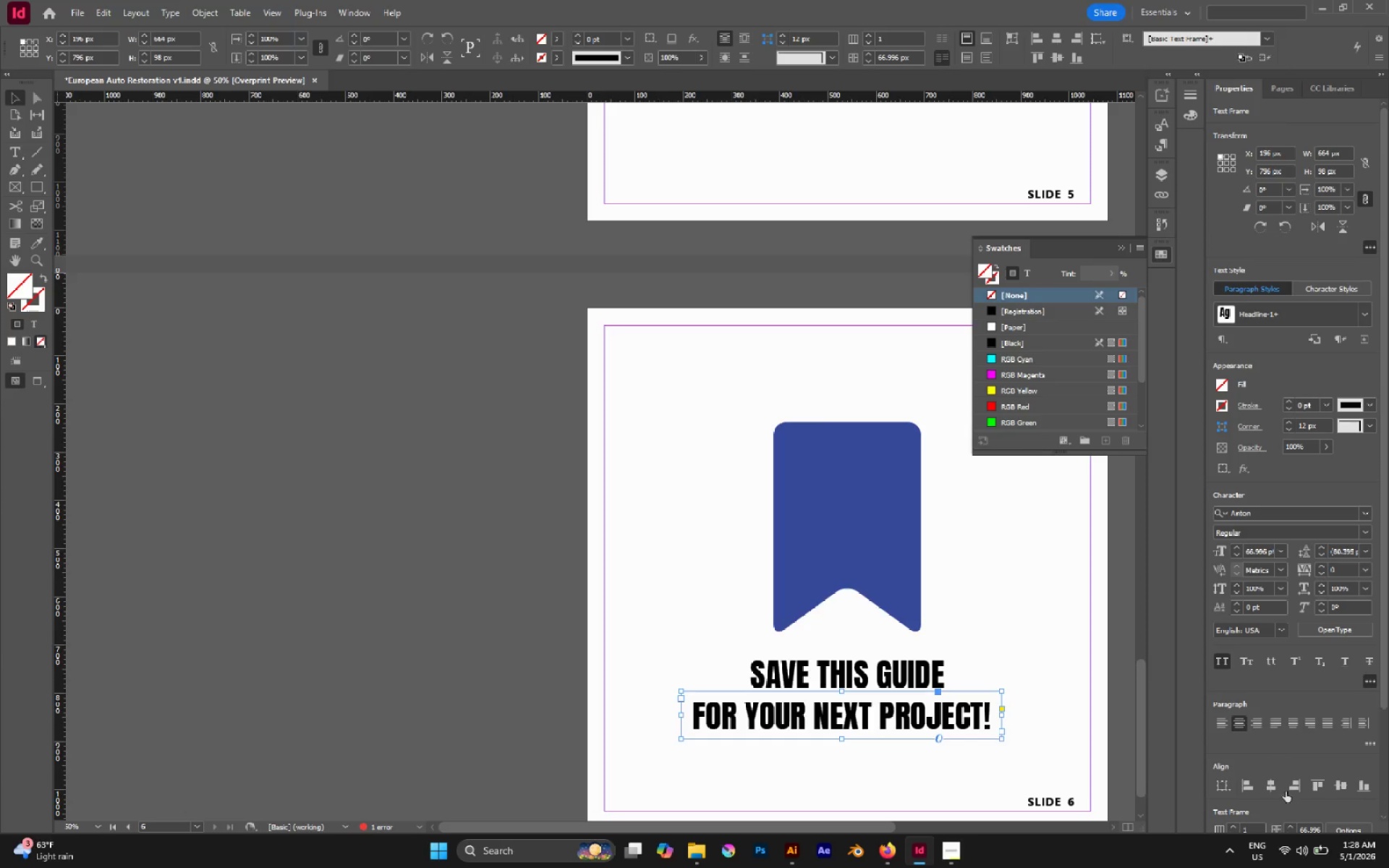 
left_click([1273, 790])
 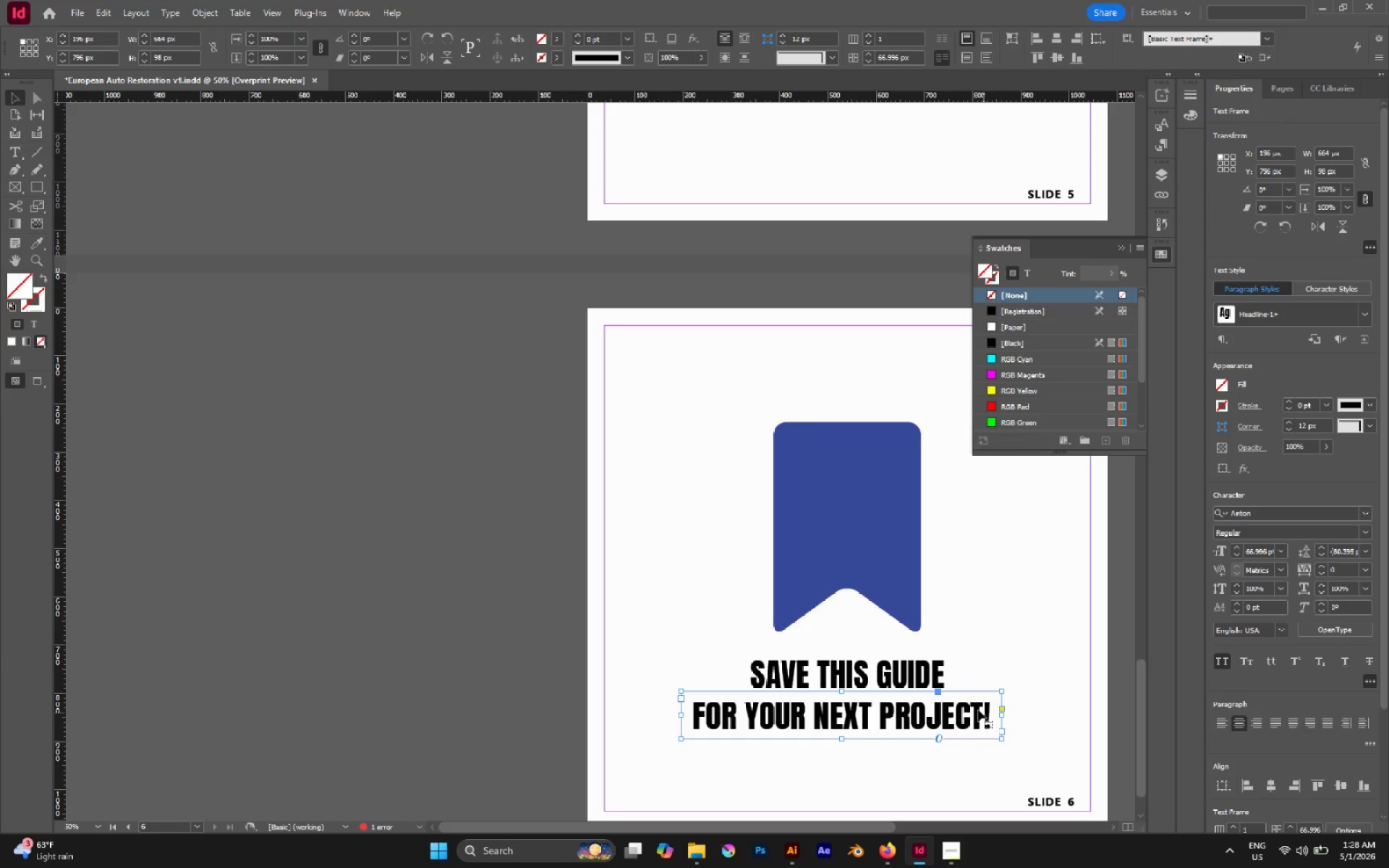 
left_click_drag(start_coordinate=[978, 710], to_coordinate=[978, 703])
 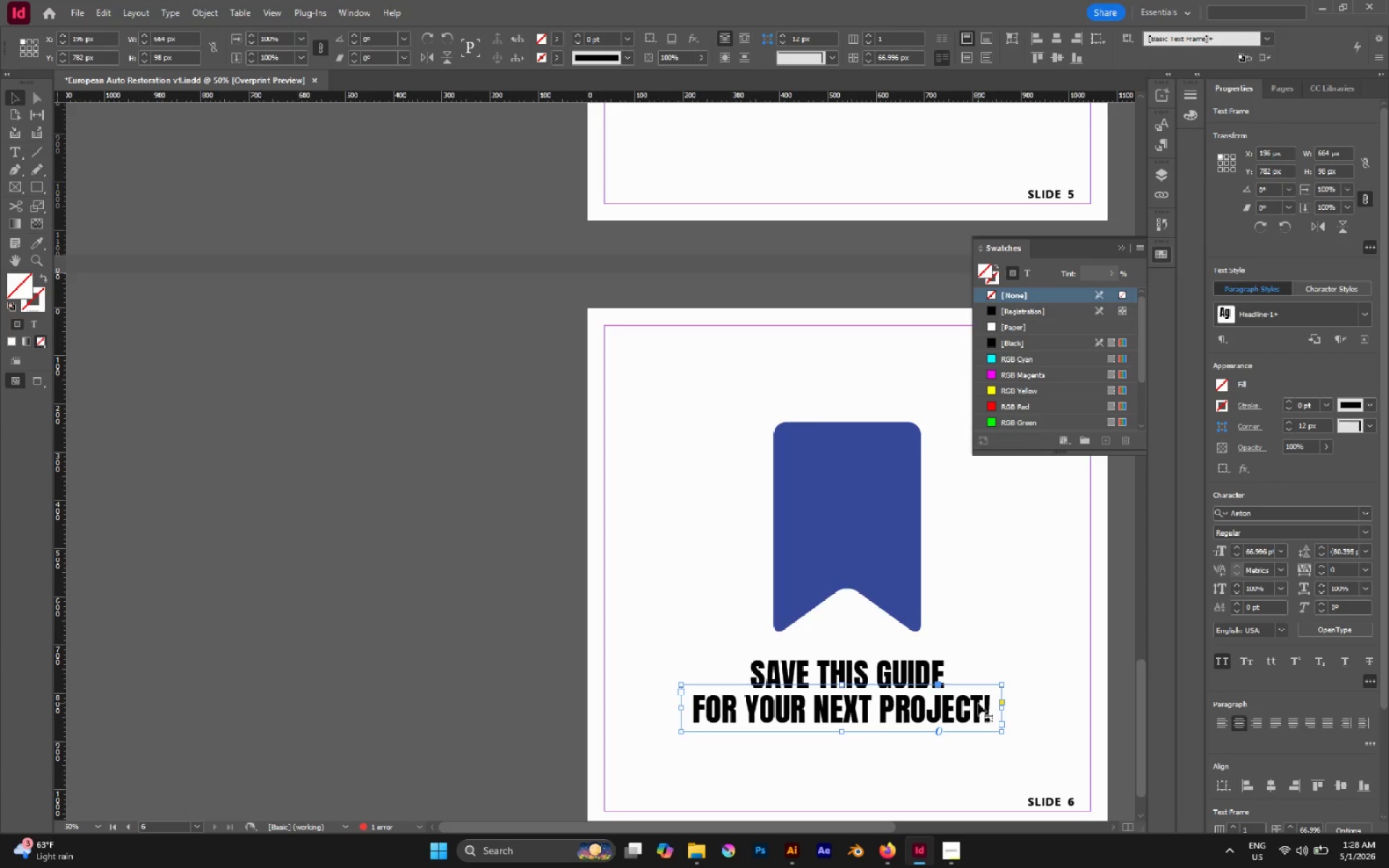 
hold_key(key=ShiftLeft, duration=0.56)
 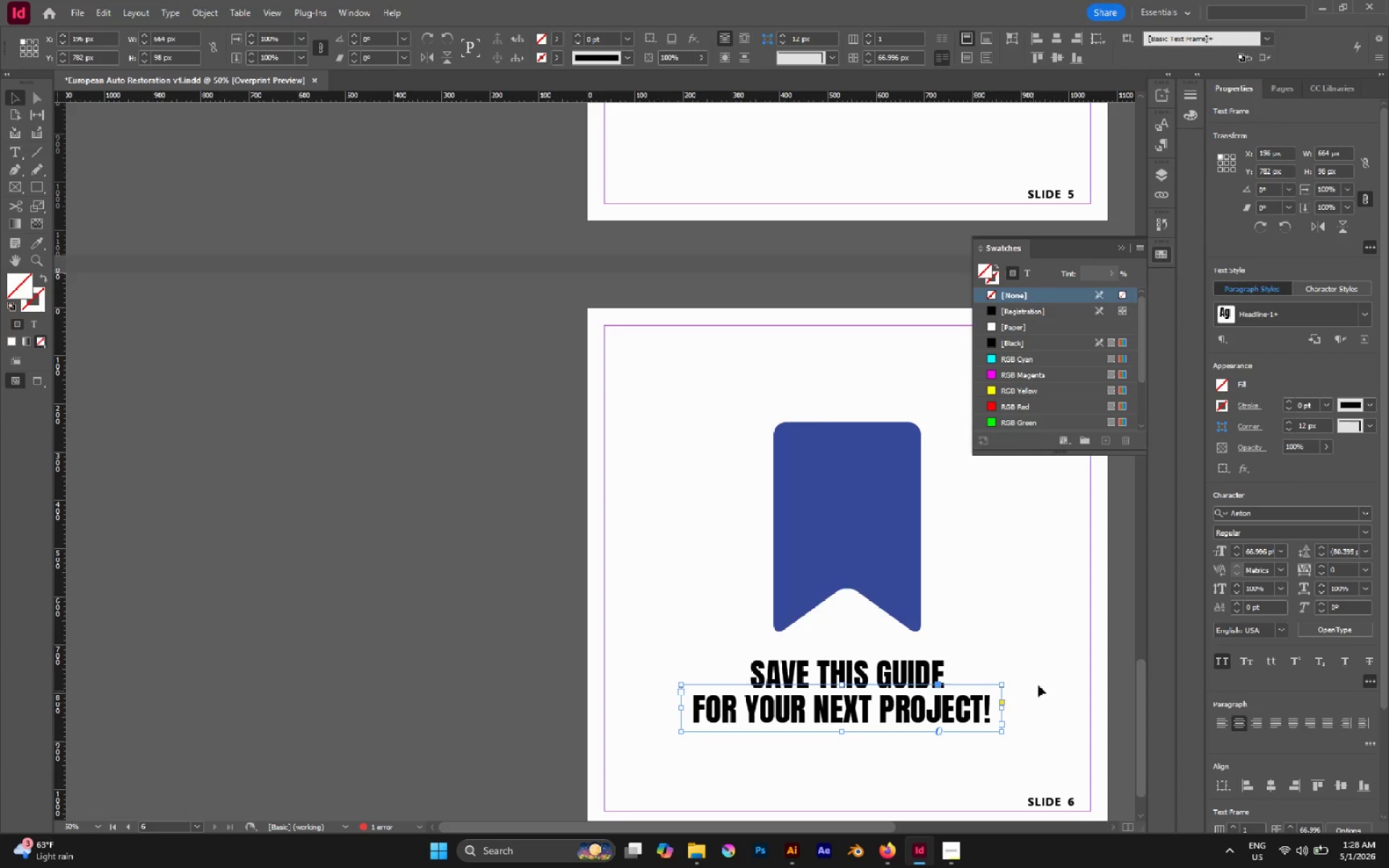 
left_click([1042, 681])
 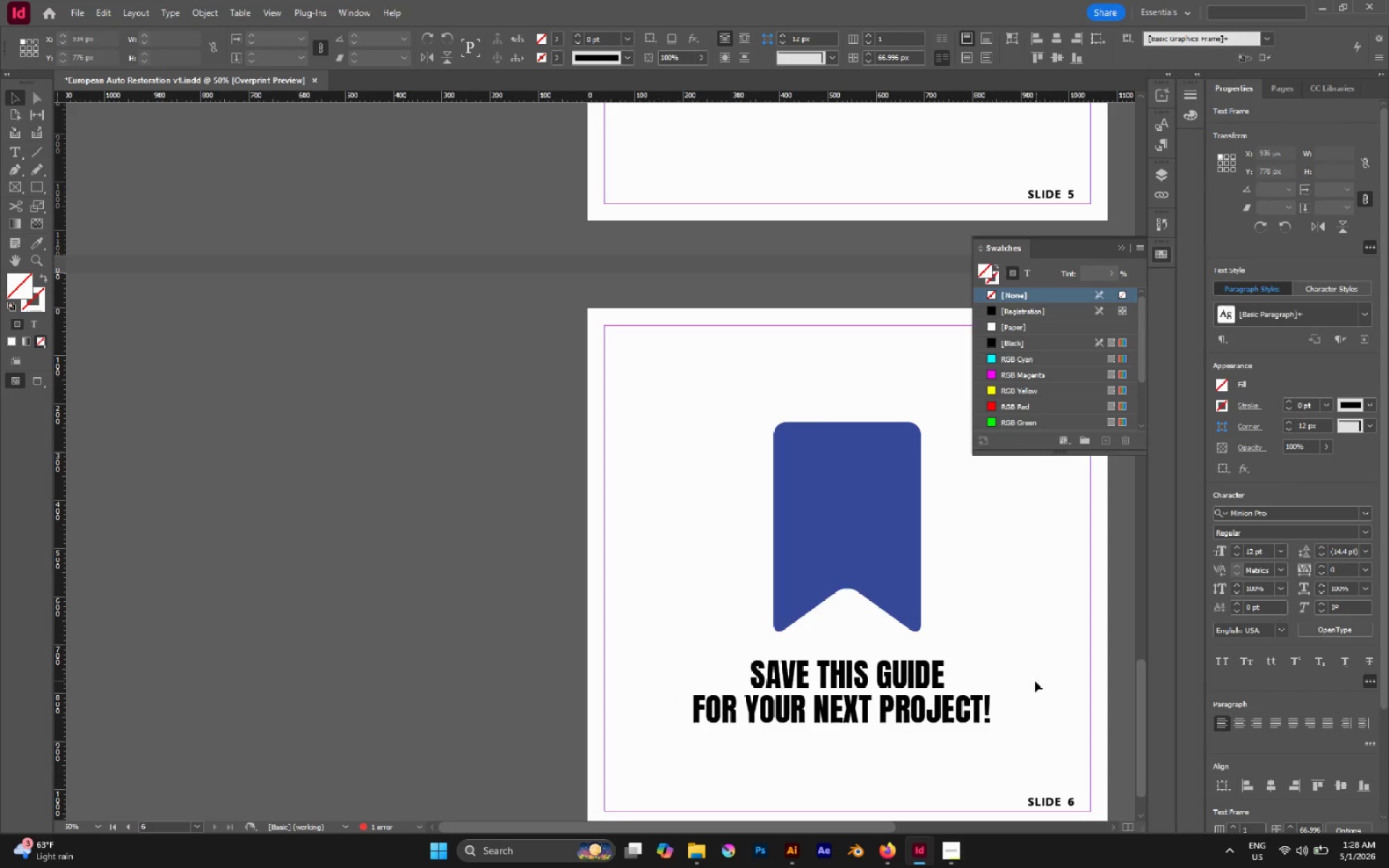 
left_click_drag(start_coordinate=[1034, 681], to_coordinate=[969, 729])
 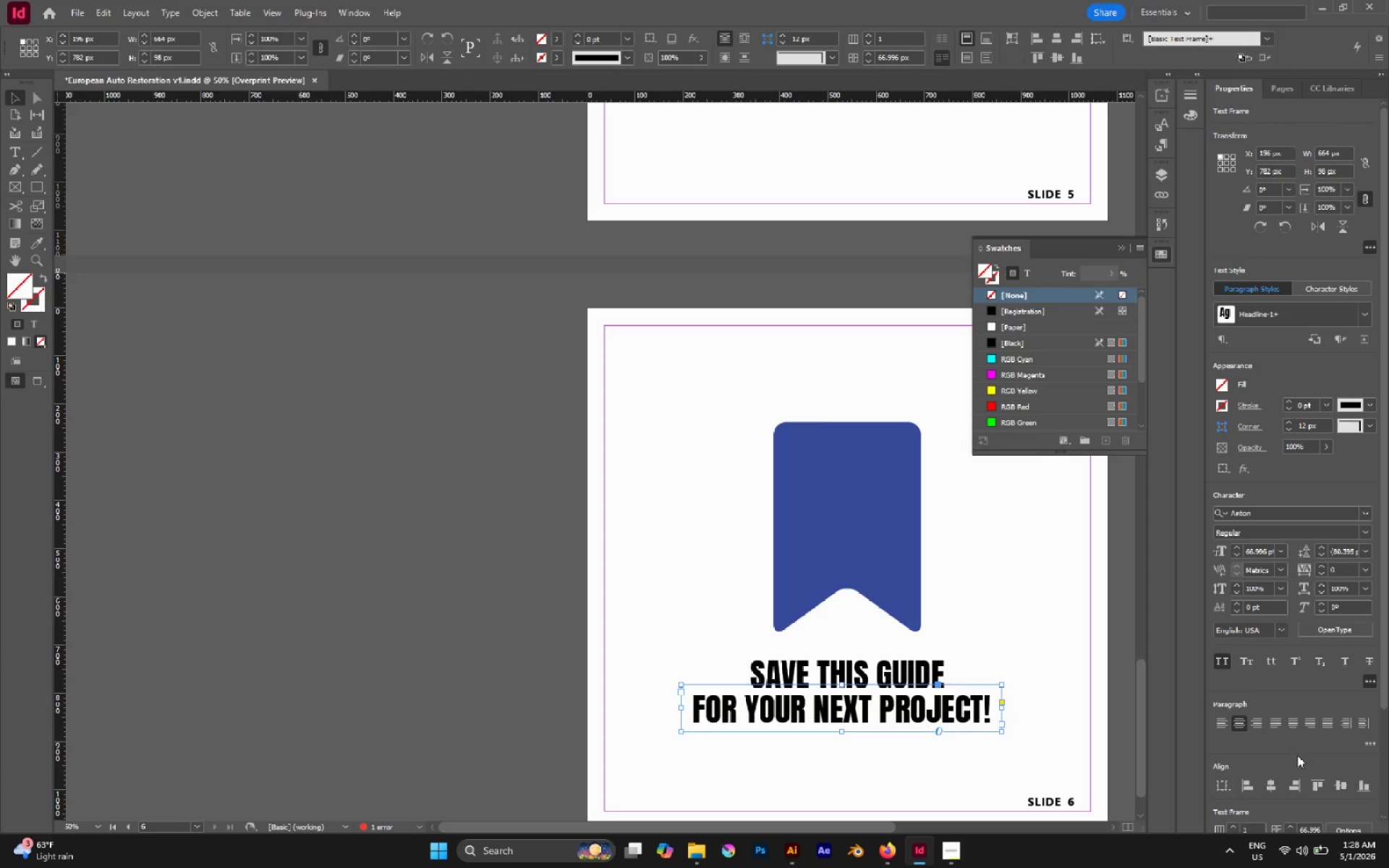 
left_click([1273, 791])
 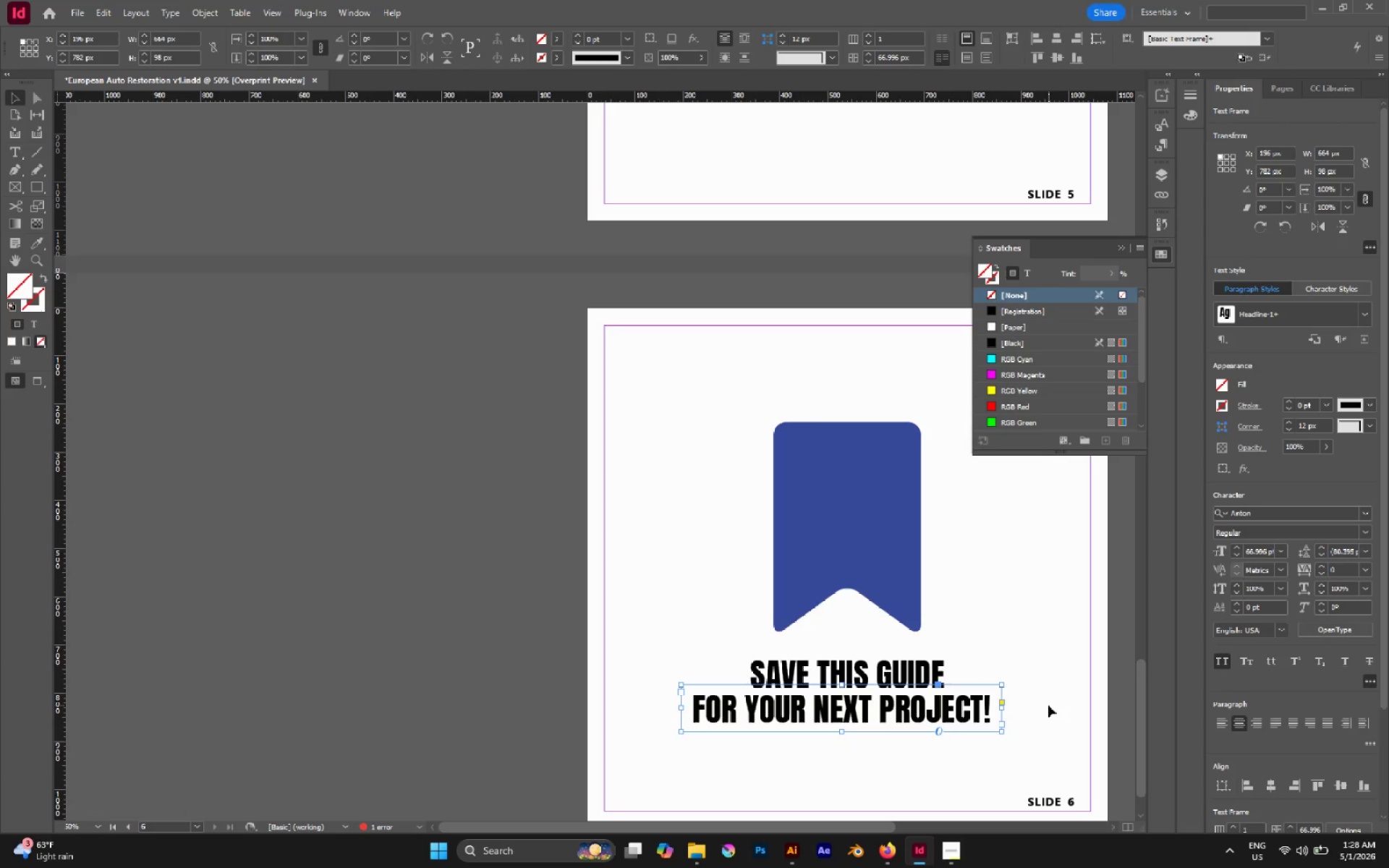 
left_click([1042, 689])
 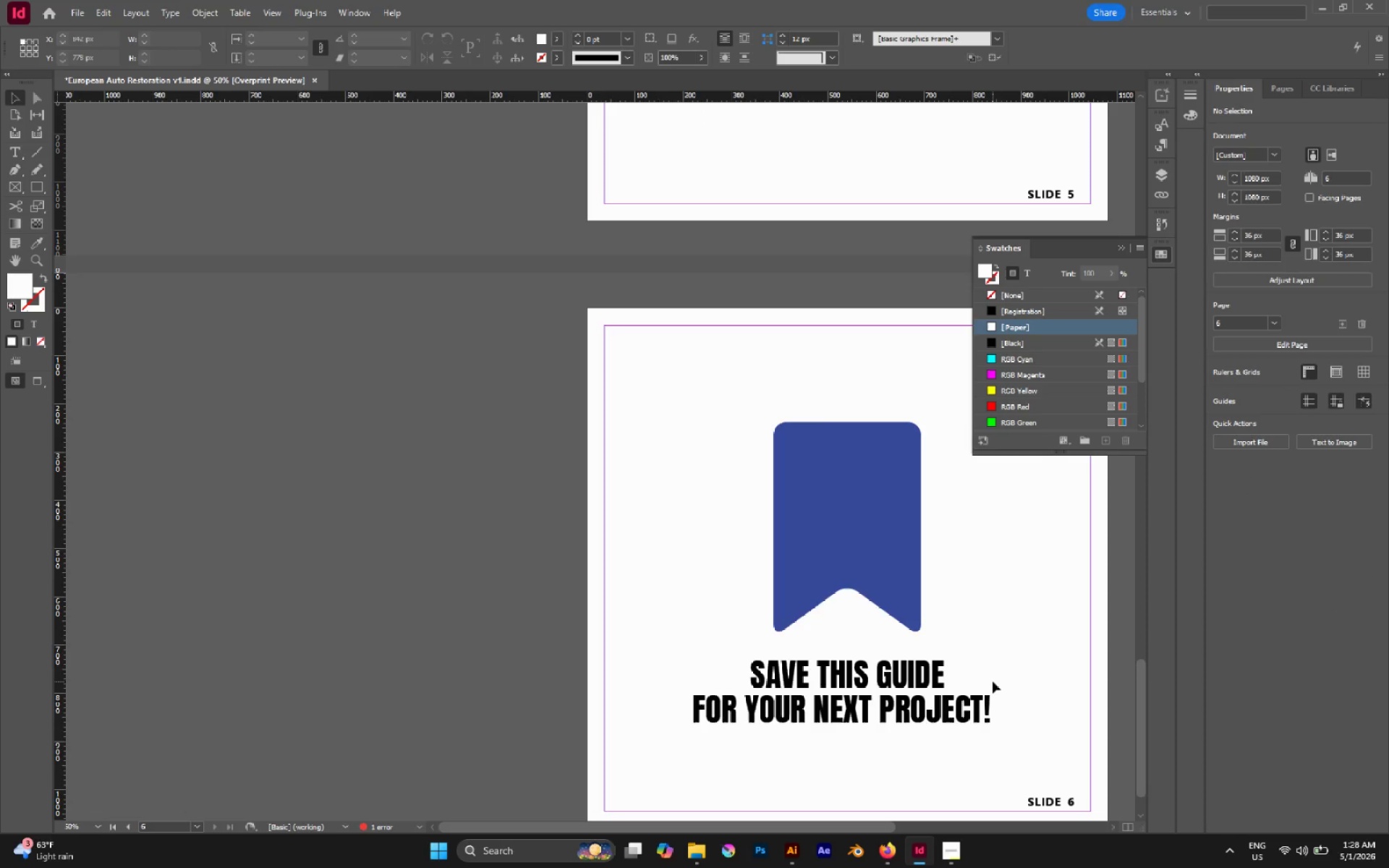 
left_click_drag(start_coordinate=[993, 681], to_coordinate=[985, 725])
 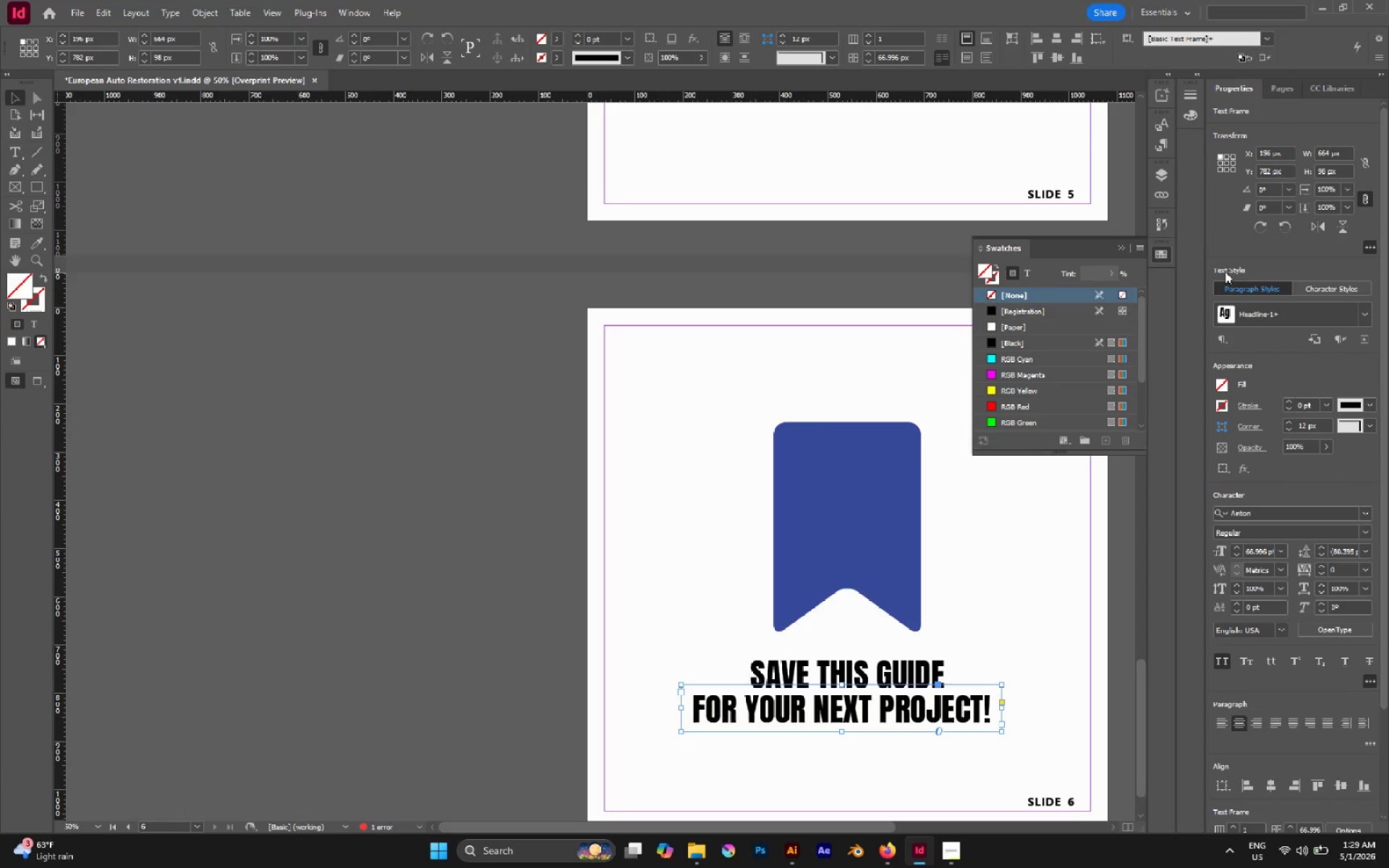 
wait(23.59)
 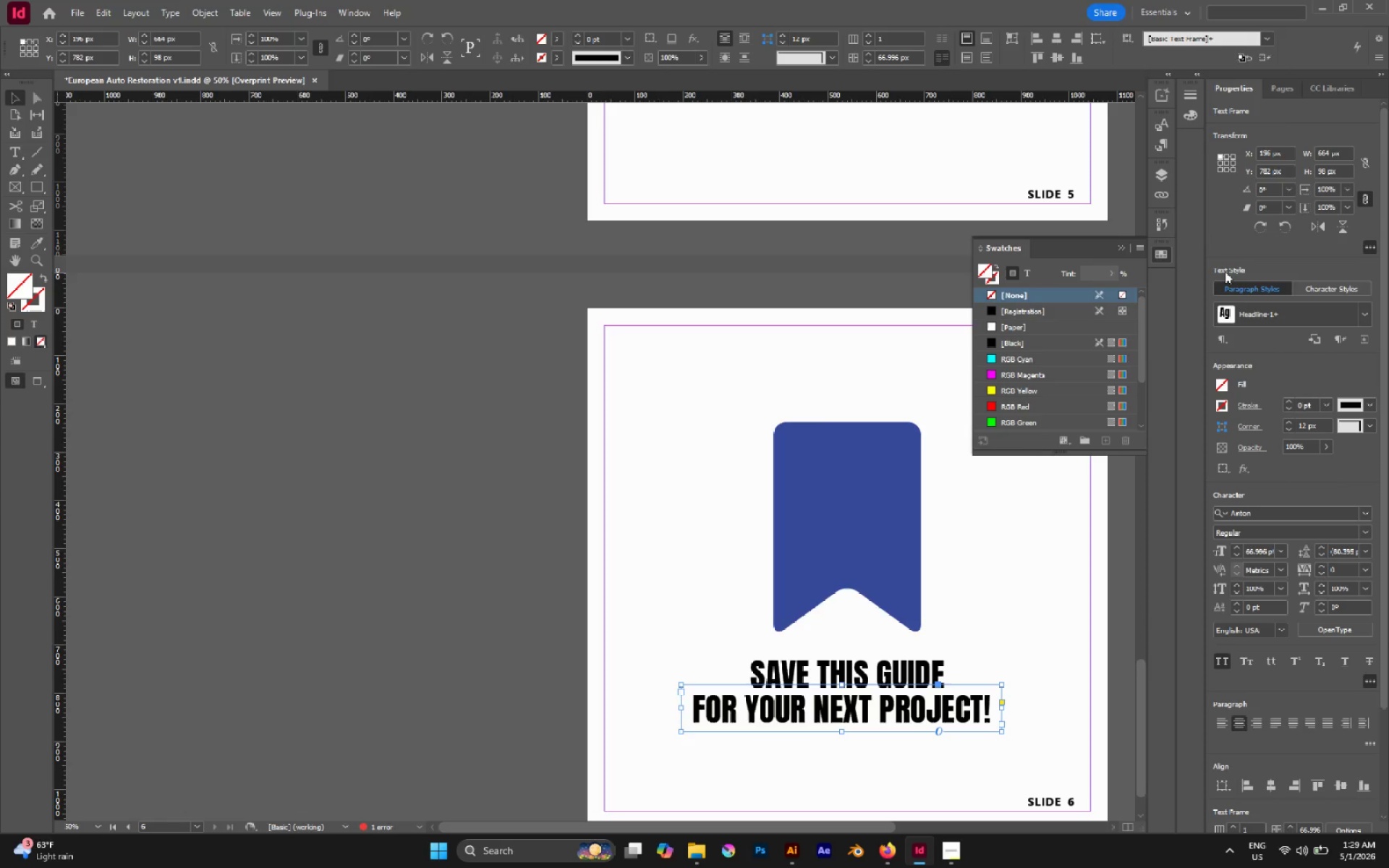 
left_click_drag(start_coordinate=[1189, 85], to_coordinate=[1167, 289])
 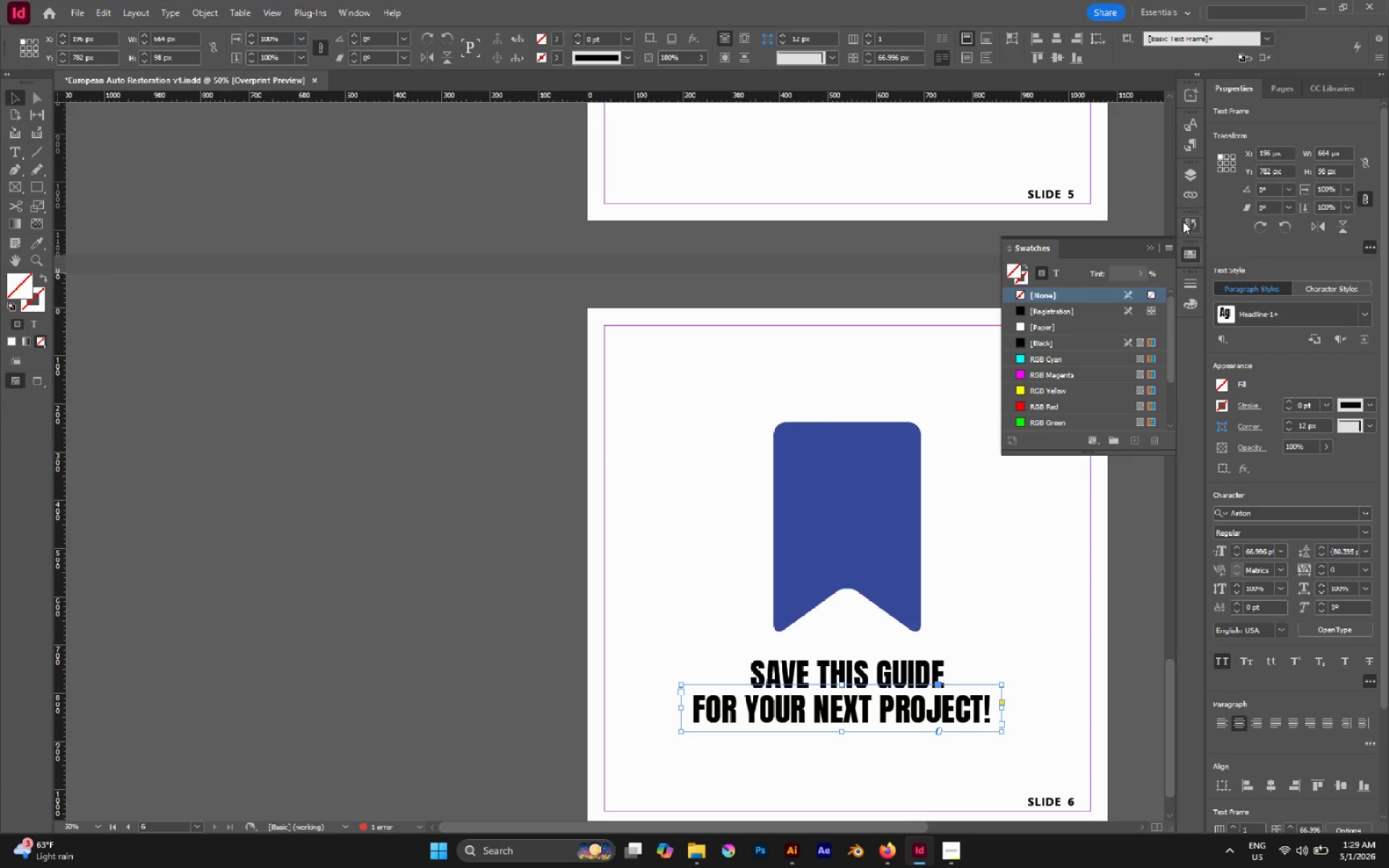 
left_click([1191, 195])
 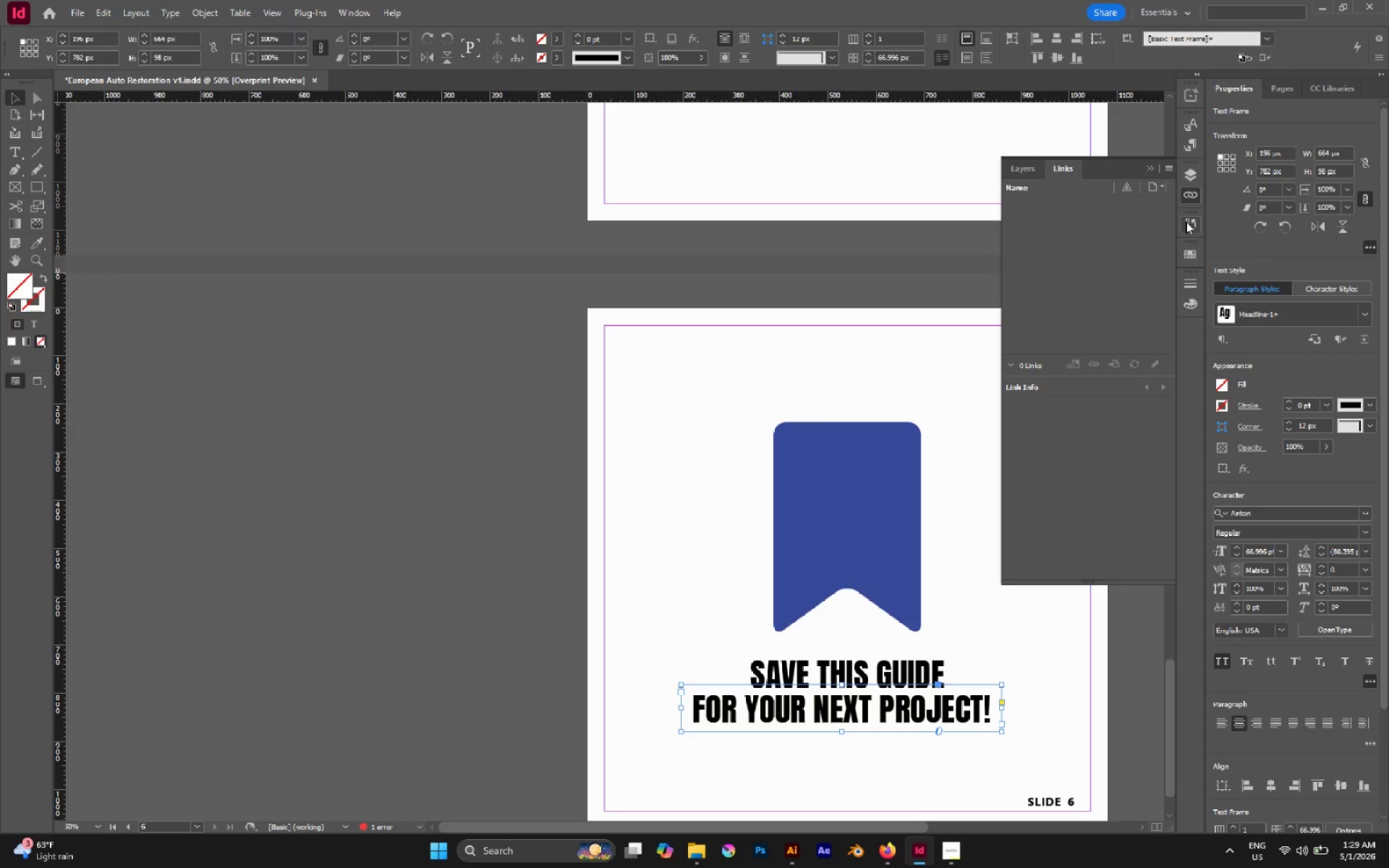 
left_click([1186, 221])
 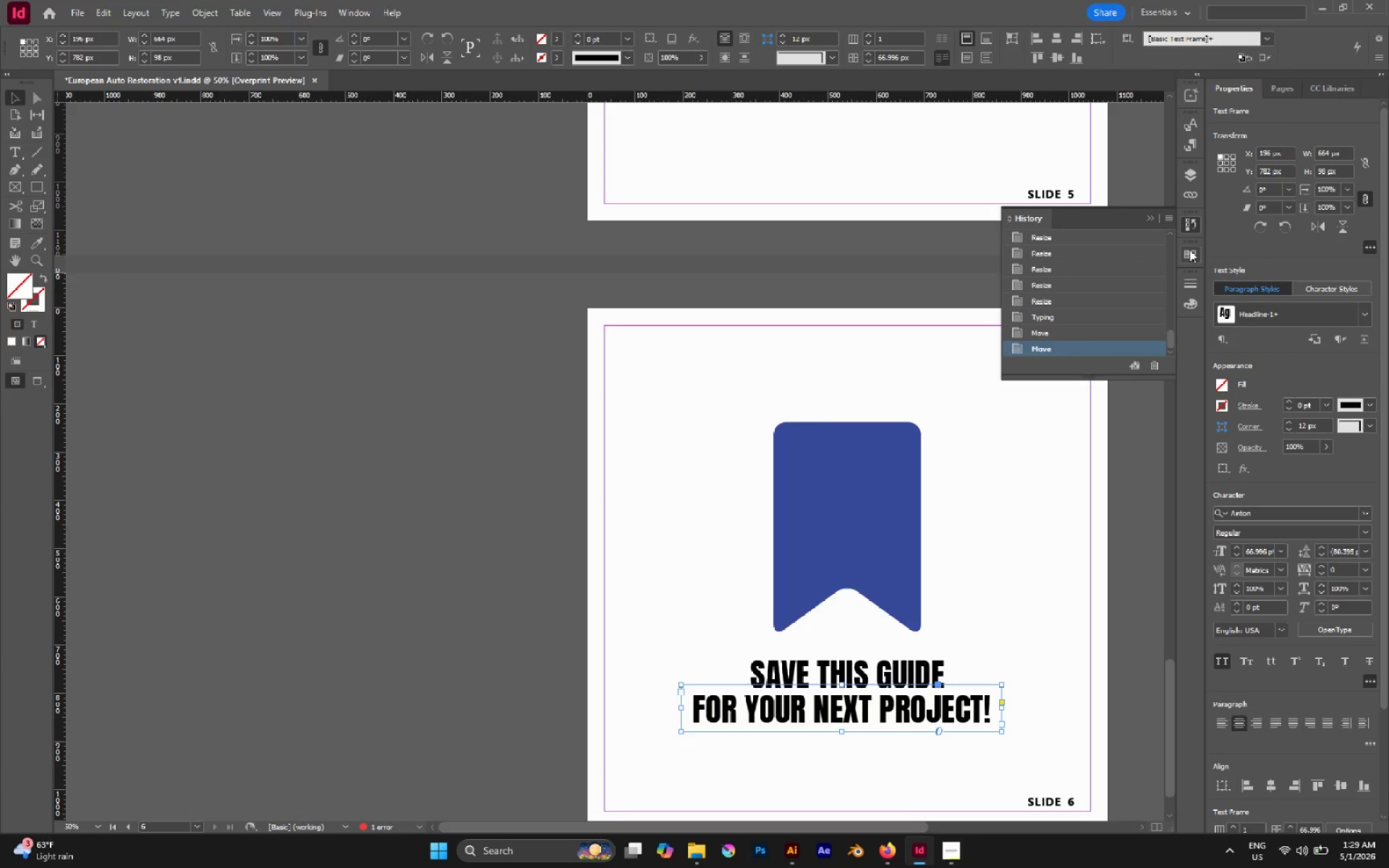 
left_click([1189, 250])
 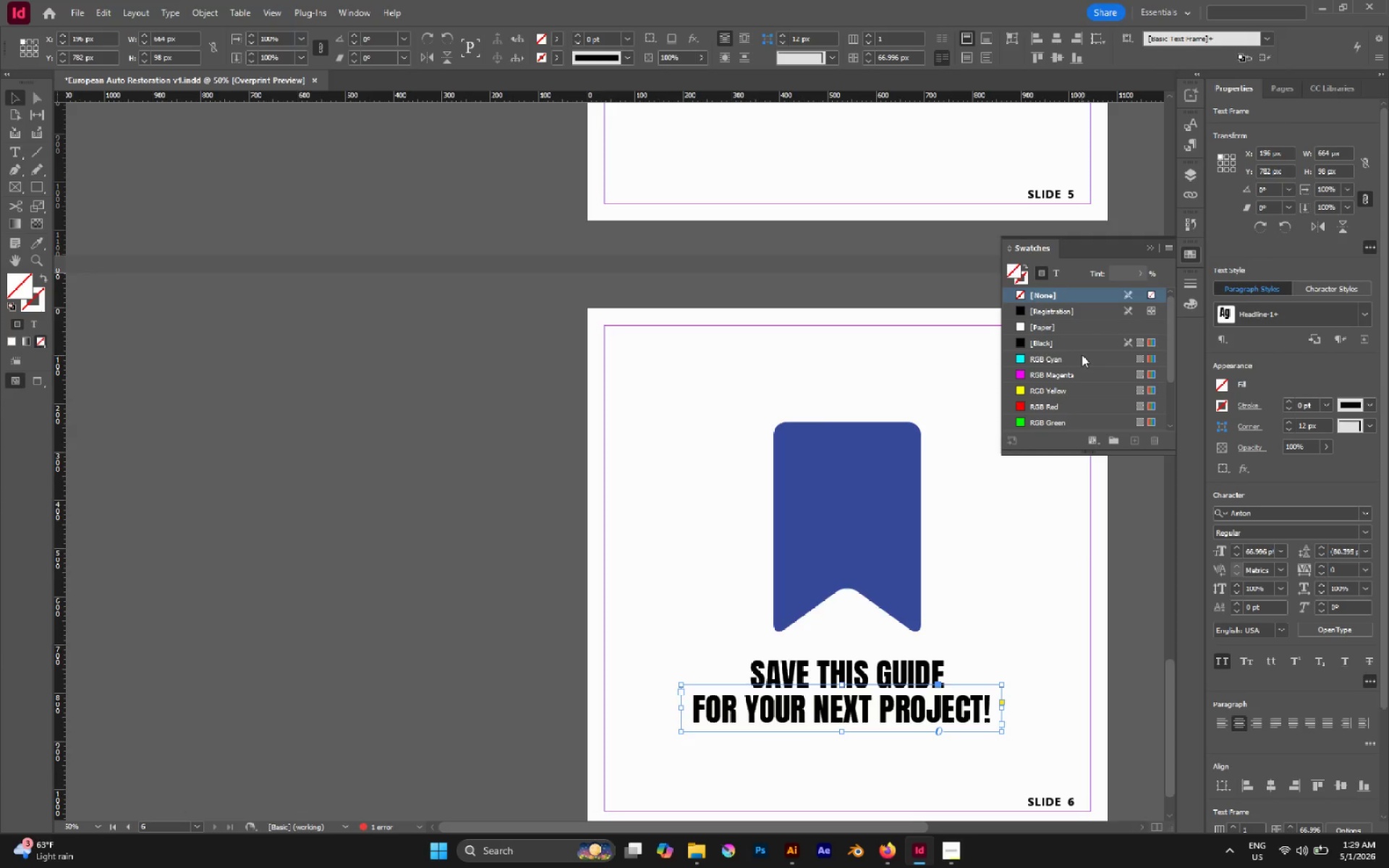 
scroll: coordinate [1082, 357], scroll_direction: down, amount: 3.0
 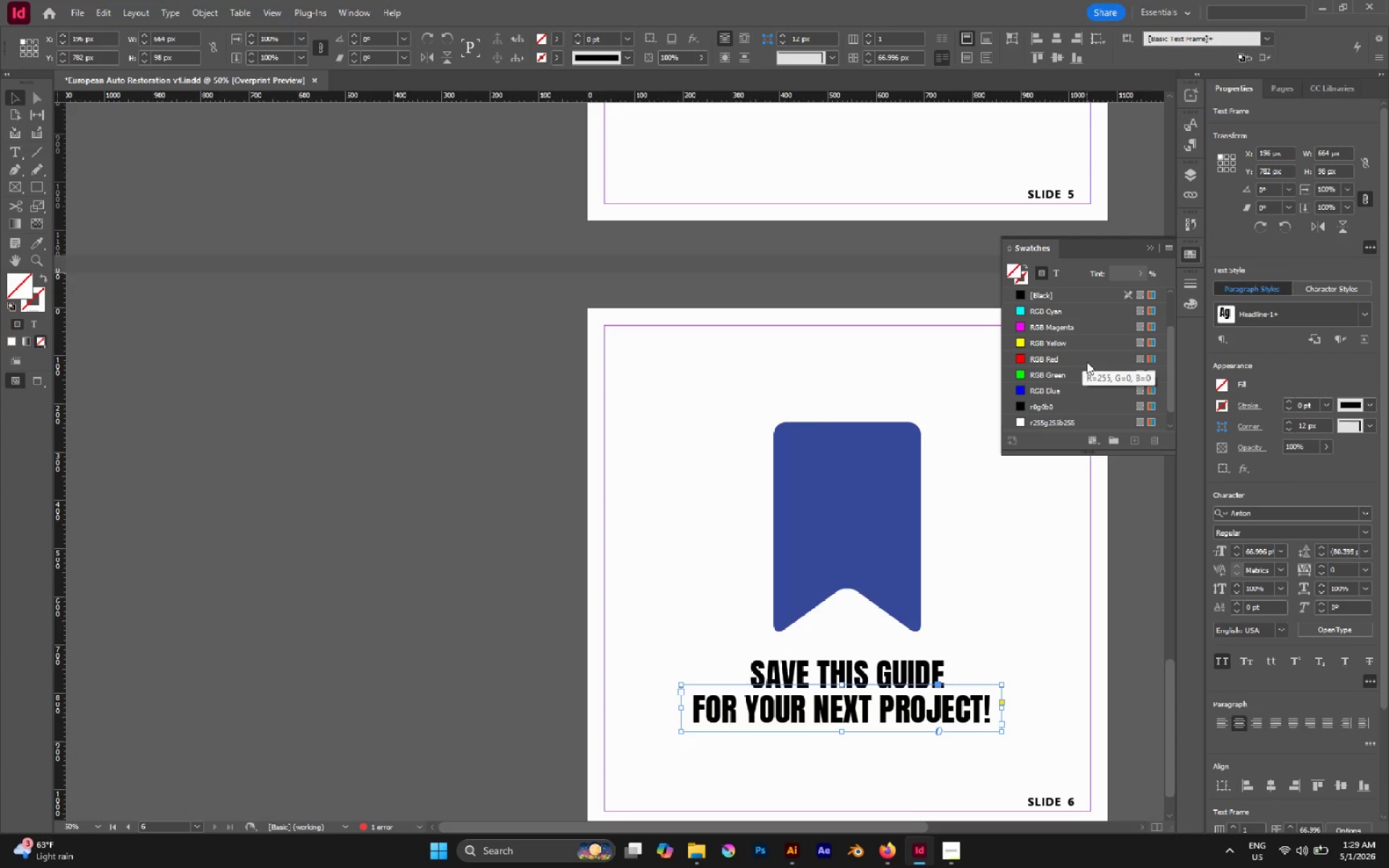 
scroll: coordinate [1087, 362], scroll_direction: none, amount: 0.0
 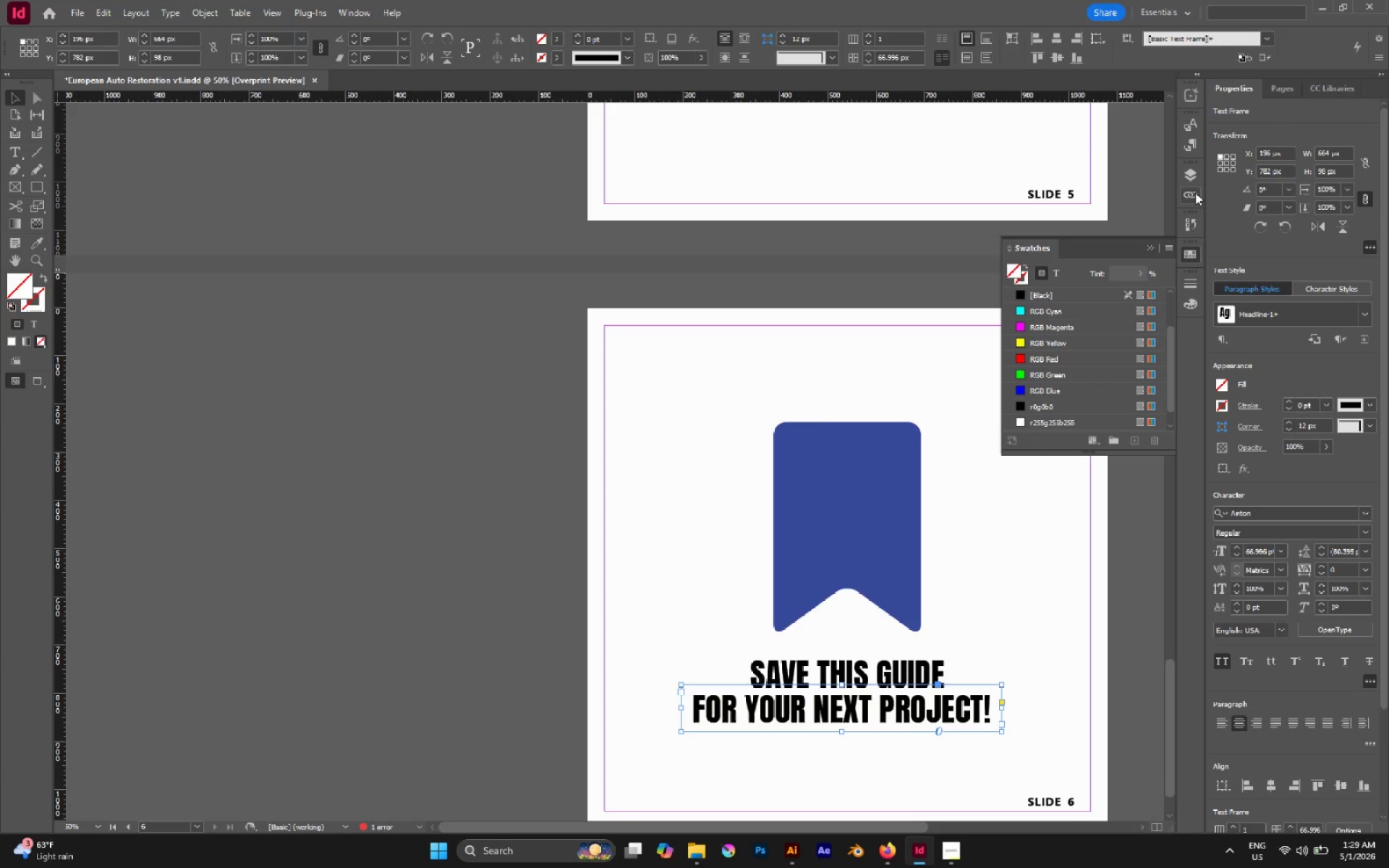 
left_click([1195, 192])
 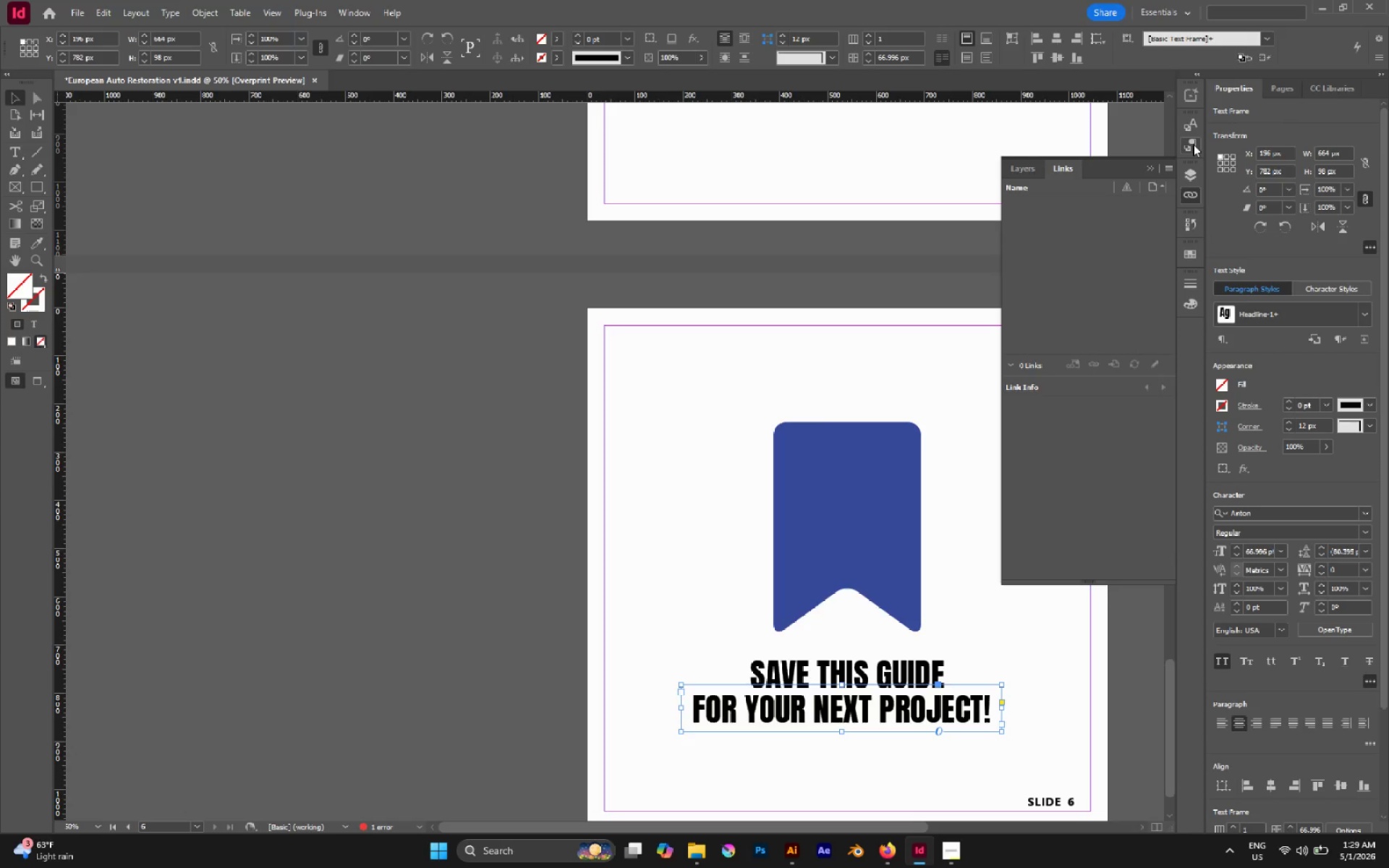 
left_click([1193, 144])
 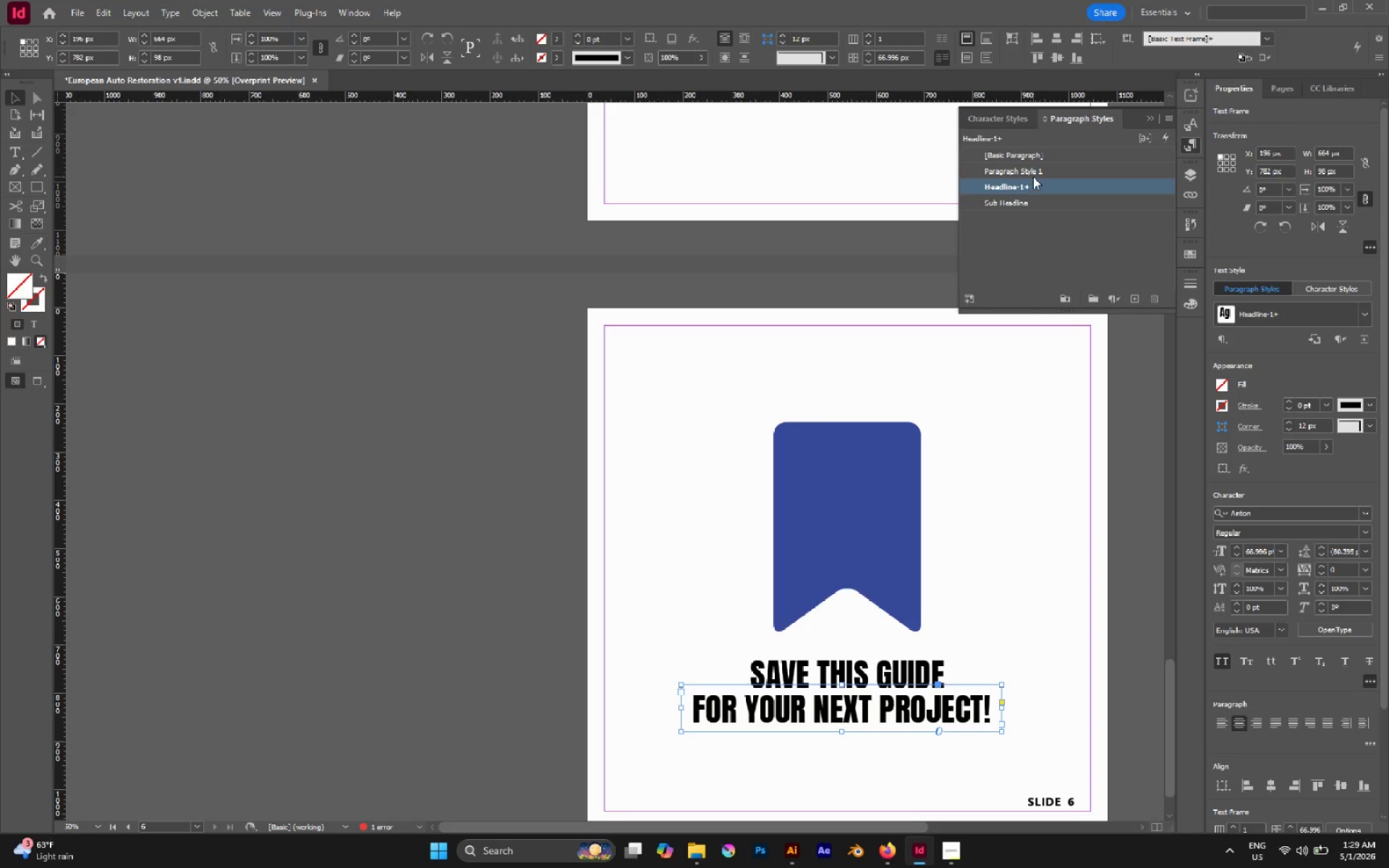 
left_click([1031, 171])
 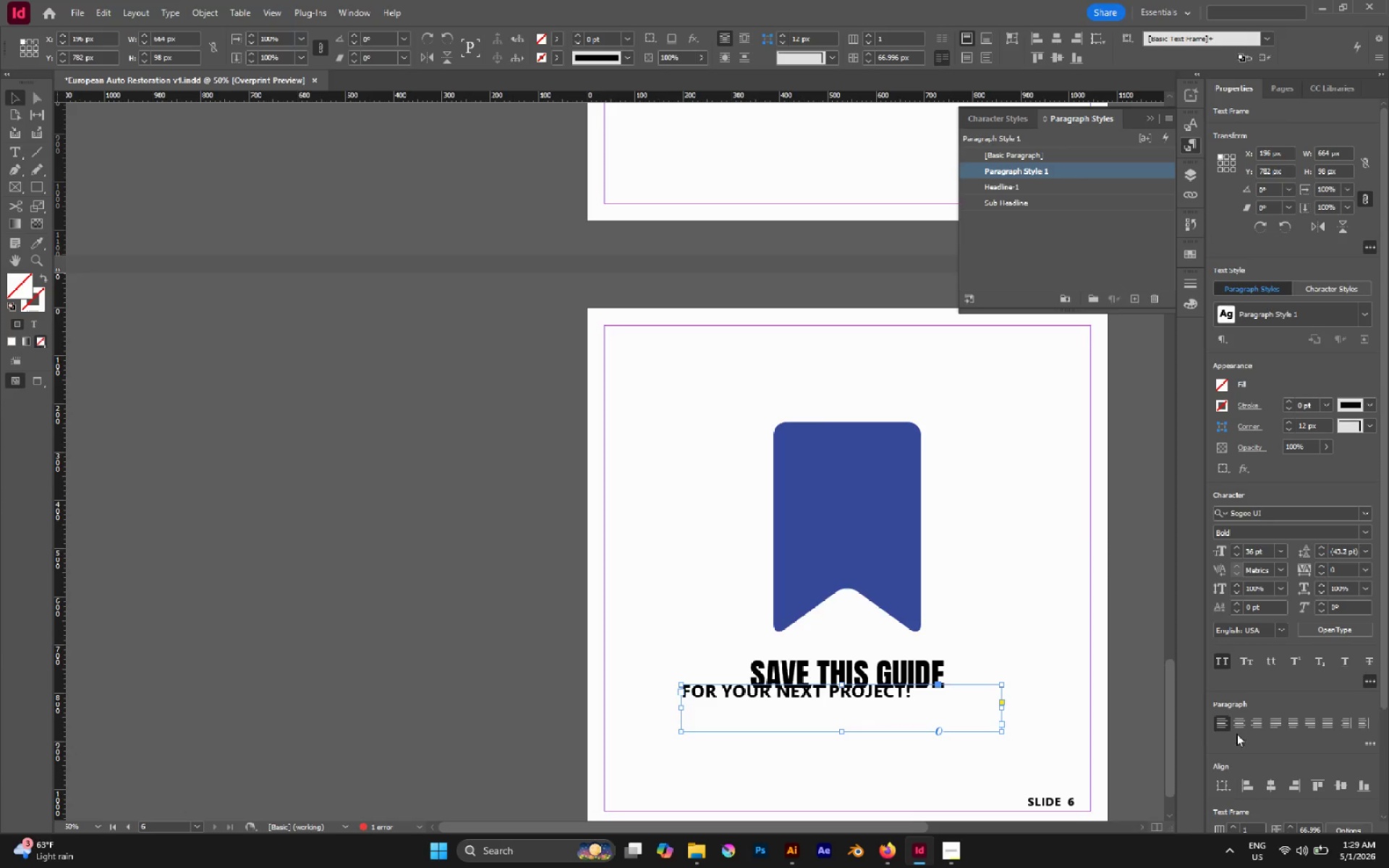 
left_click([1238, 723])
 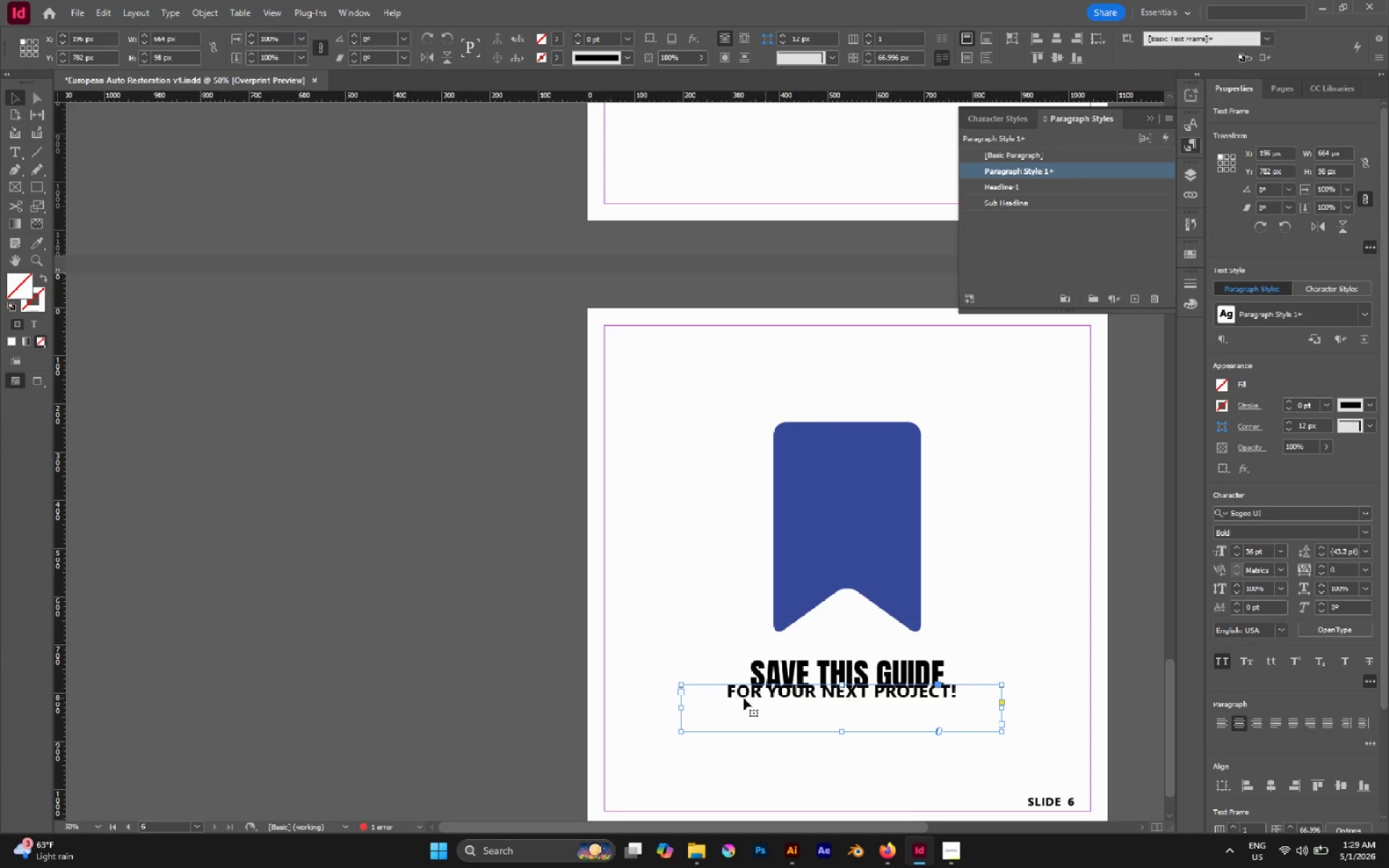 
left_click_drag(start_coordinate=[742, 693], to_coordinate=[742, 703])
 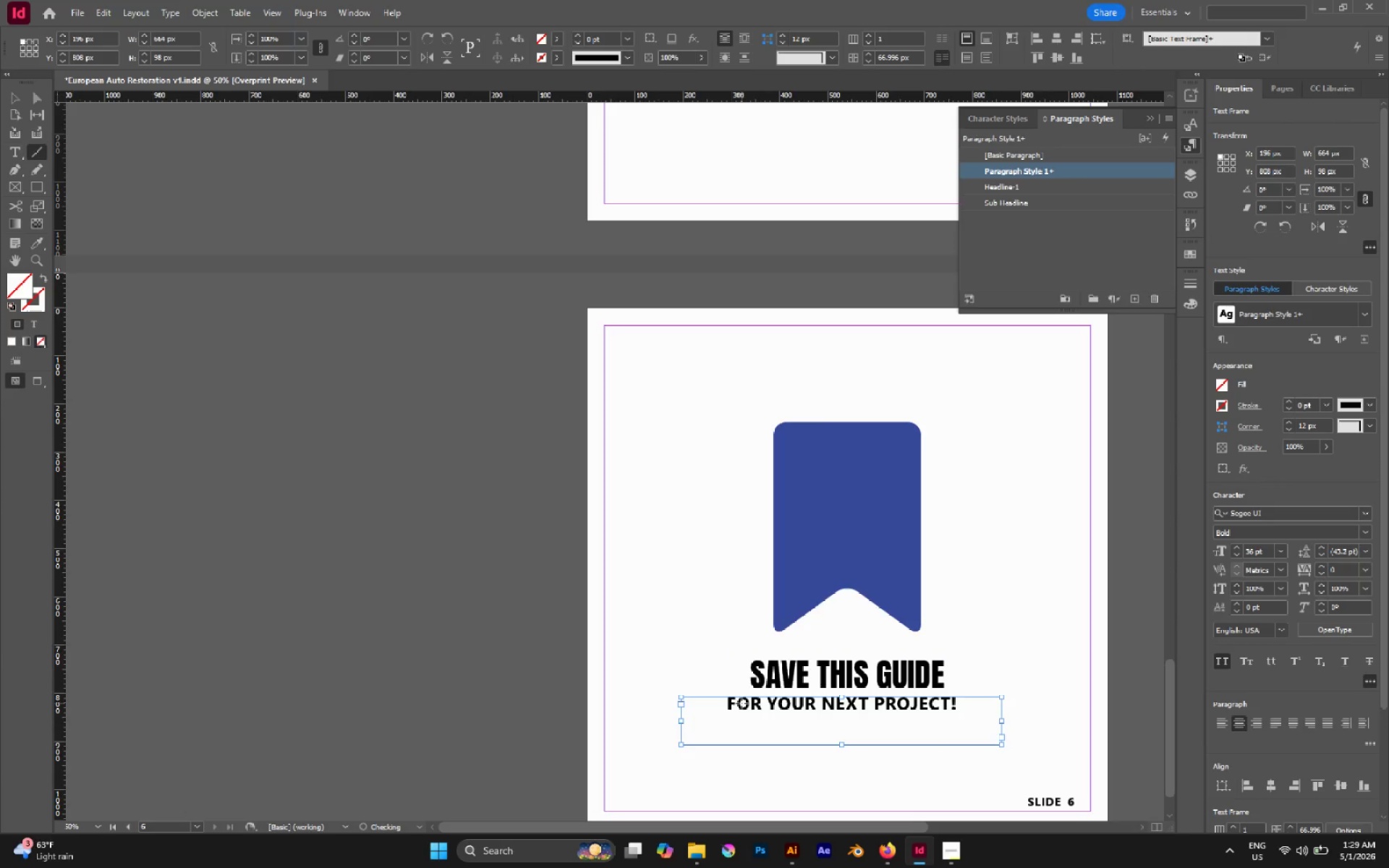 
hold_key(key=Break, duration=0.91)
 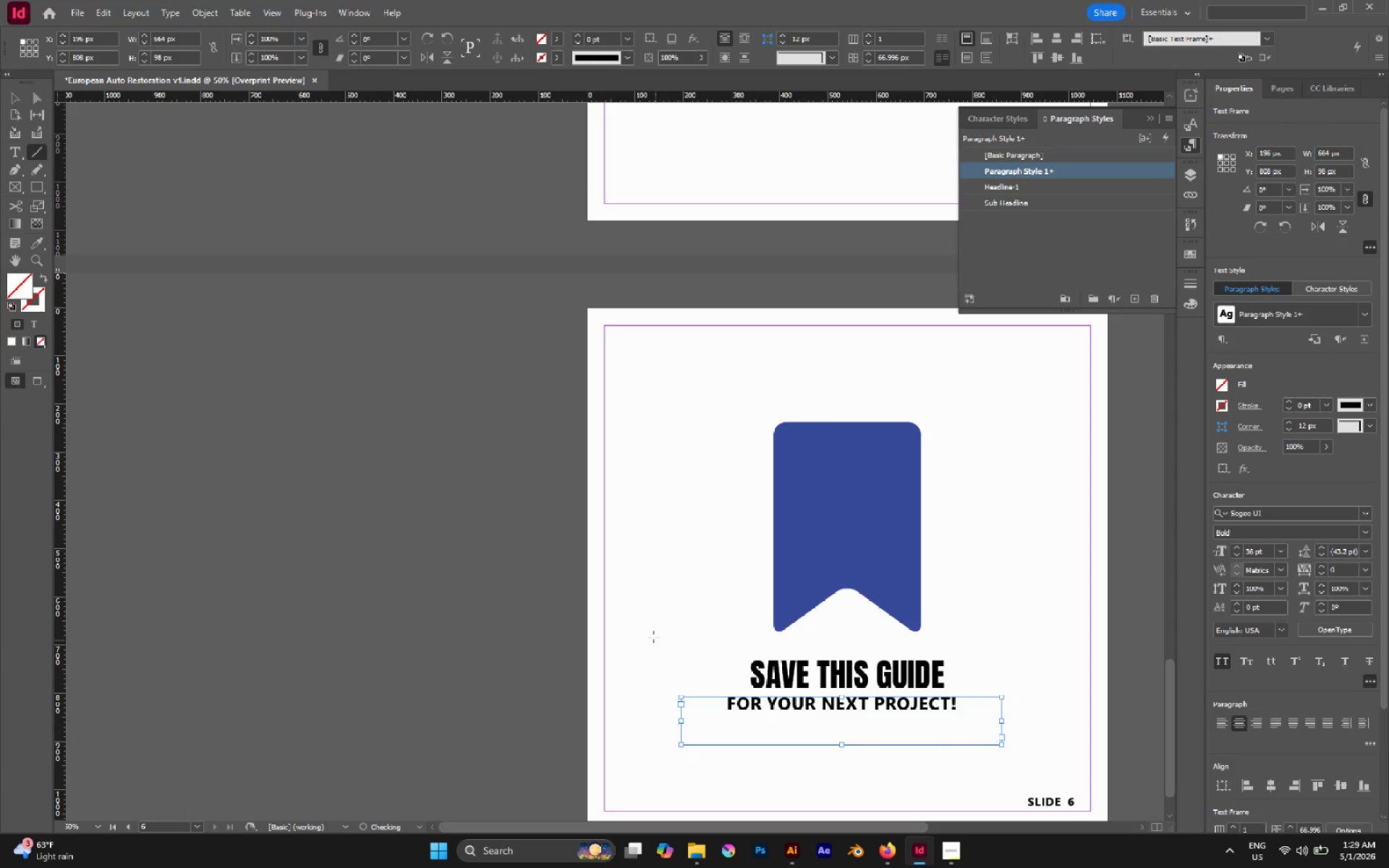 
left_click([653, 637])
 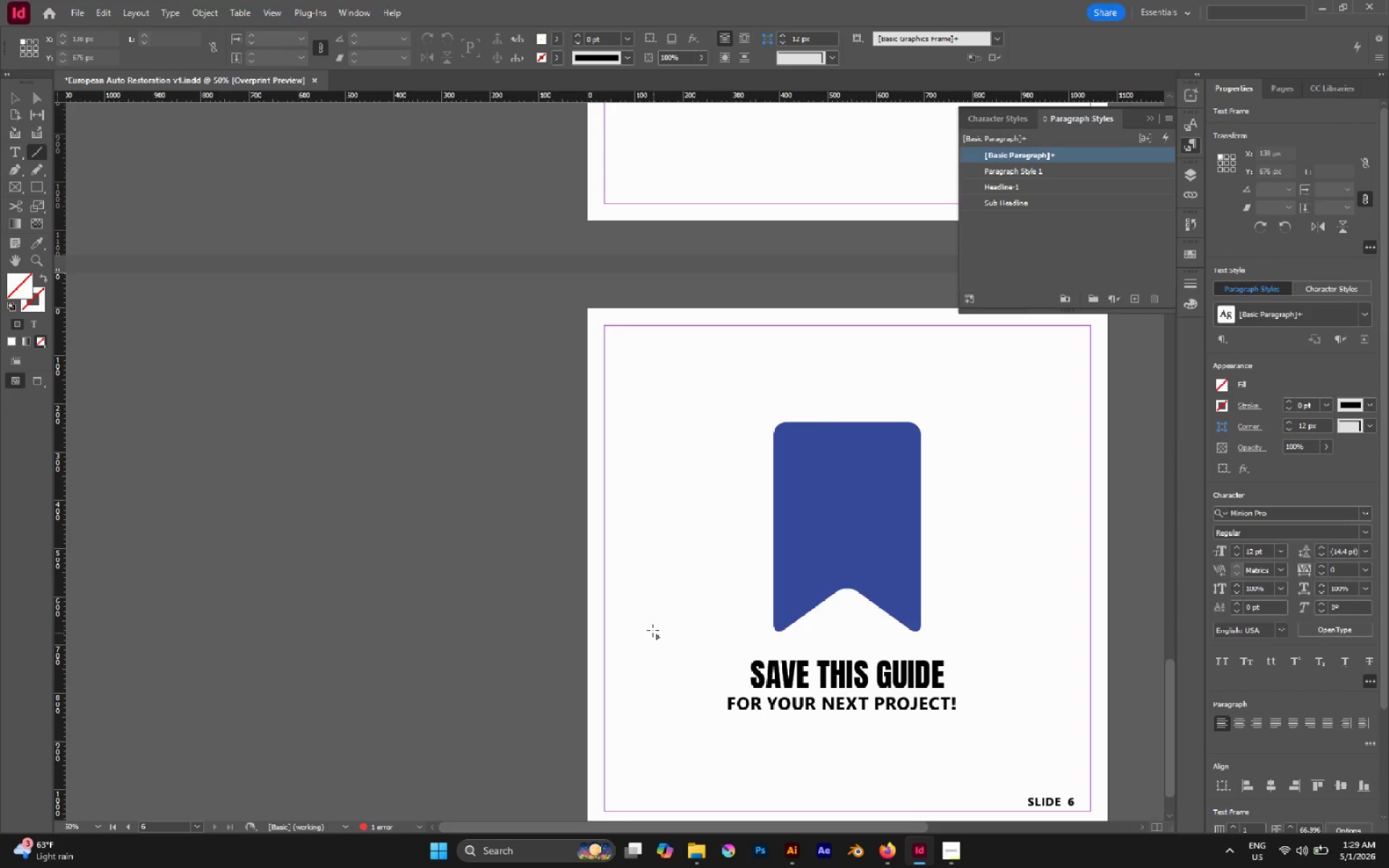 
hold_key(key=AltLeft, duration=0.58)
scroll: coordinate [651, 628], scroll_direction: none, amount: 0.0
 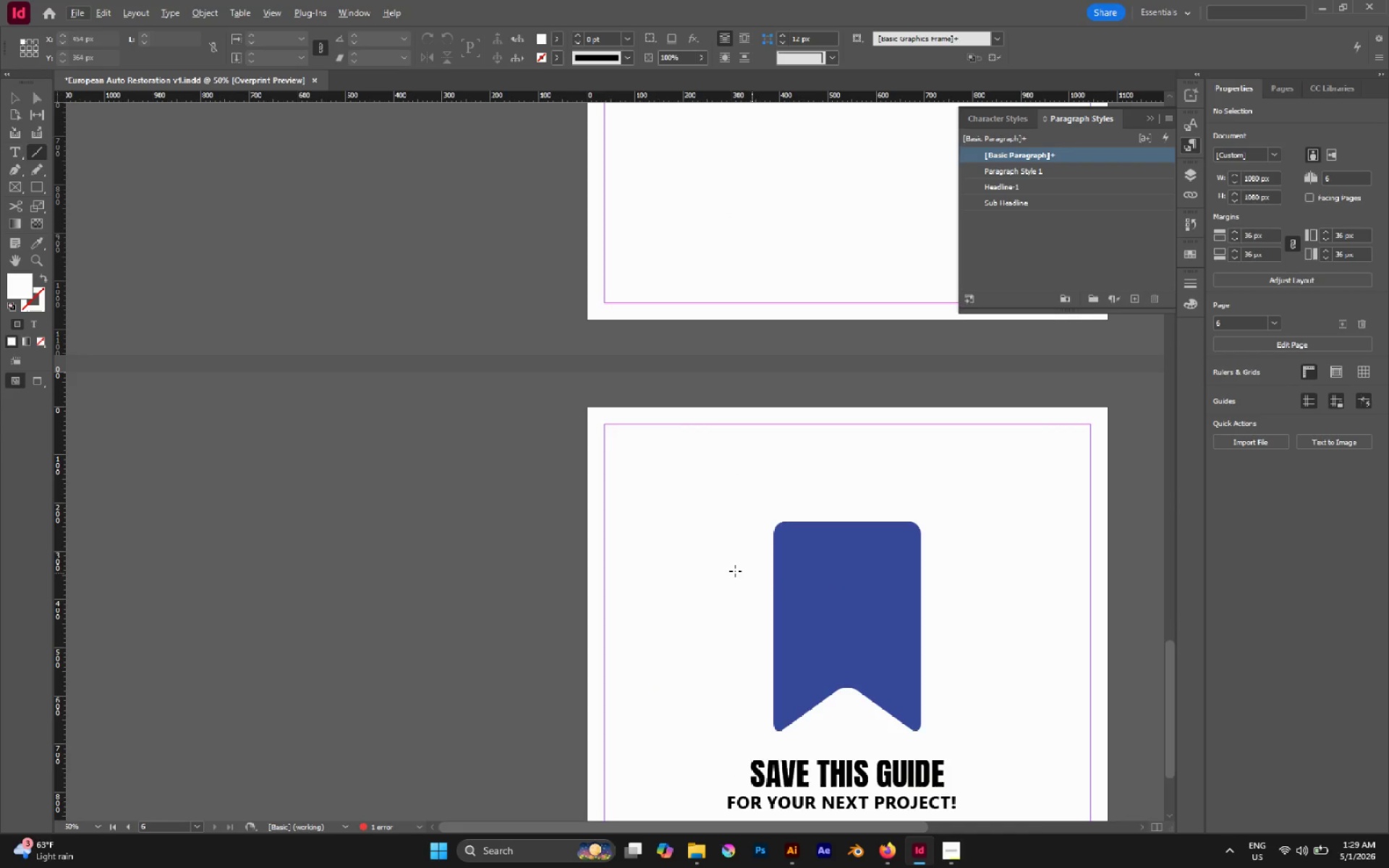 
key(V)
 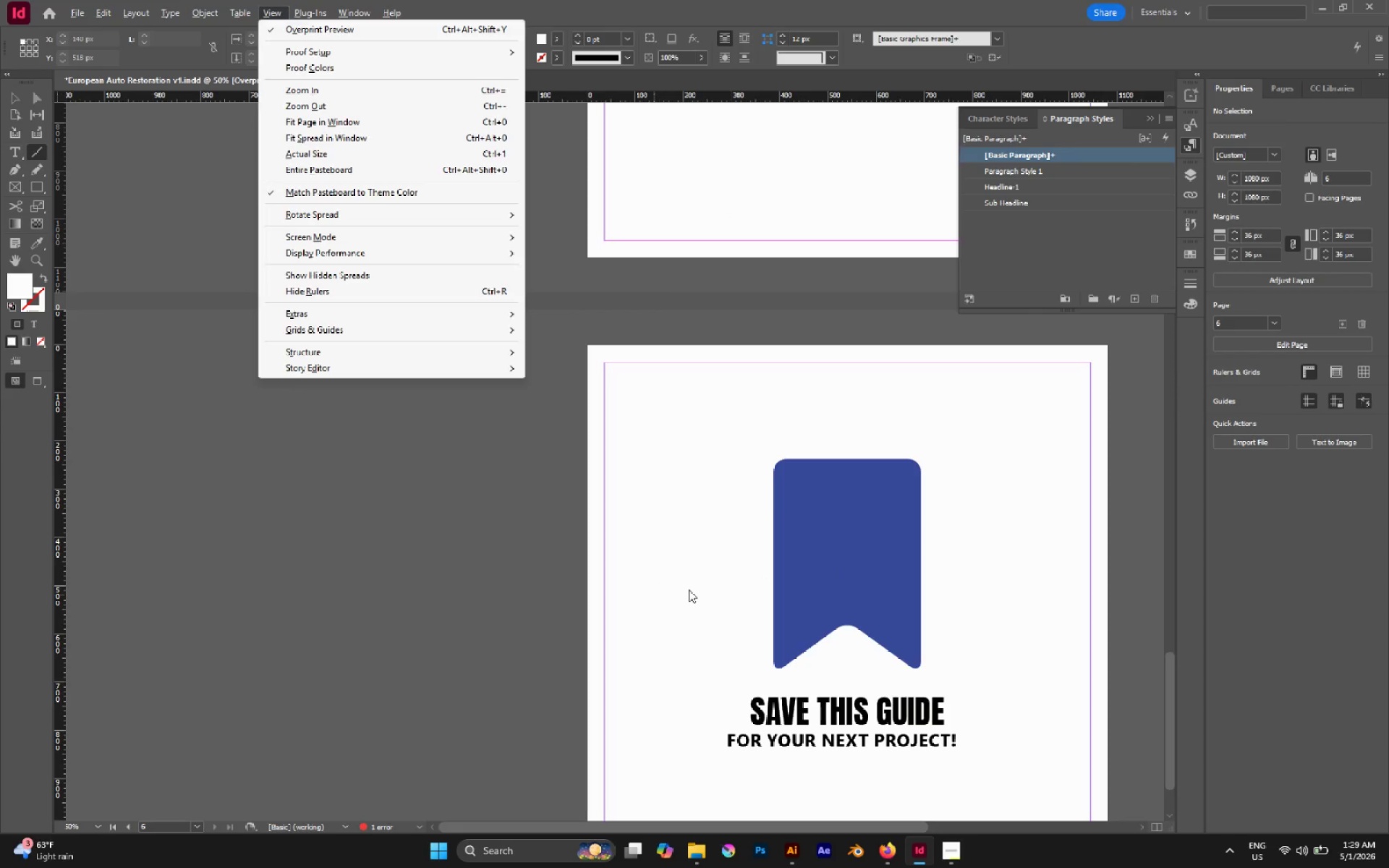 
scroll: coordinate [654, 594], scroll_direction: down, amount: 1.0
 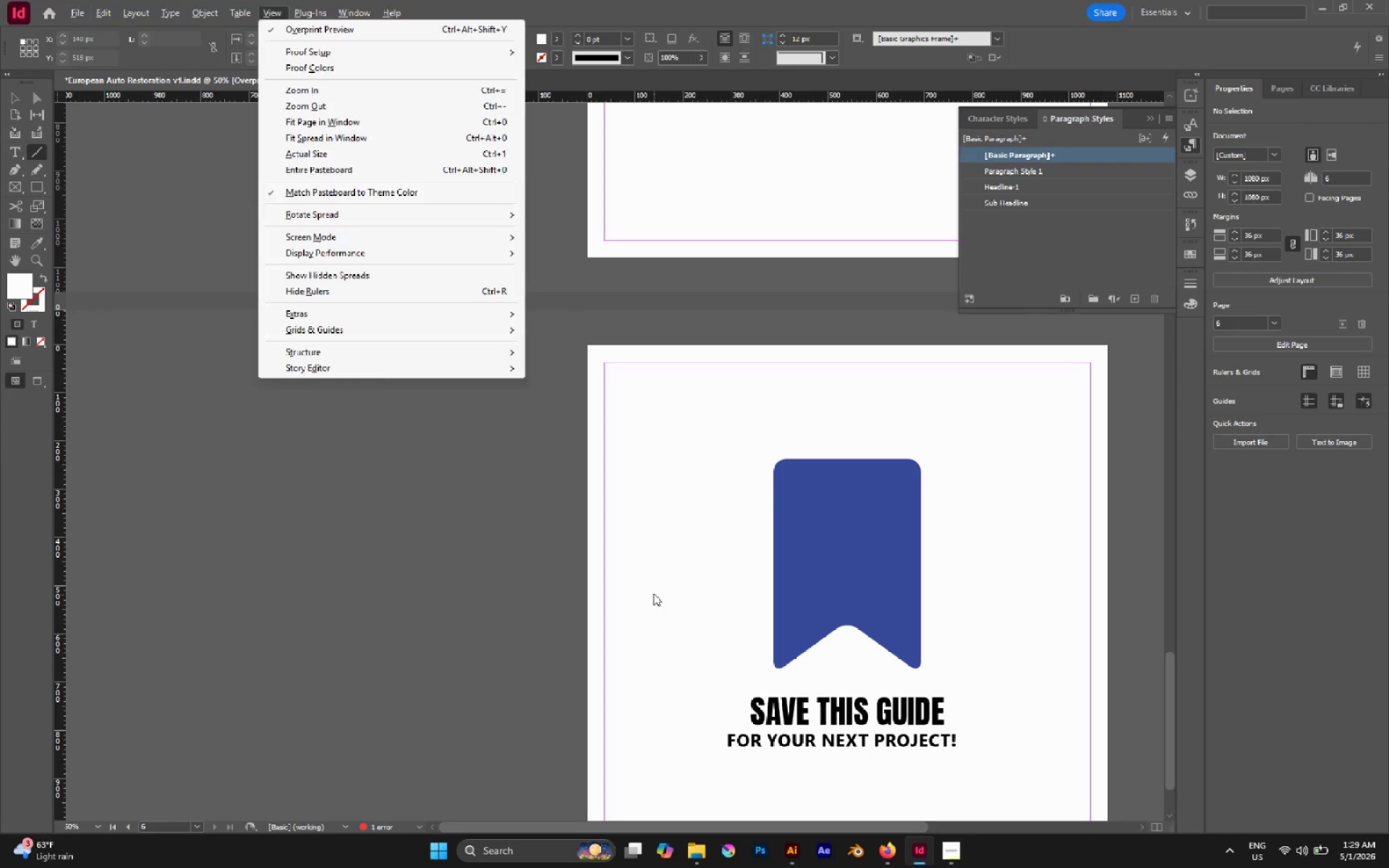 
left_click([689, 590])
 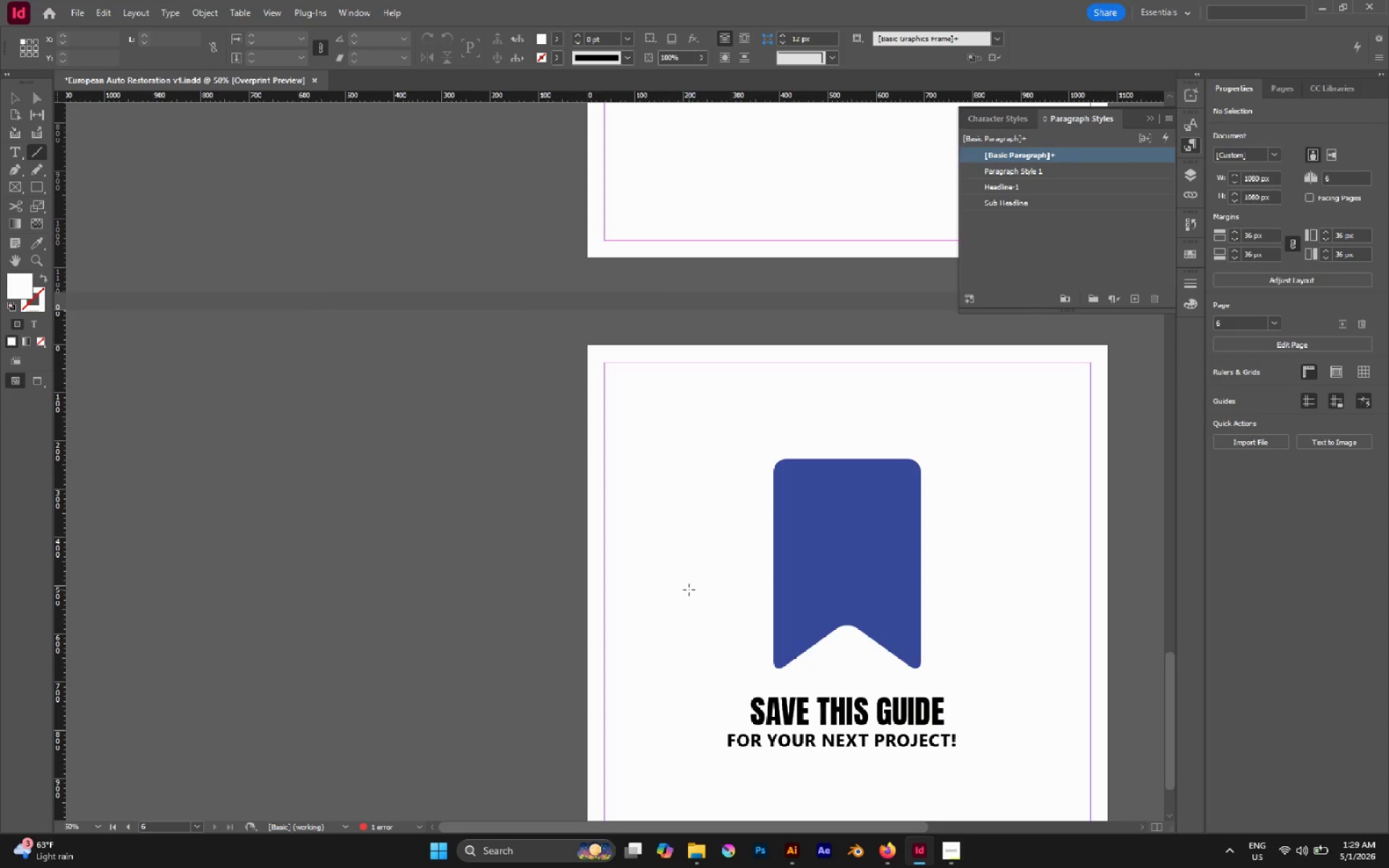 
key(V)
 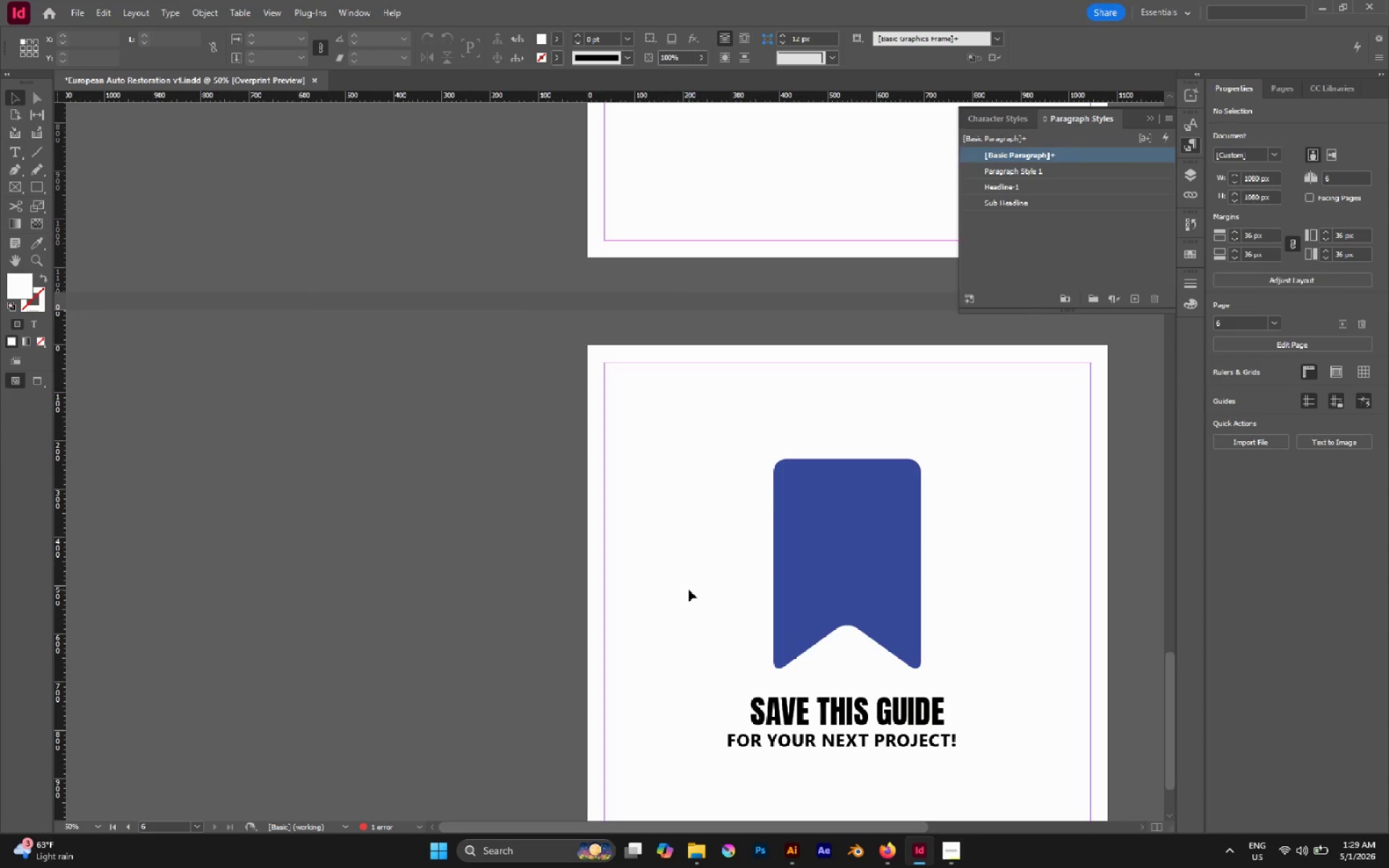 
left_click([689, 590])
 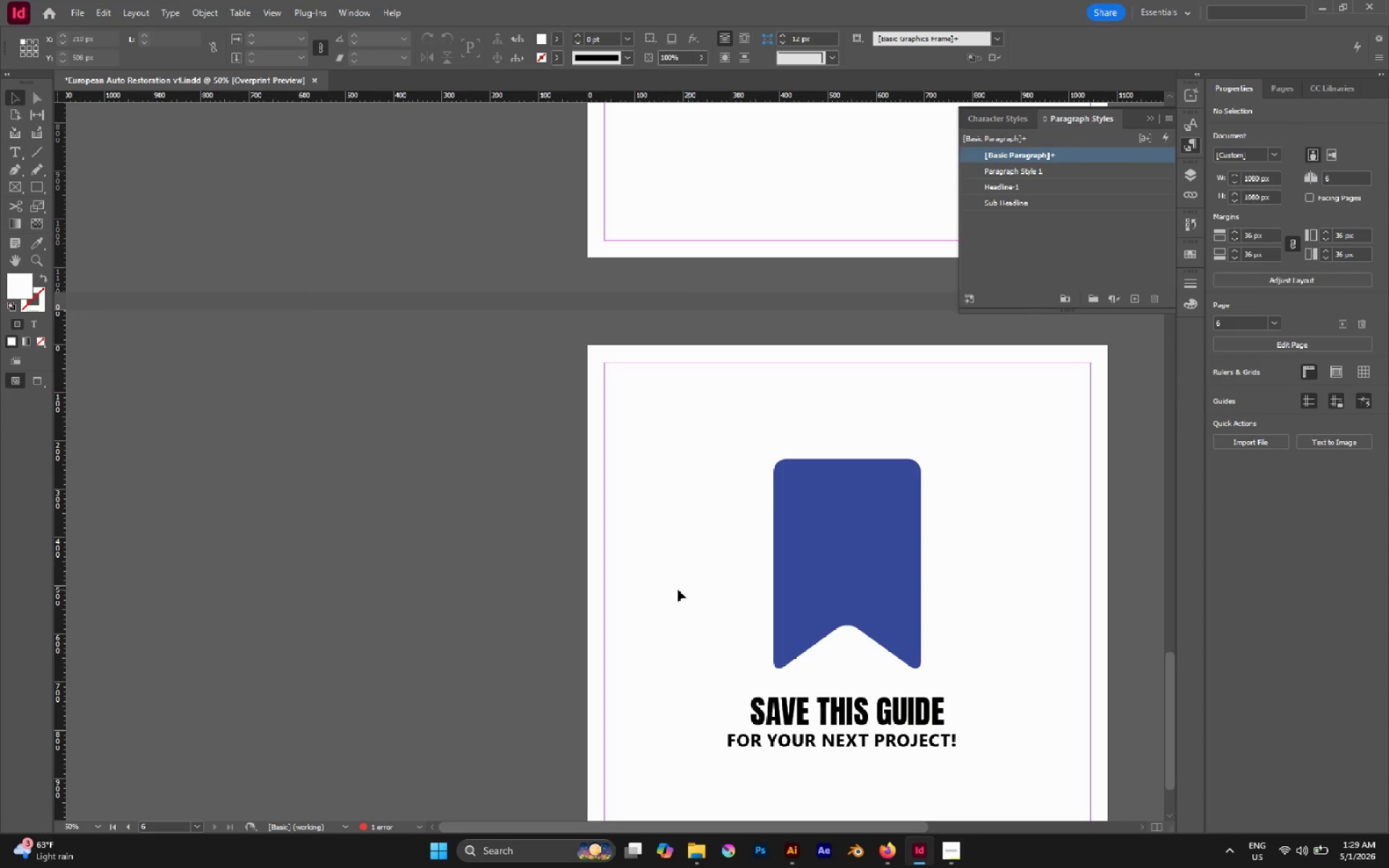 
hold_key(key=AltLeft, duration=0.47)
scroll: coordinate [674, 589], scroll_direction: down, amount: 2.0
 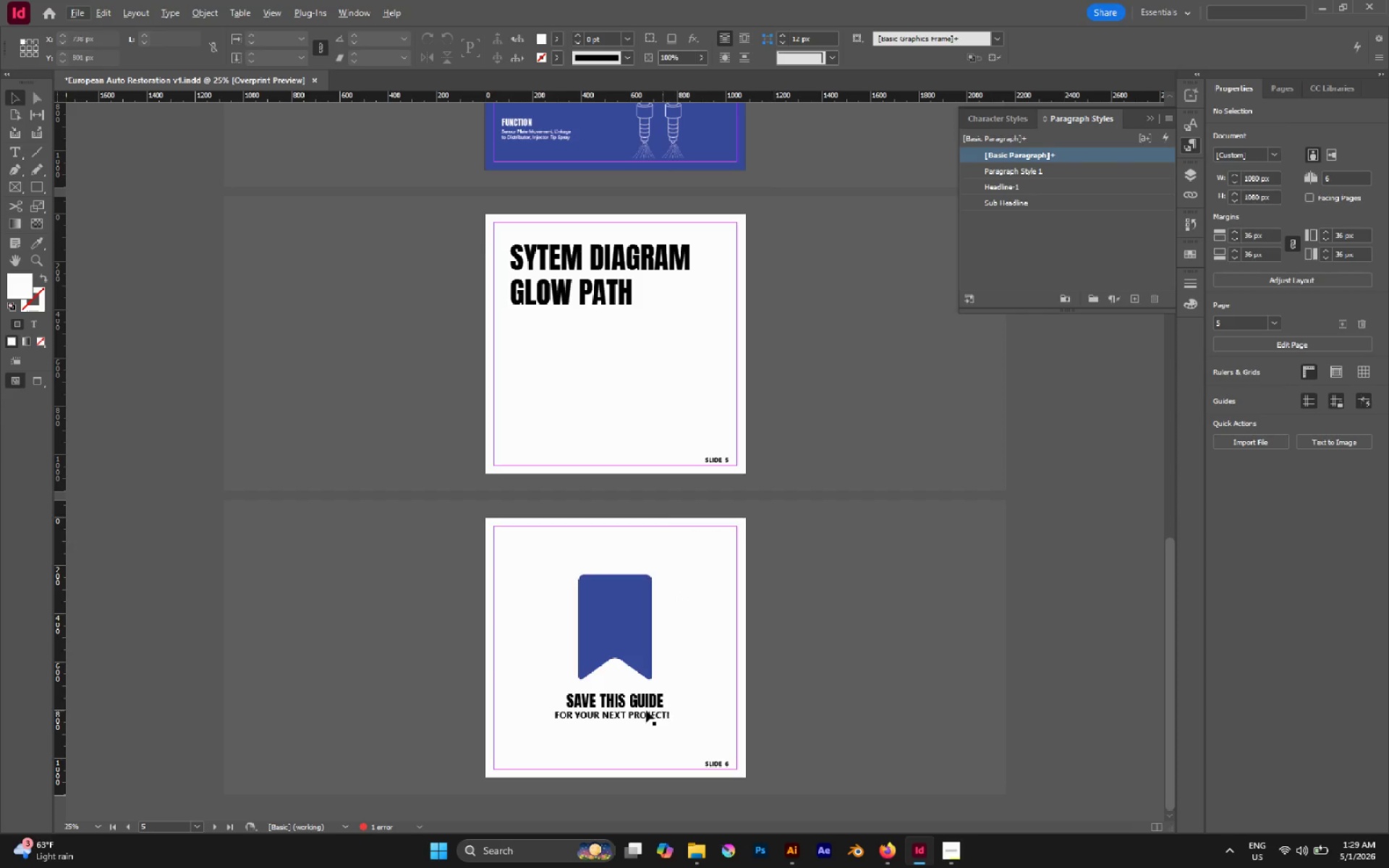 
left_click([642, 710])
 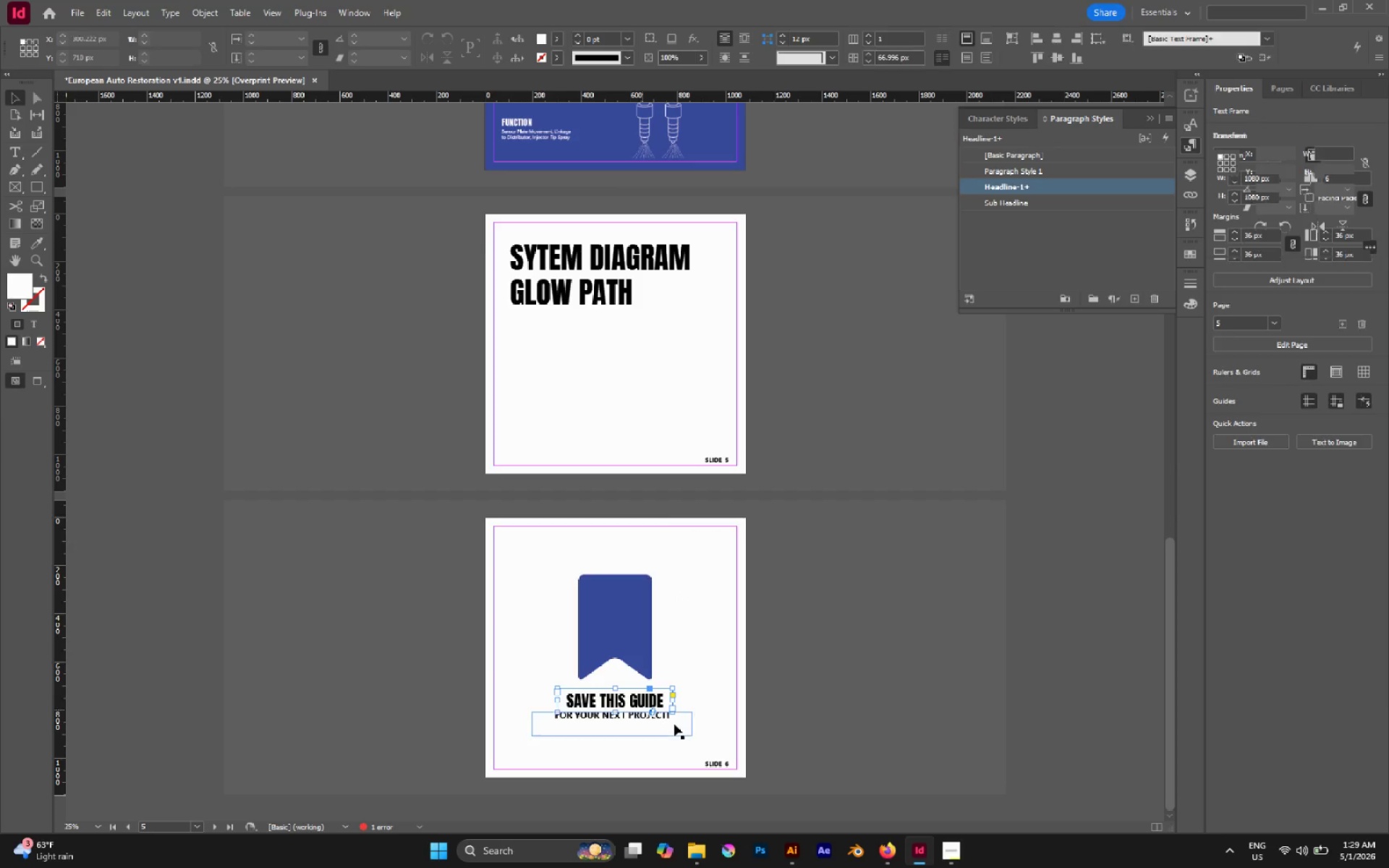 
left_click_drag(start_coordinate=[674, 724], to_coordinate=[633, 697])
 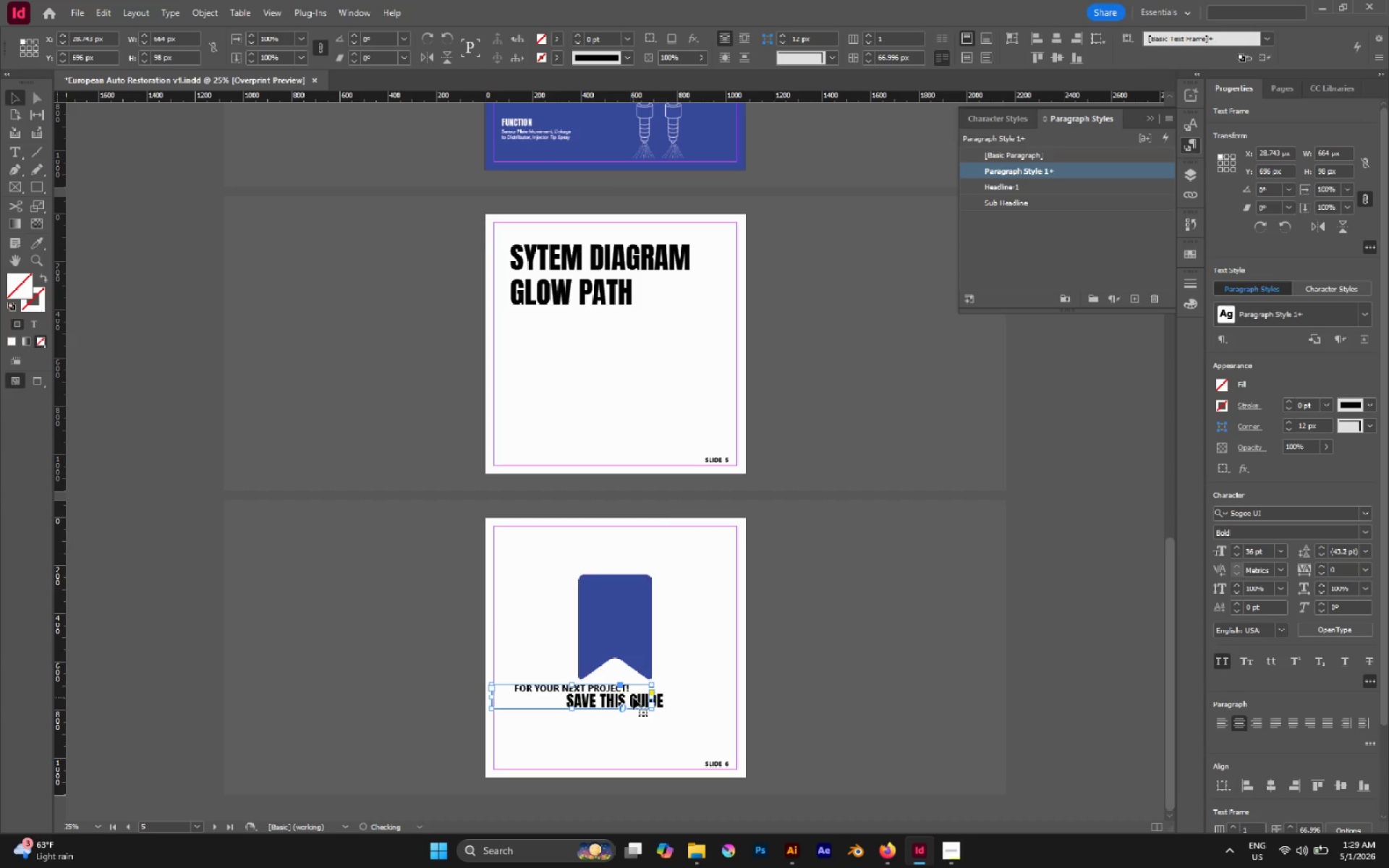 
key(Control+Z)
 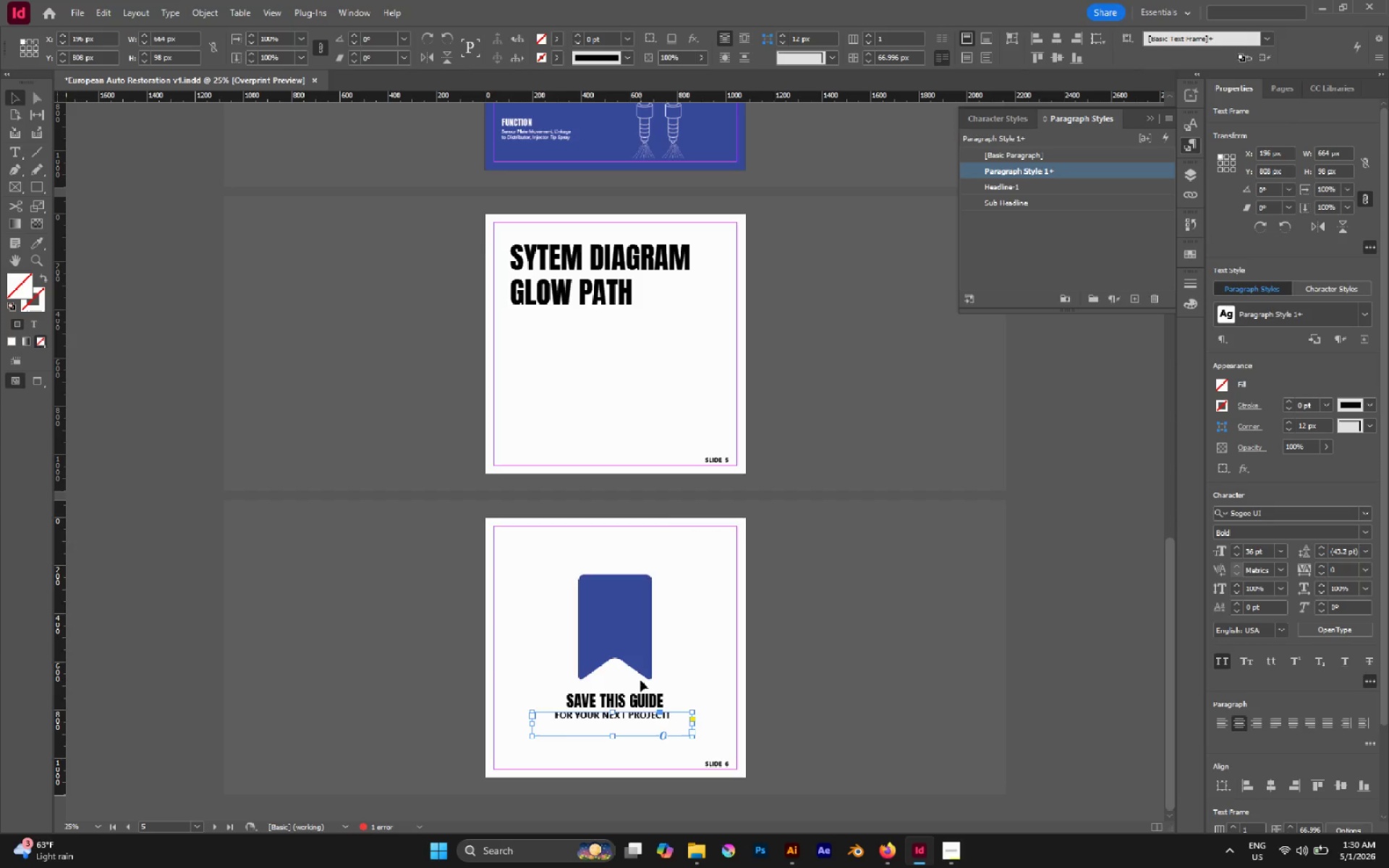 
wait(18.12)
 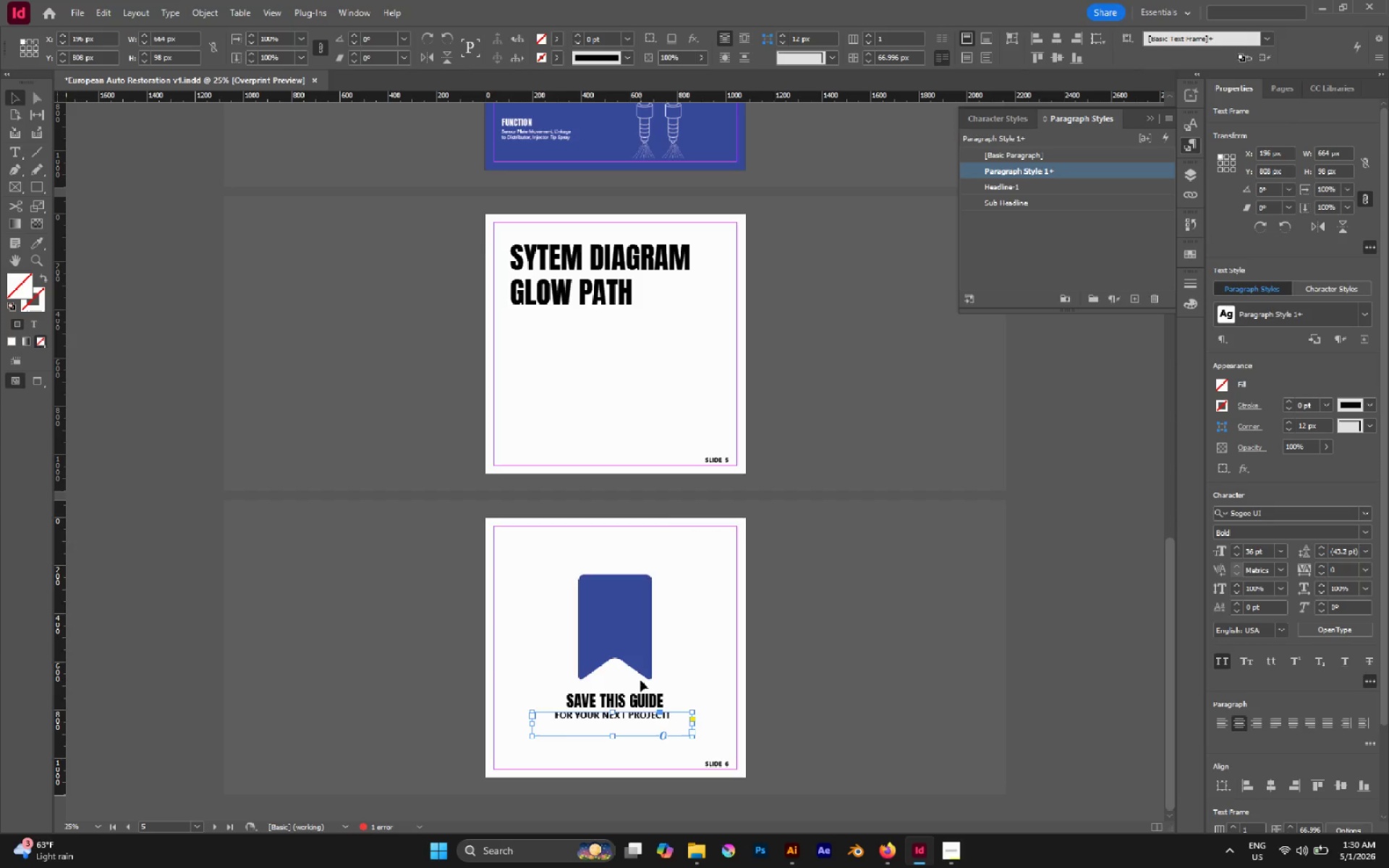 
hold_key(key=AltLeft, duration=0.86)
scroll: coordinate [626, 711], scroll_direction: up, amount: 2.0
 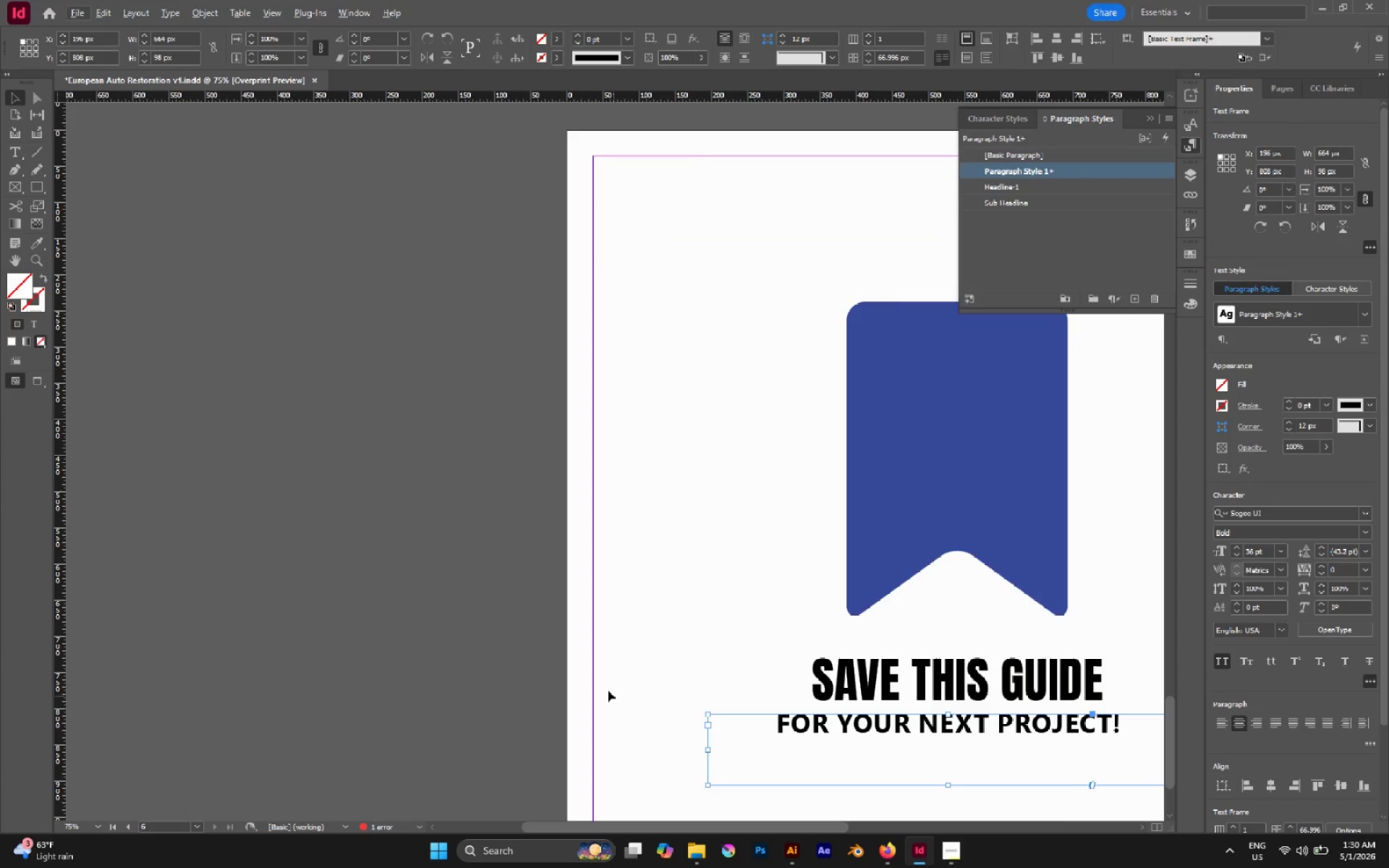 
left_click([608, 690])
 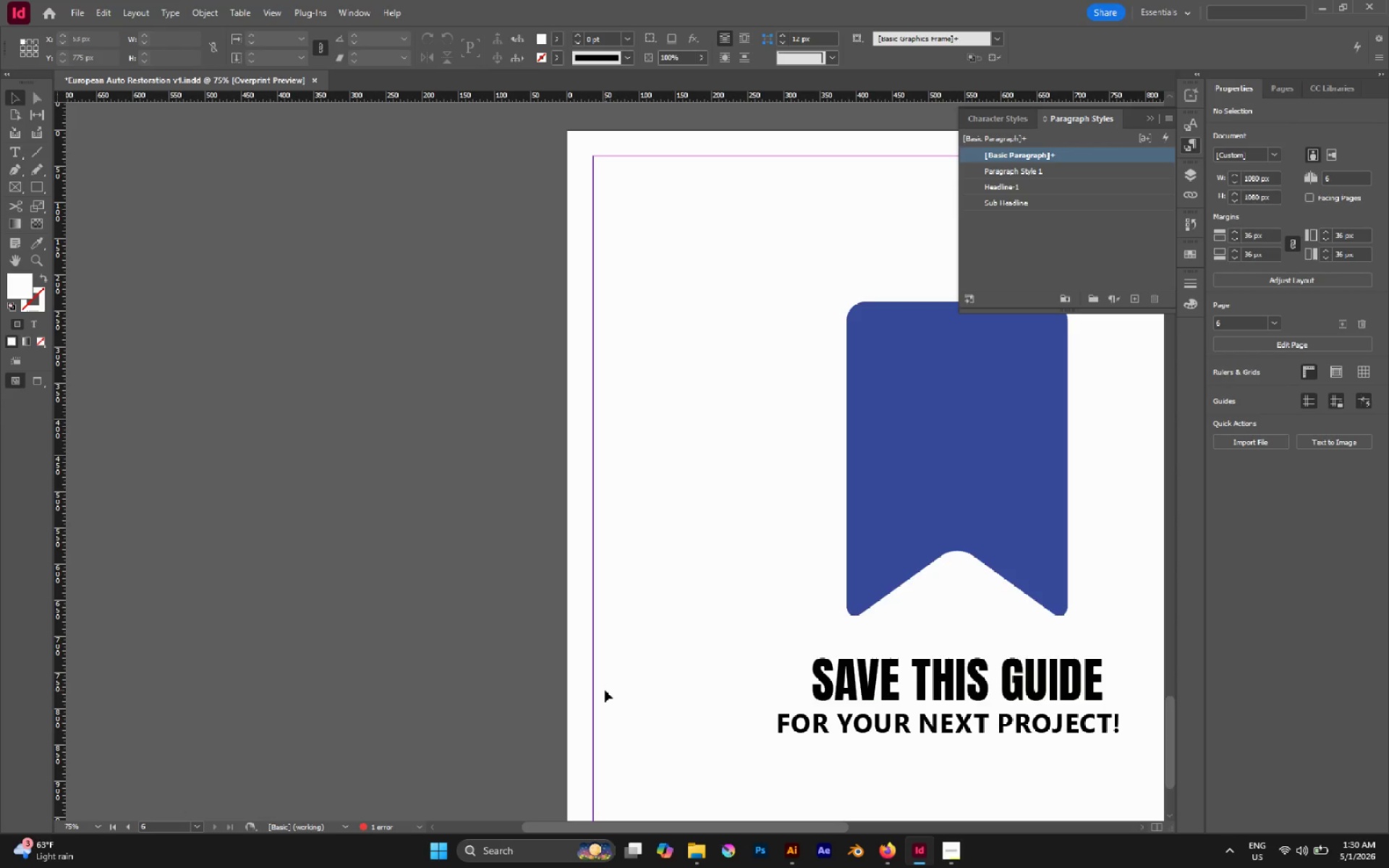 
key(Alt+AltLeft)
 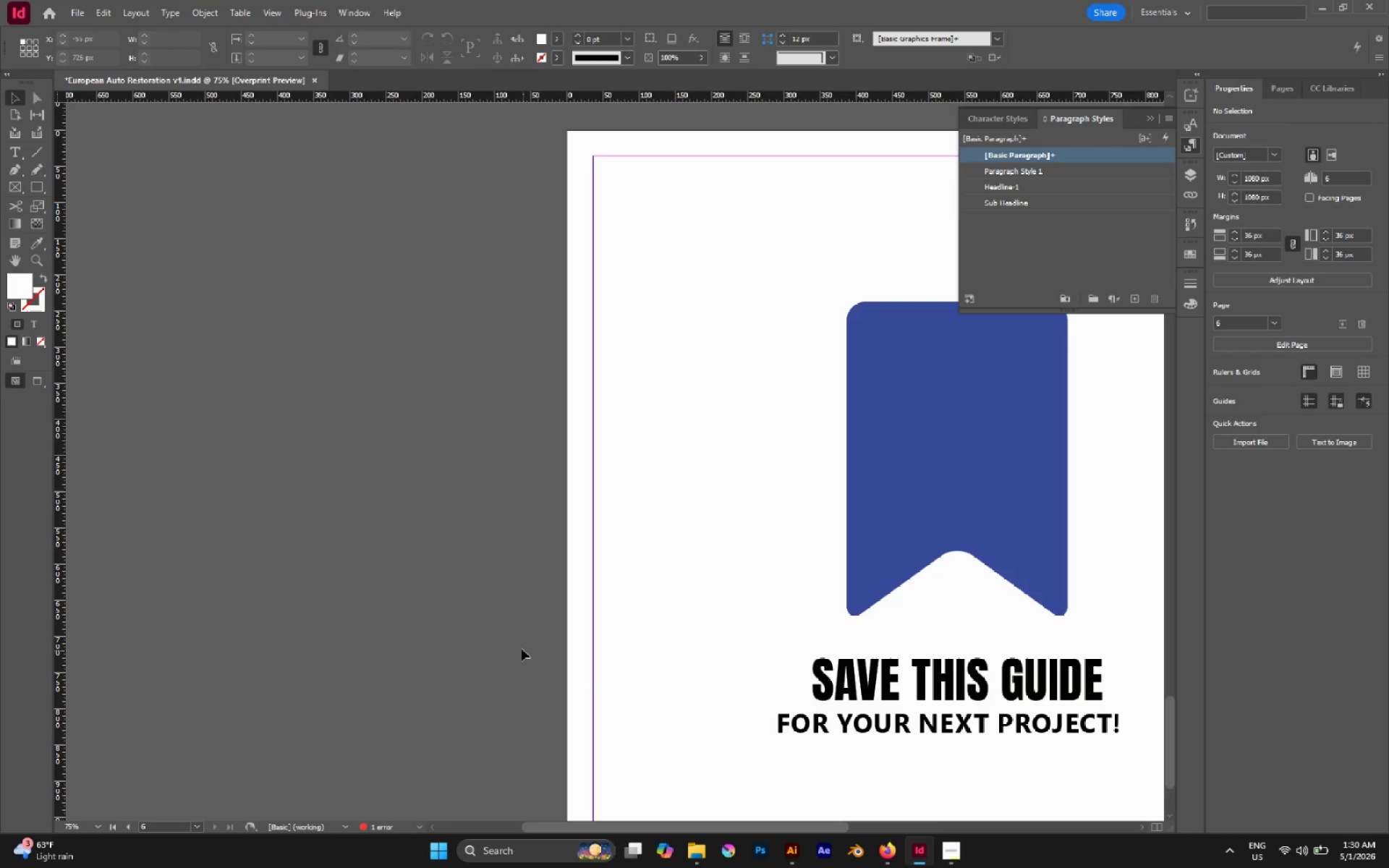 
hold_key(key=AltLeft, duration=1.22)
scroll: coordinate [519, 649], scroll_direction: down, amount: 3.0
 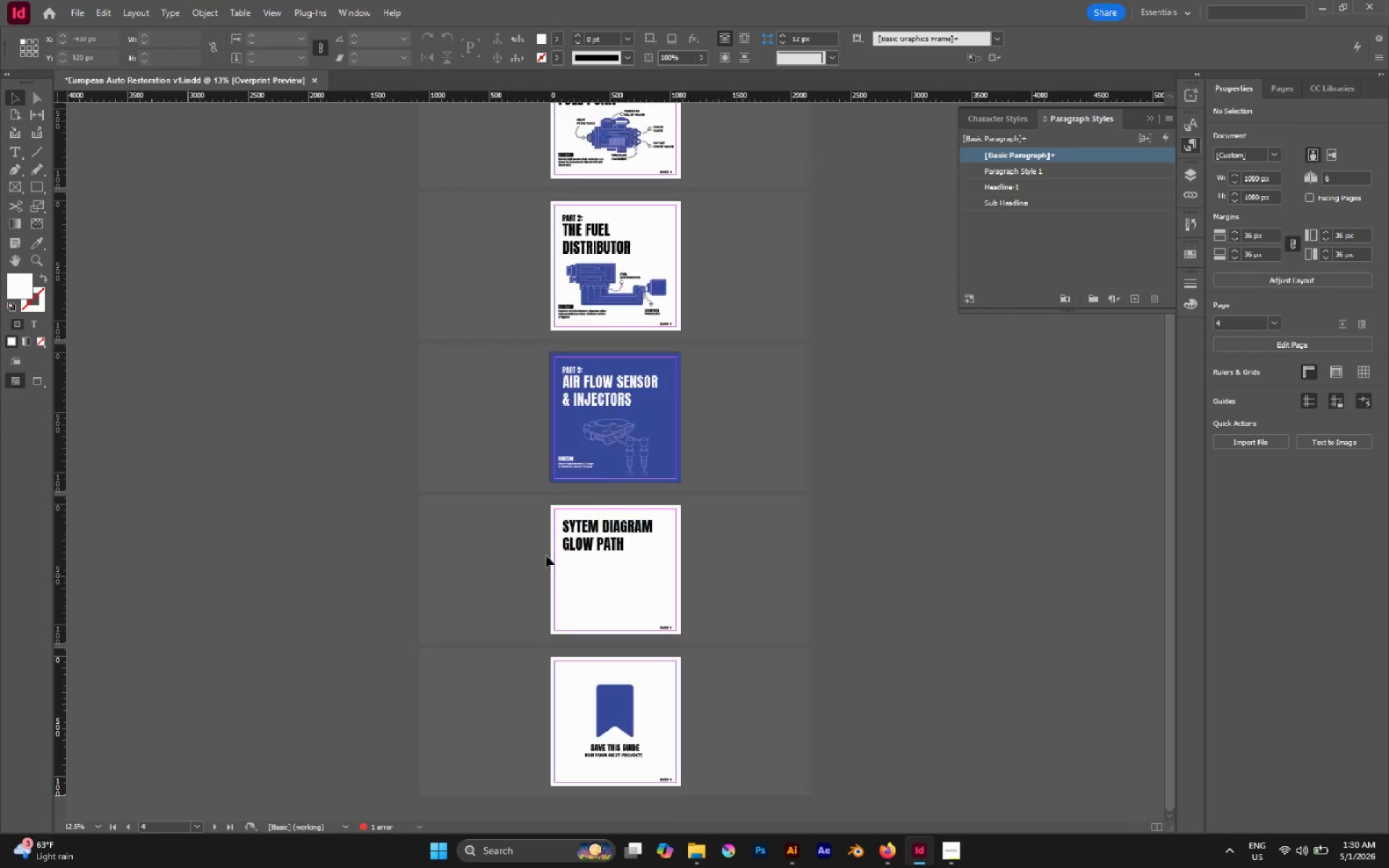 
scroll: coordinate [550, 554], scroll_direction: up, amount: 7.0
 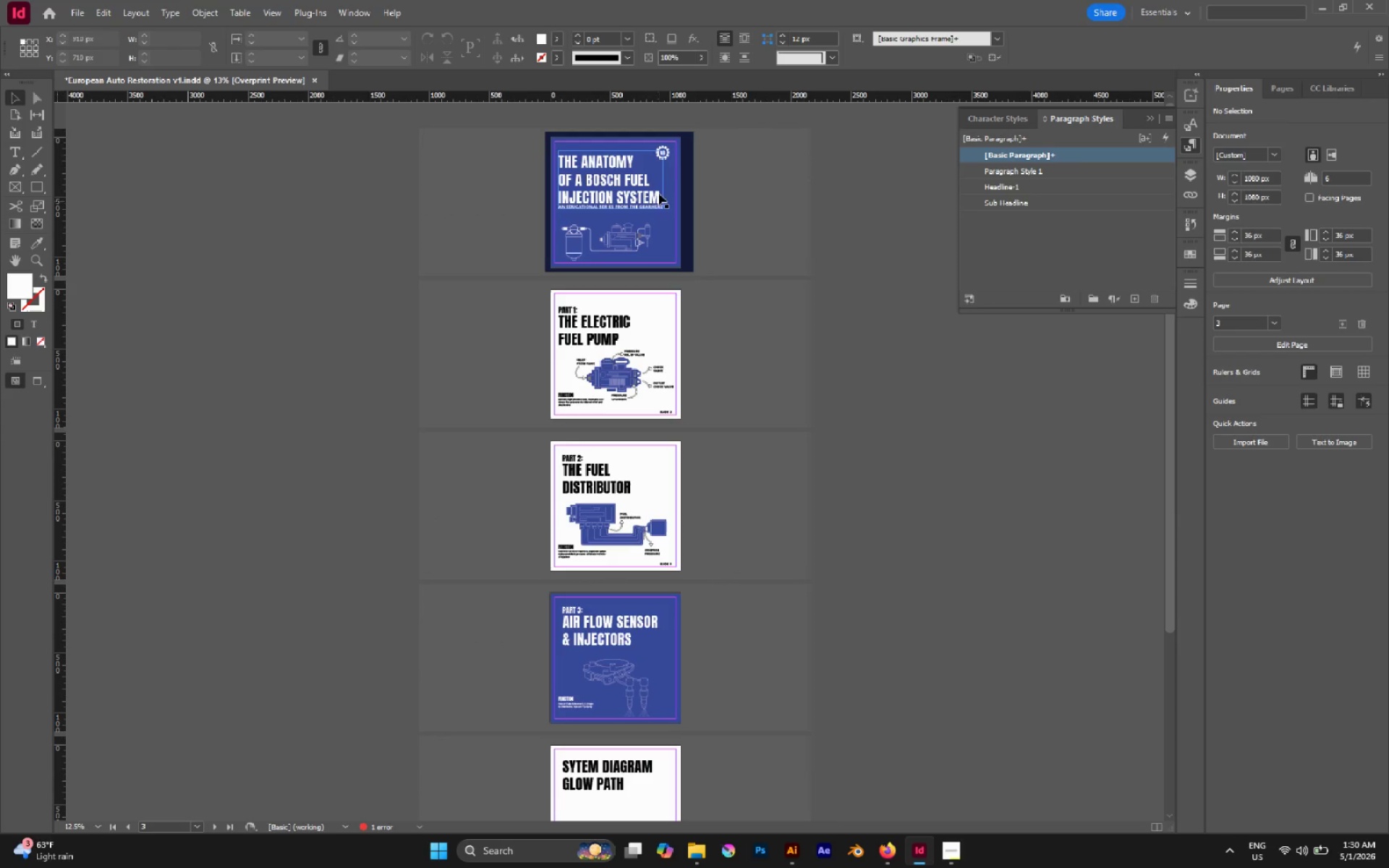 
left_click([664, 153])
 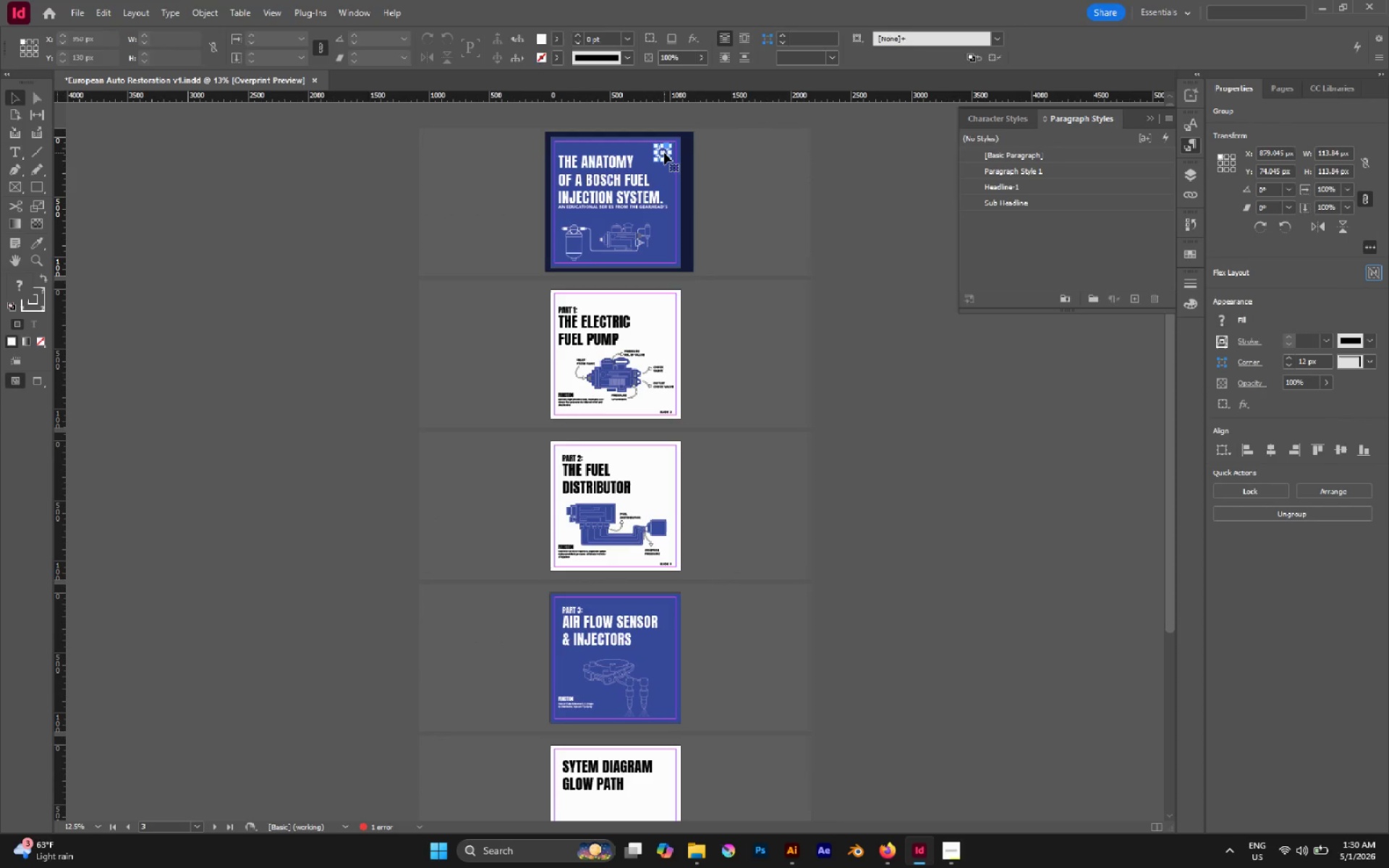 
key(Control+C)
 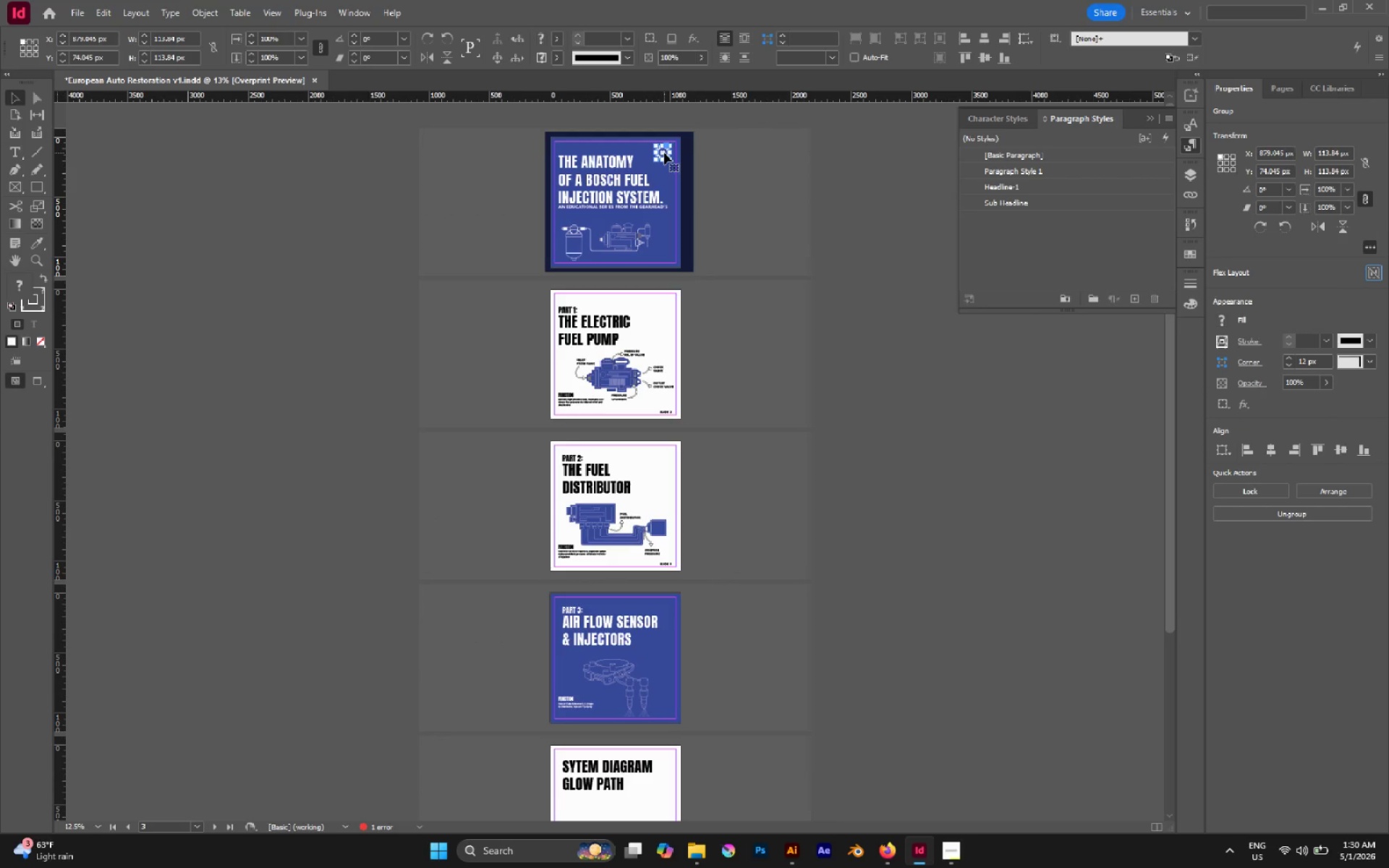 
key(Control+C)
 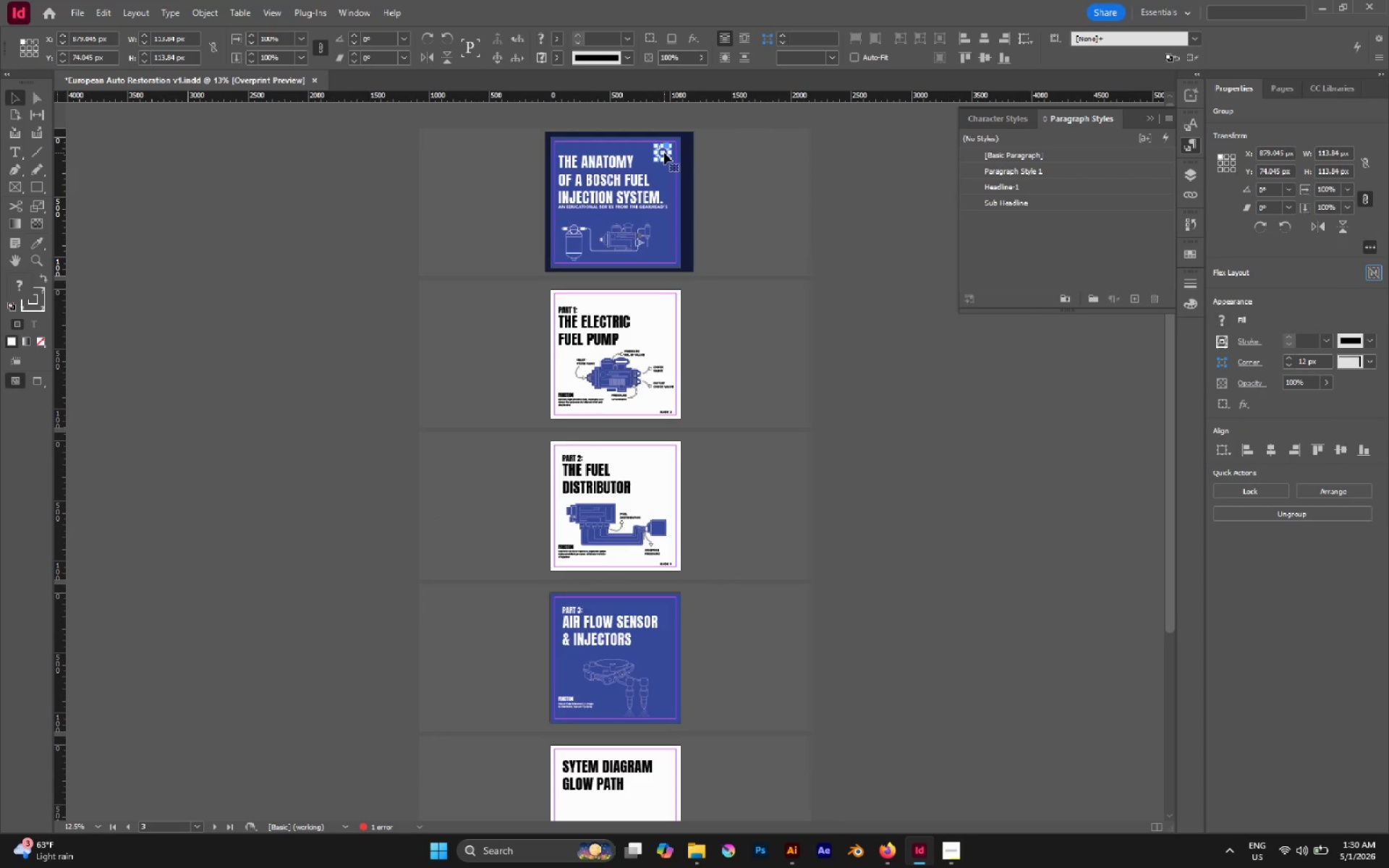 
key(Control+C)
 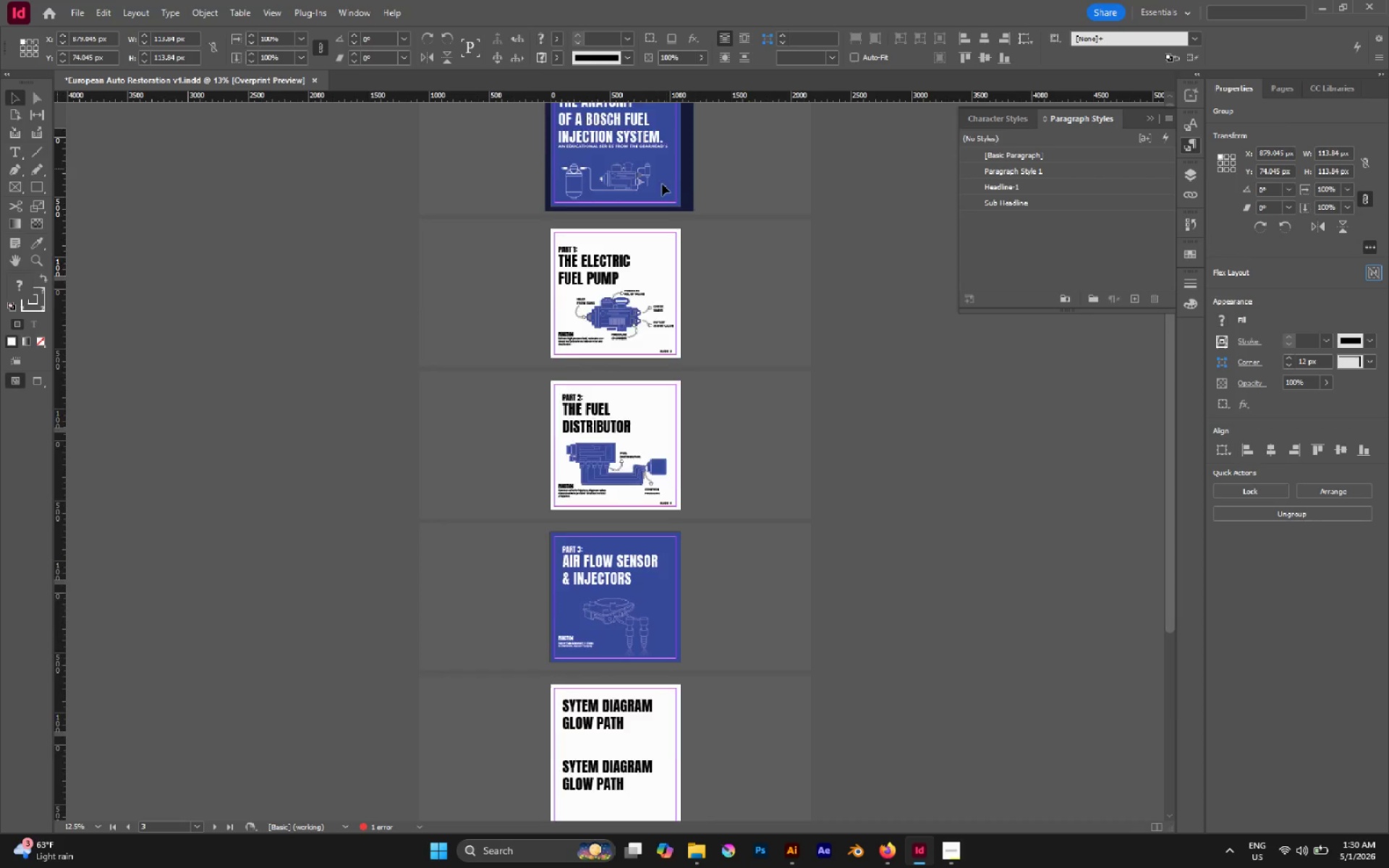 
scroll: coordinate [641, 333], scroll_direction: down, amount: 5.0
 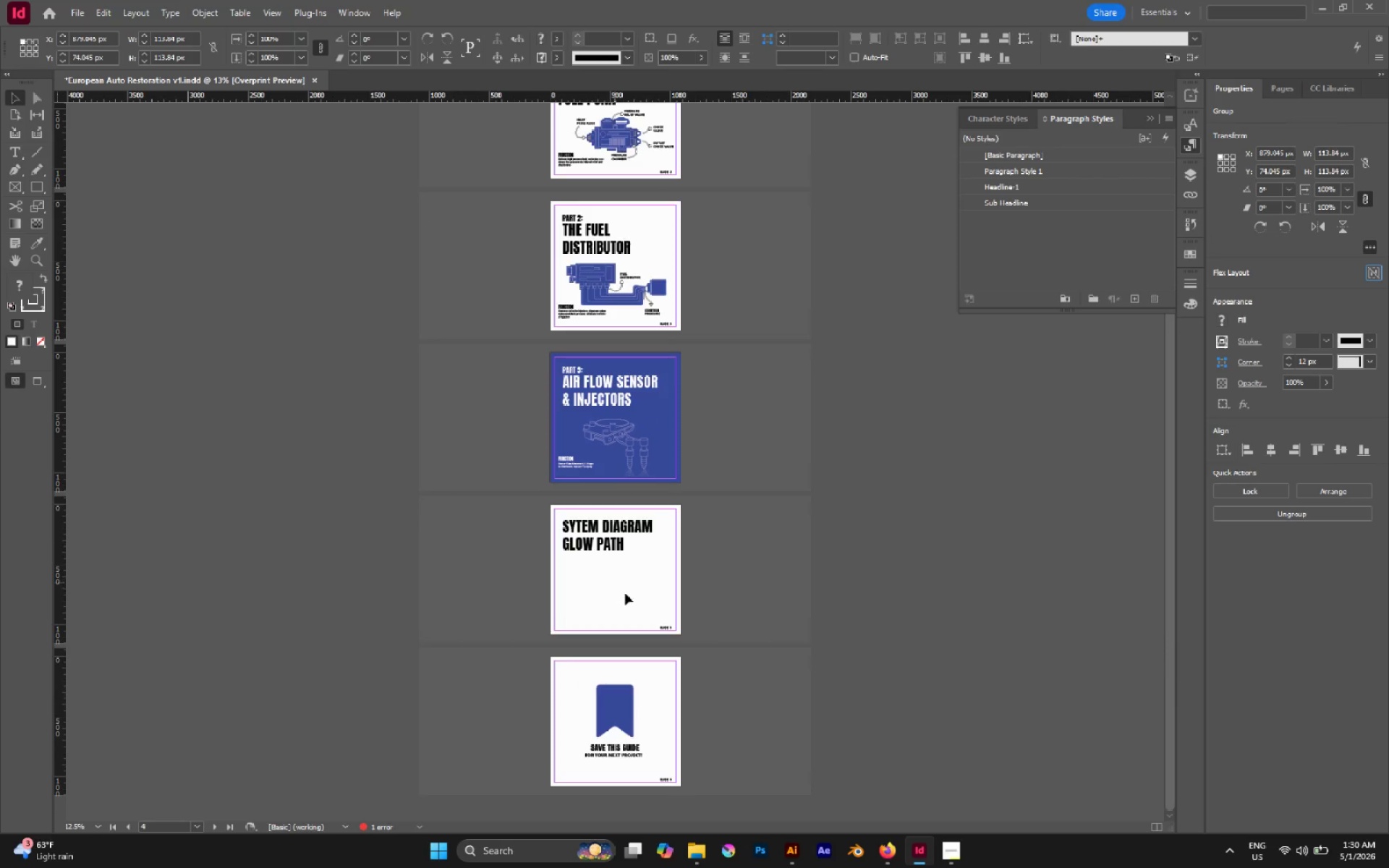 
hold_key(key=AltLeft, duration=0.86)
scroll: coordinate [653, 682], scroll_direction: up, amount: 2.0
 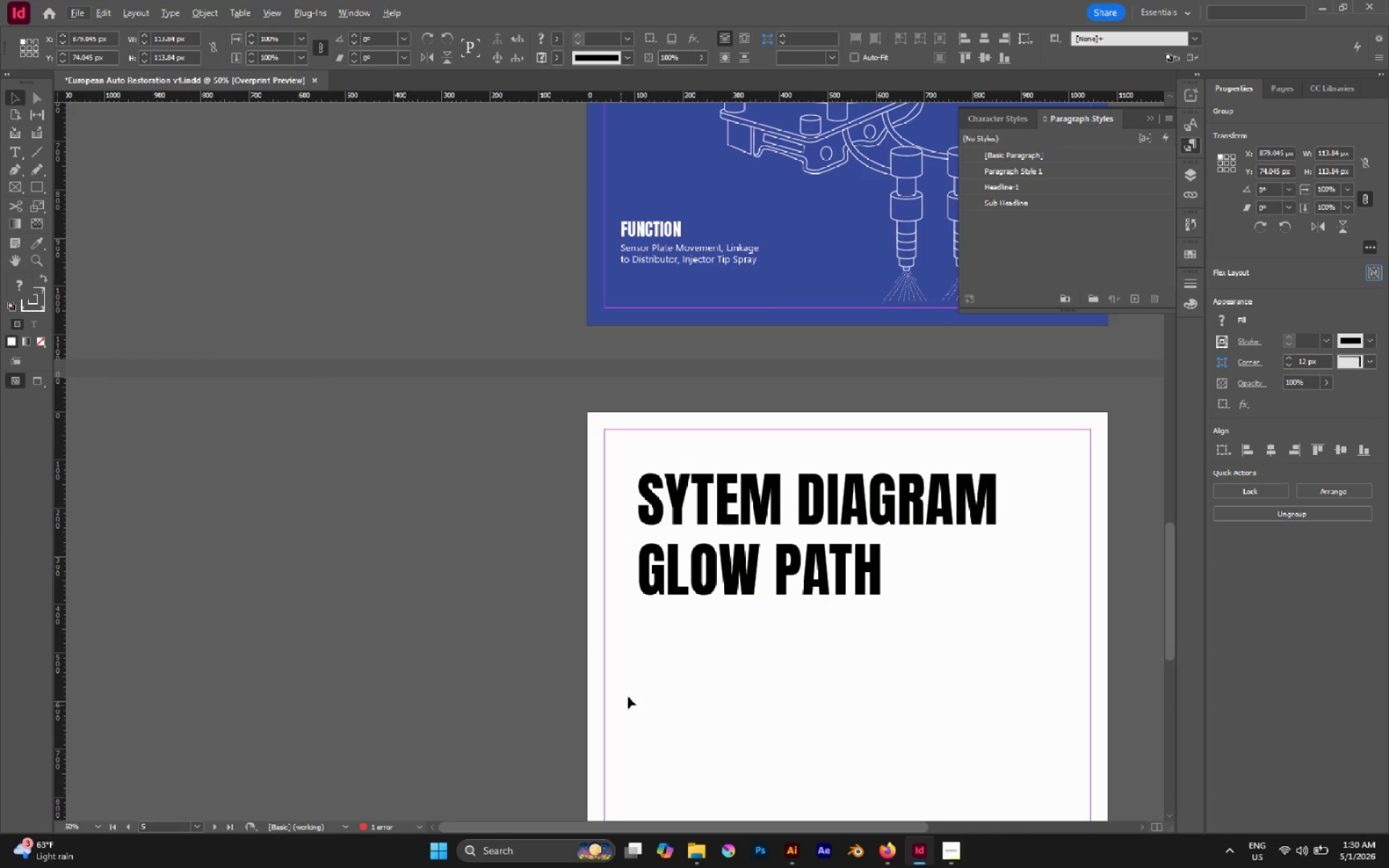 
hold_key(key=Space, duration=0.52)
 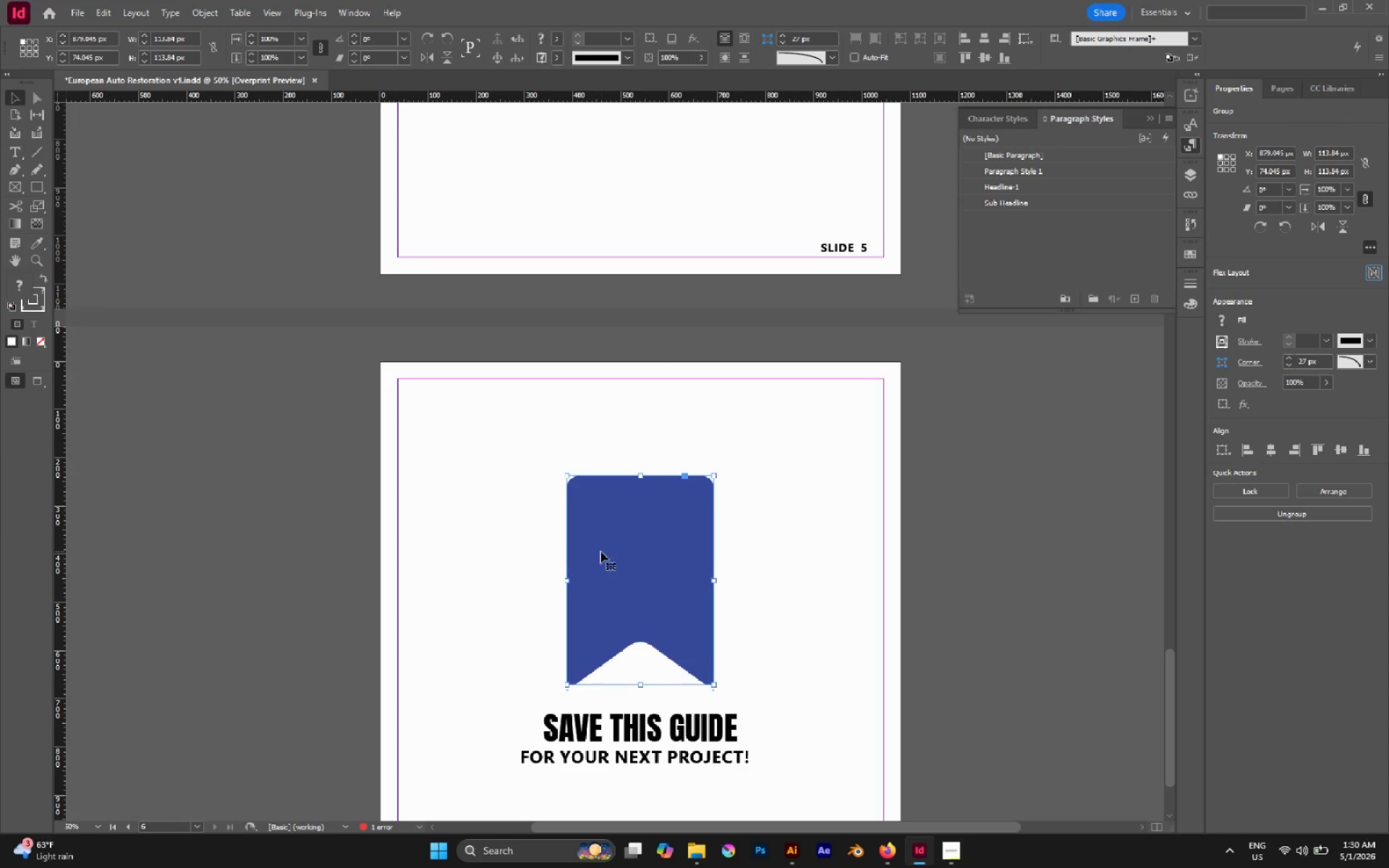 
left_click_drag(start_coordinate=[759, 621], to_coordinate=[552, 509])
 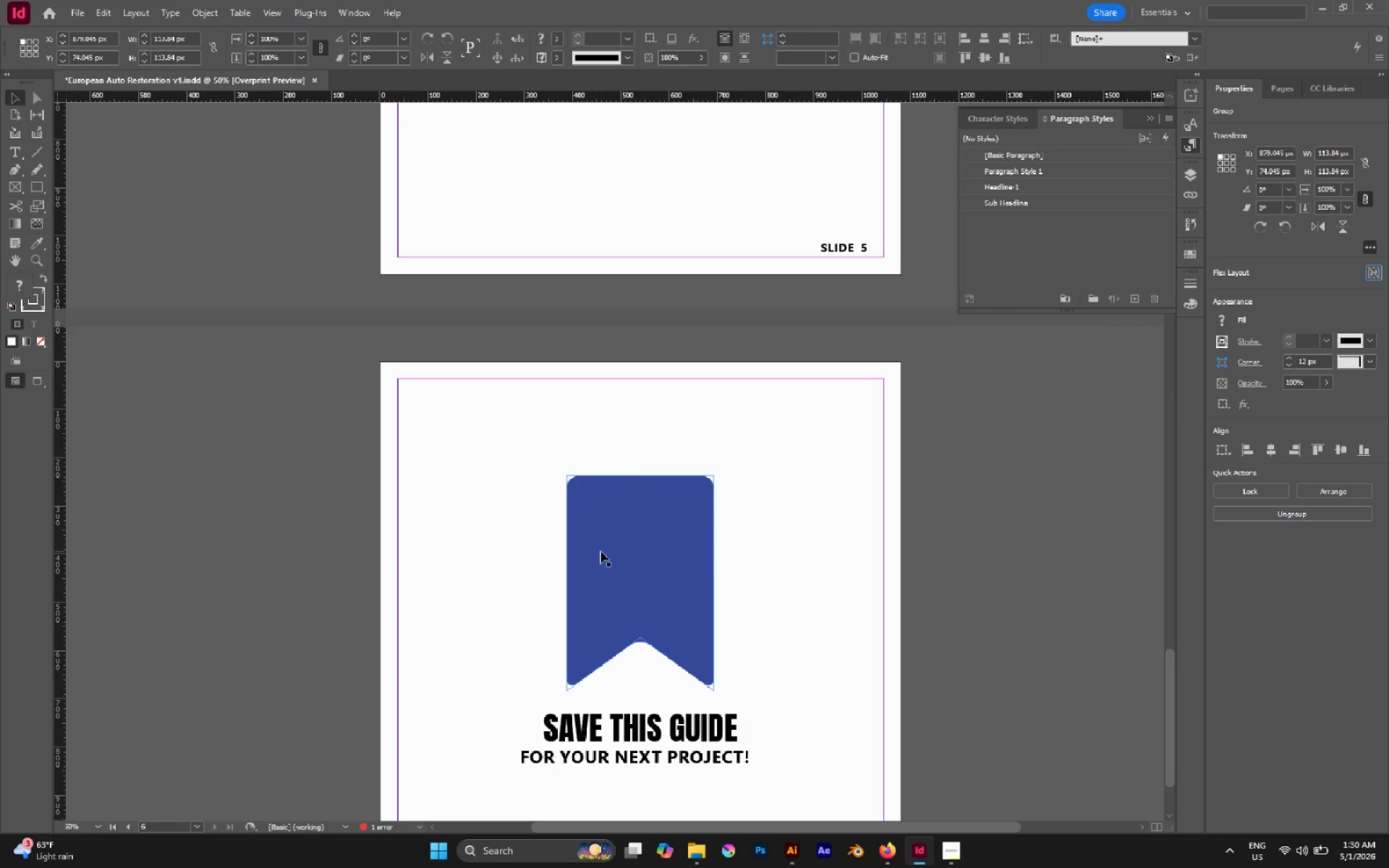 
scroll: coordinate [621, 644], scroll_direction: down, amount: 9.0
 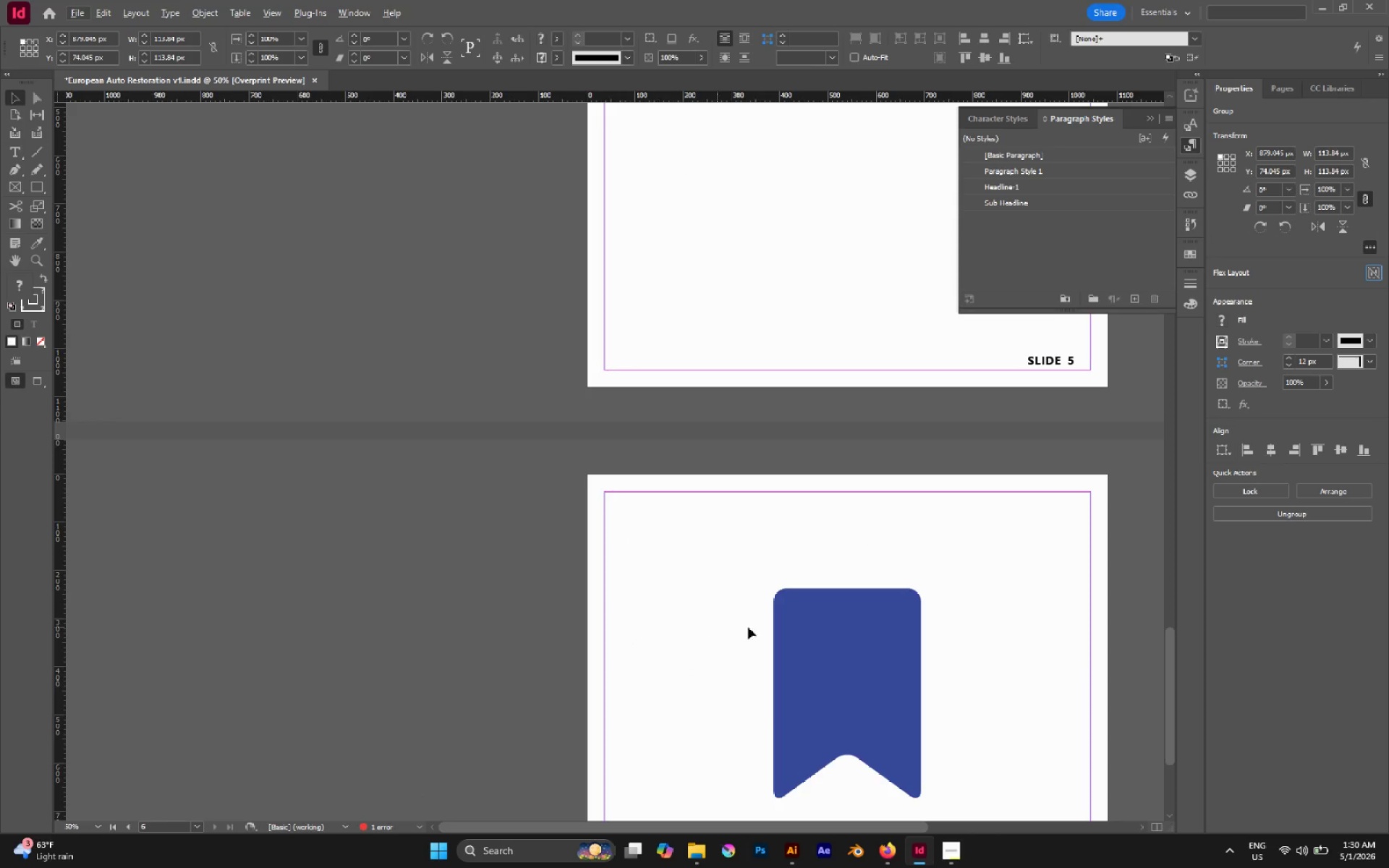 
left_click([600, 551])
 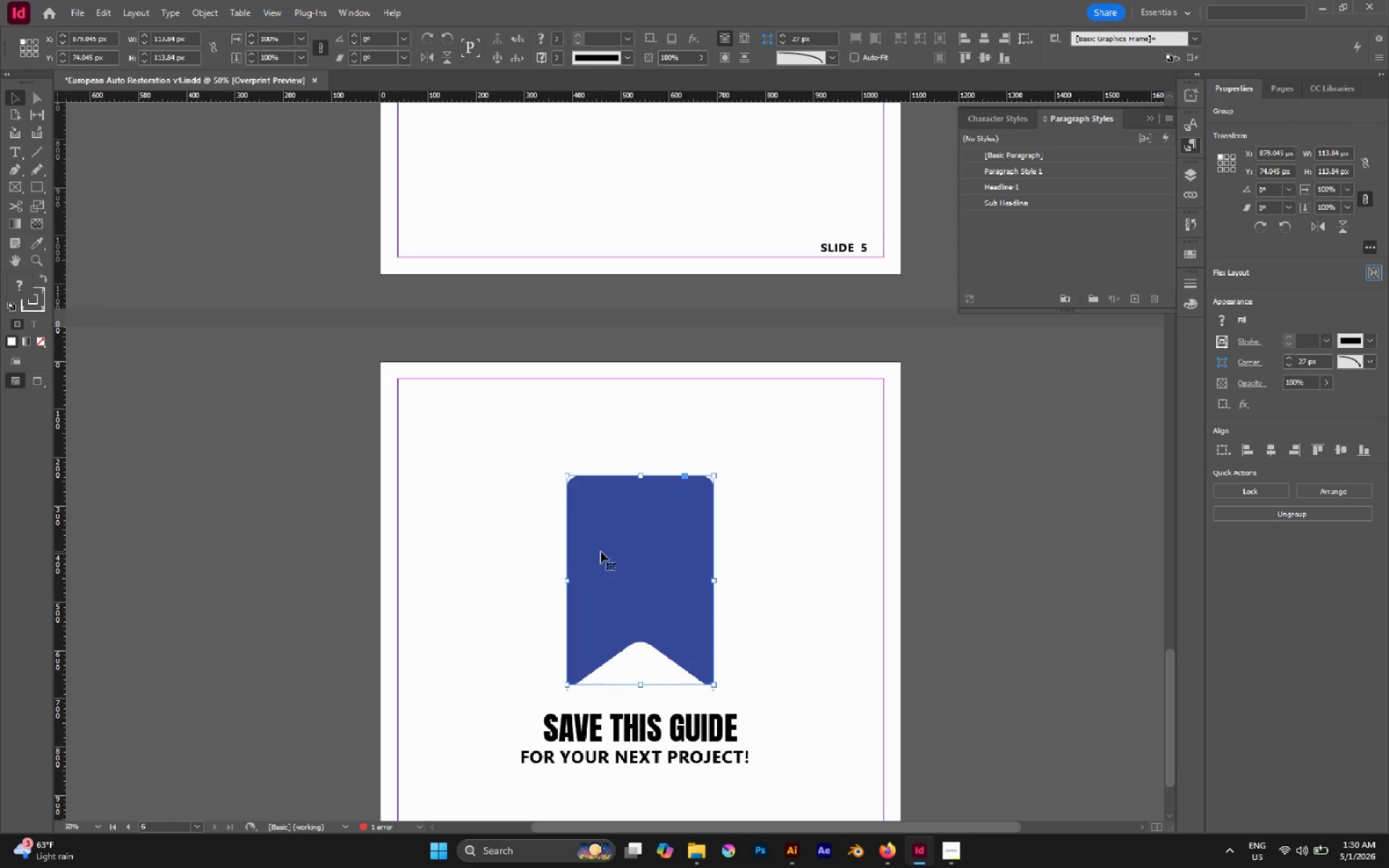 
key(Alt+Control+Shift+V)
 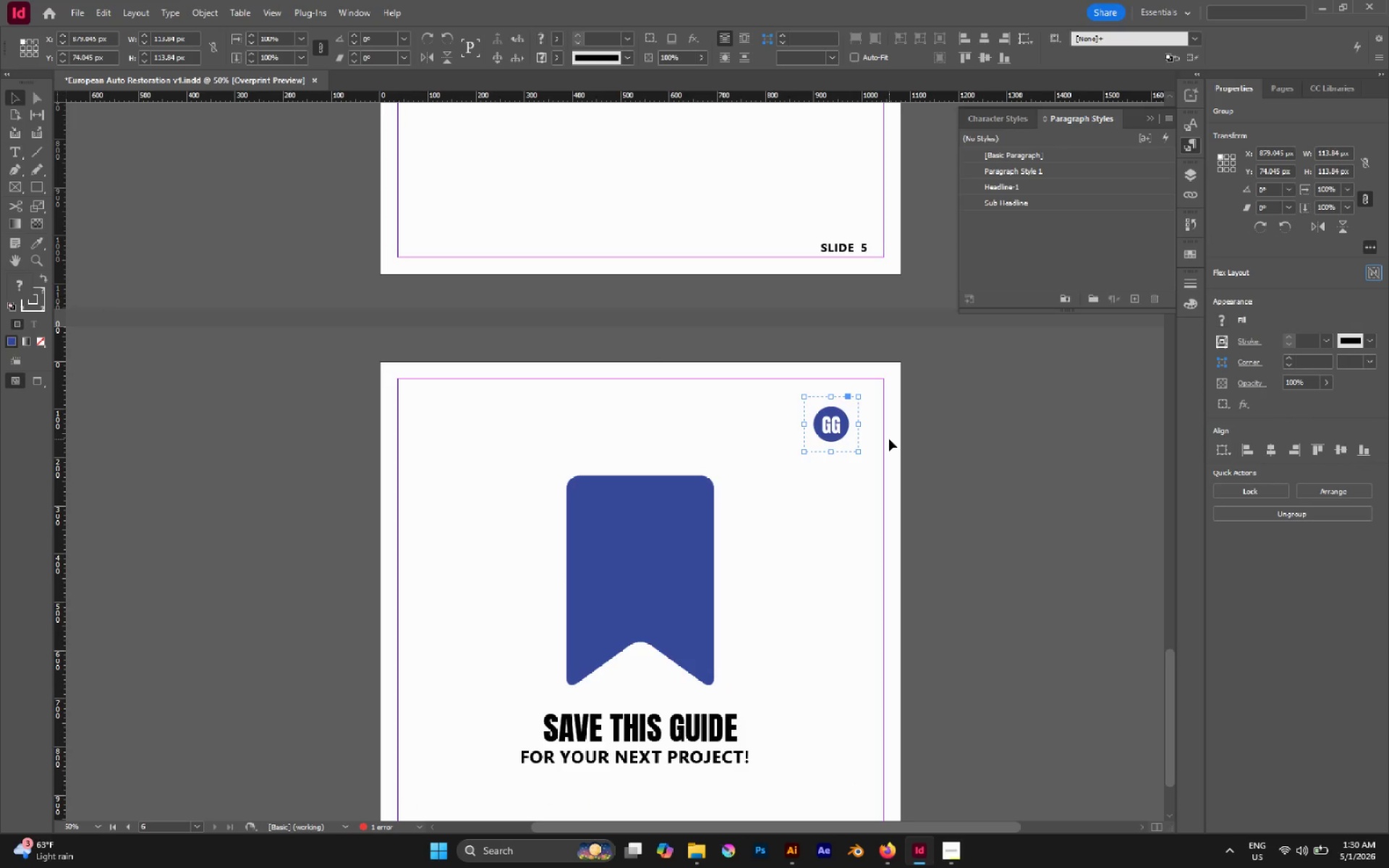 
left_click_drag(start_coordinate=[834, 429], to_coordinate=[263, 441])
 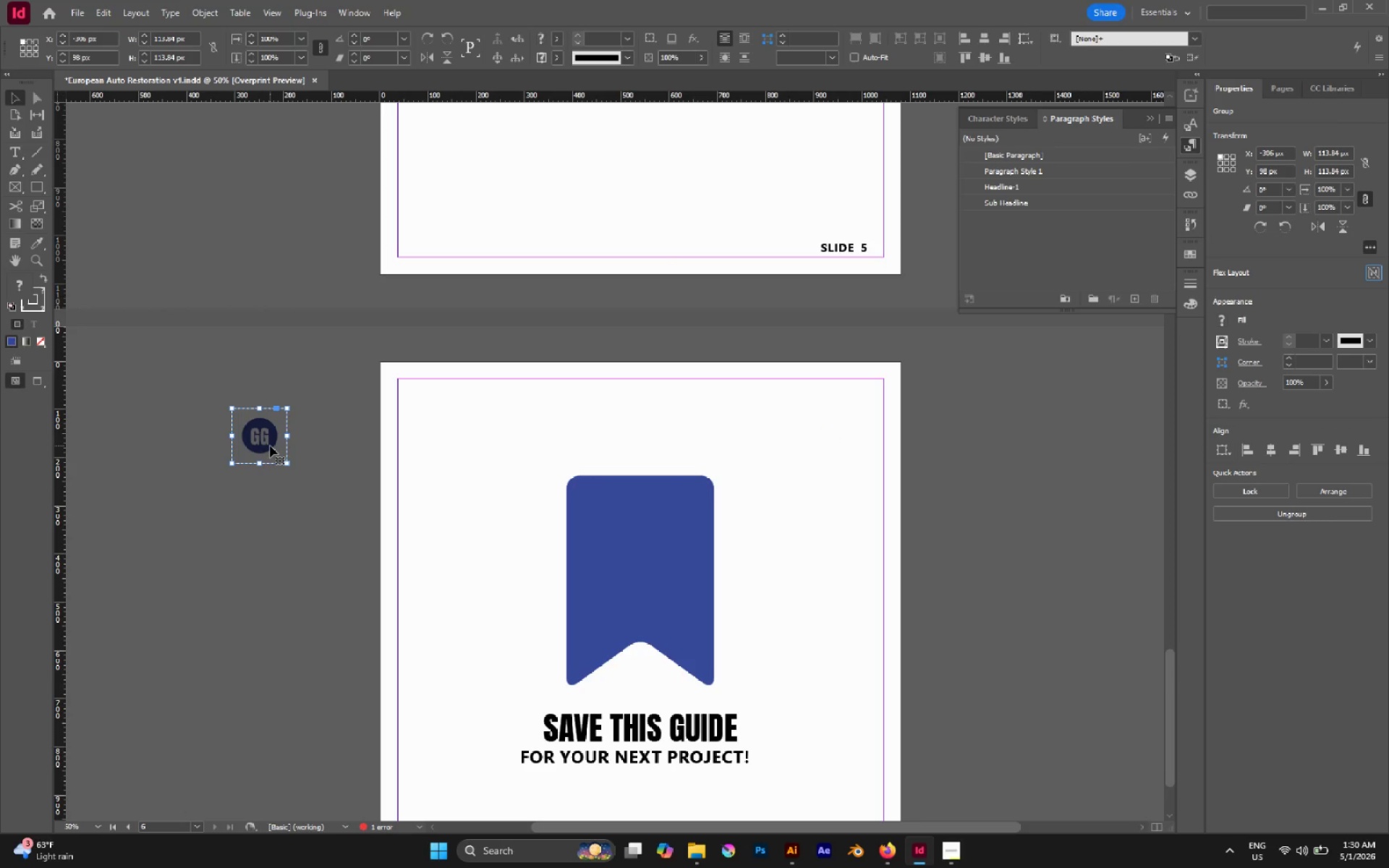 
type(ww)
 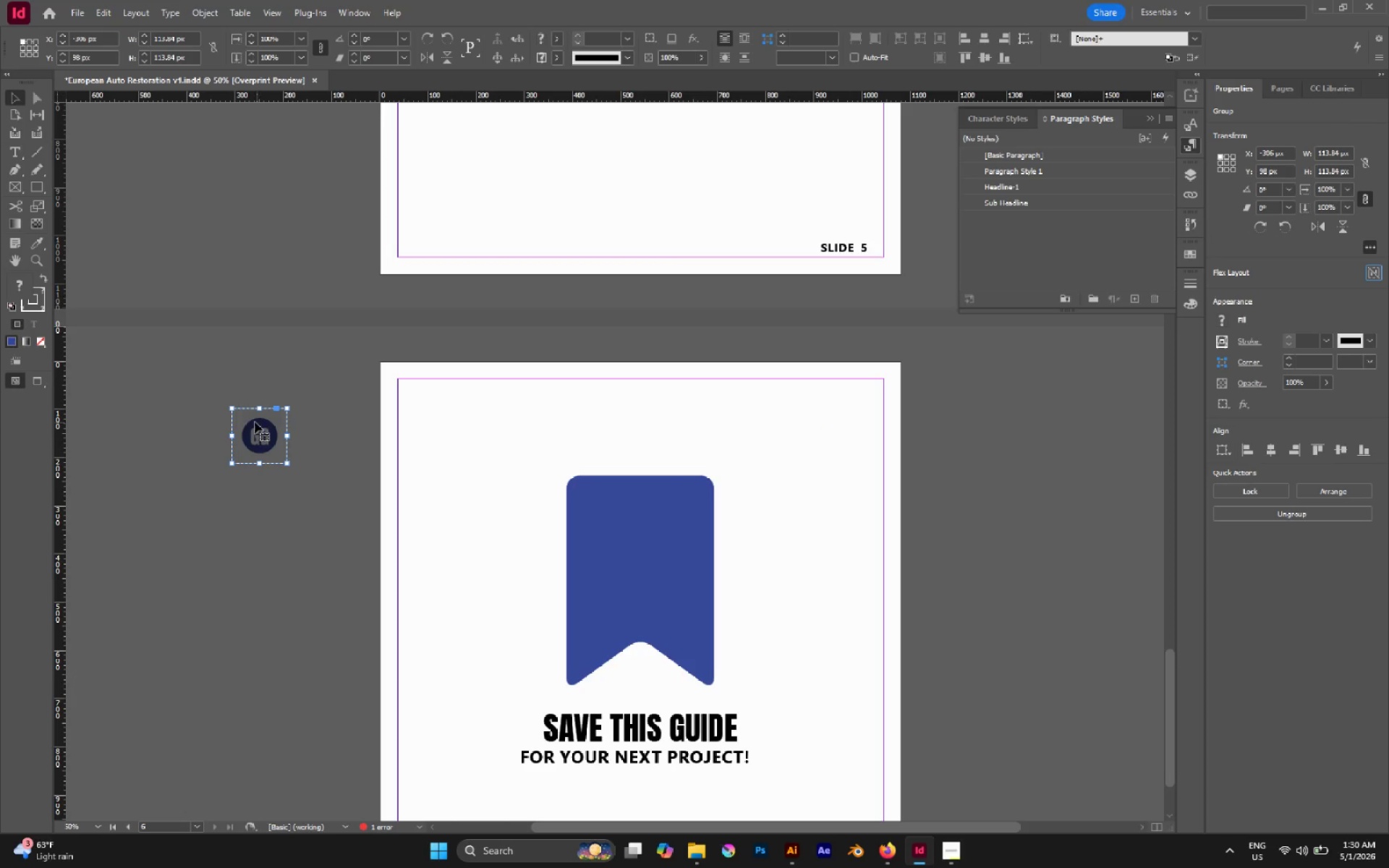 
hold_key(key=AltLeft, duration=1.2)
scroll: coordinate [256, 430], scroll_direction: up, amount: 4.0
 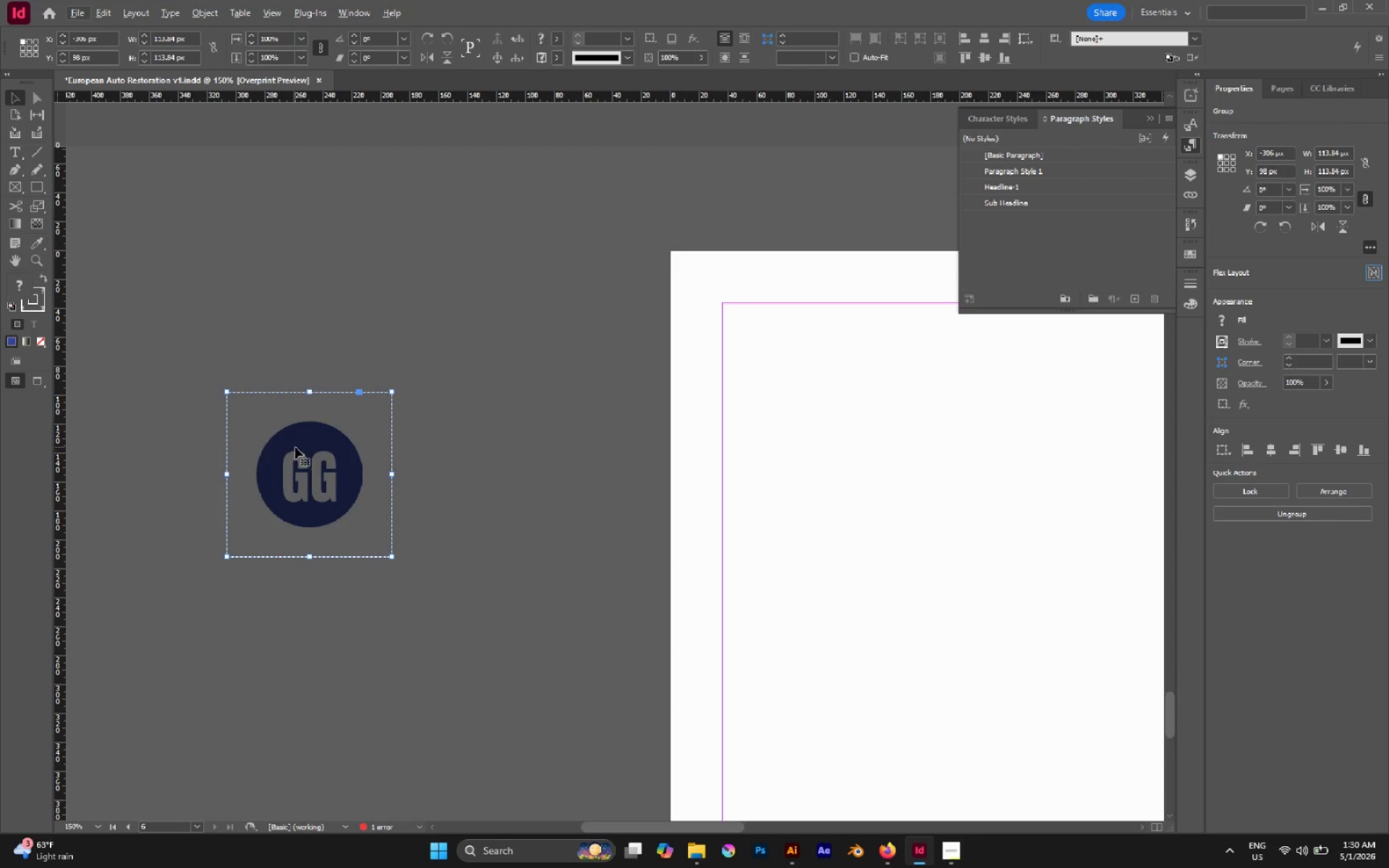 
left_click_drag(start_coordinate=[295, 447], to_coordinate=[478, 488])
 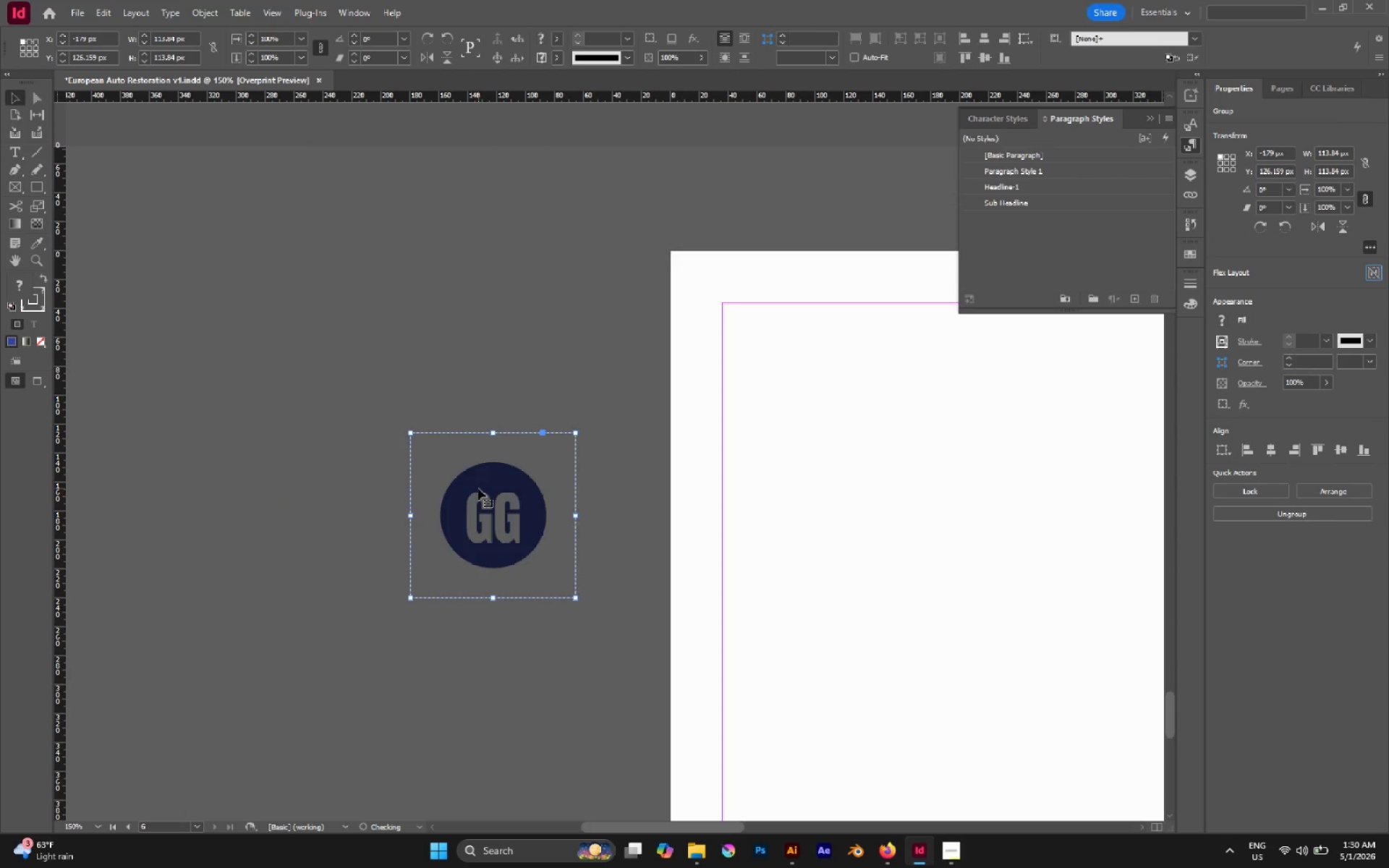 
key(Delete)
 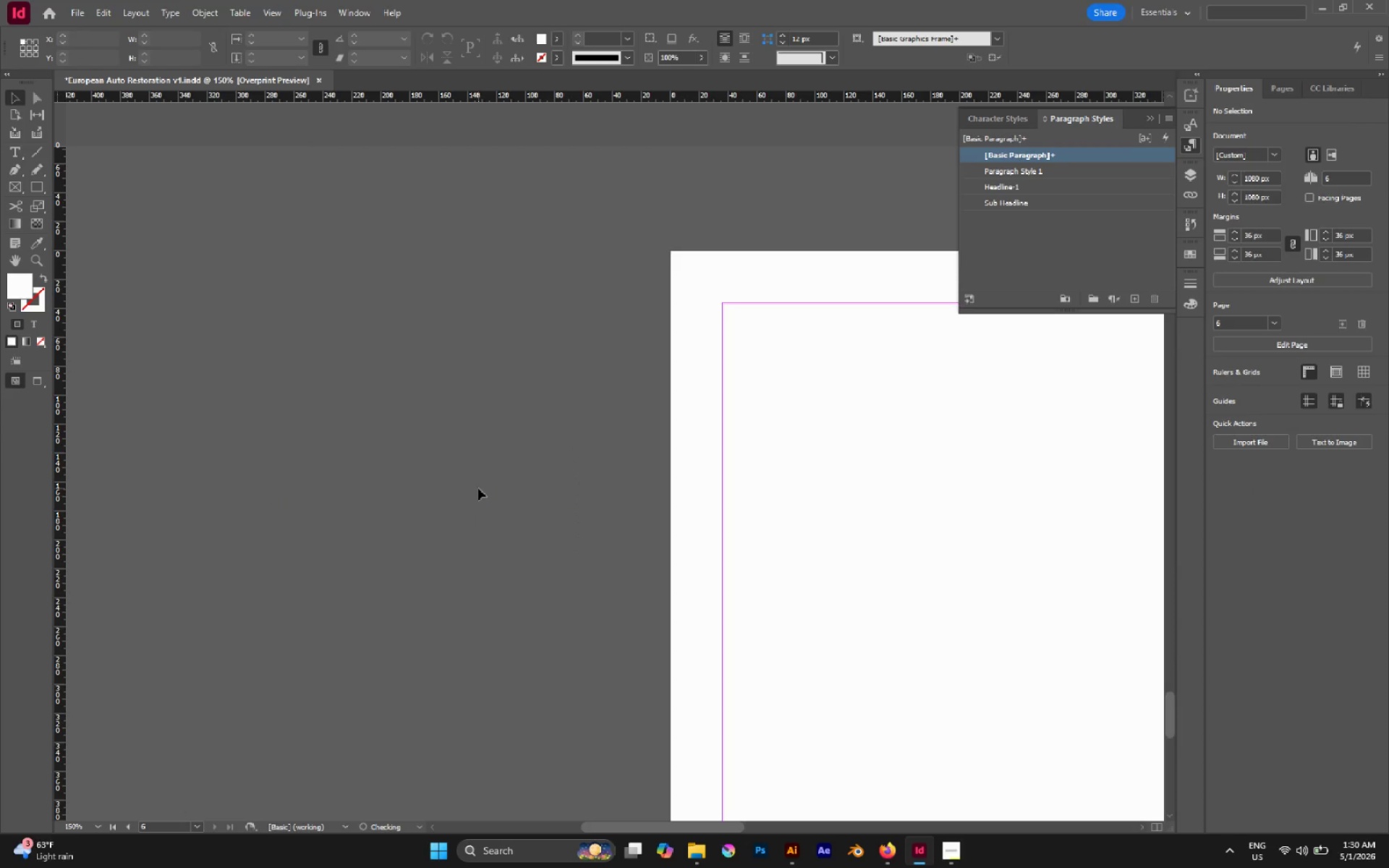 
hold_key(key=AltLeft, duration=1.42)
scroll: coordinate [472, 424], scroll_direction: down, amount: 4.0
 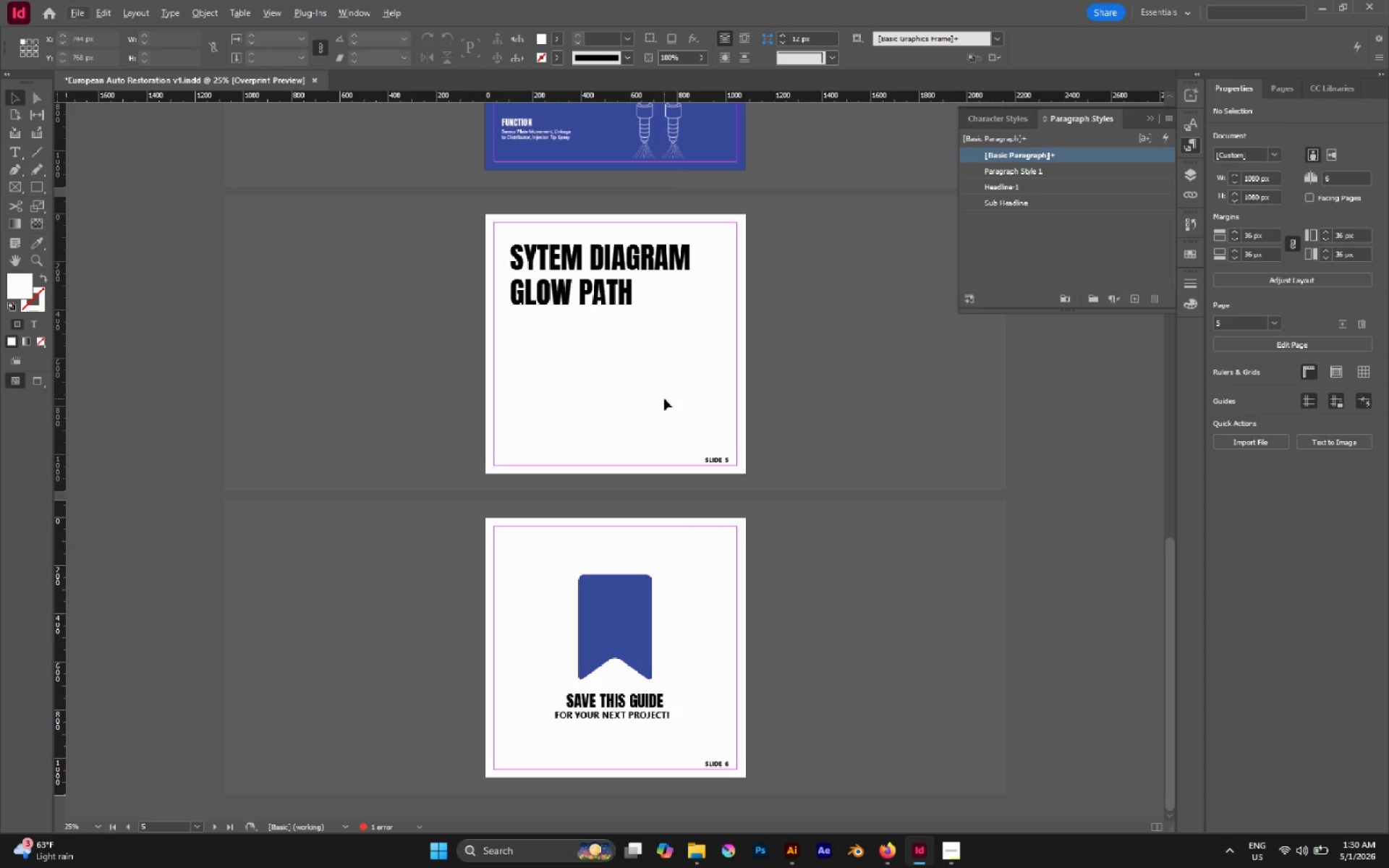 
scroll: coordinate [735, 211], scroll_direction: up, amount: 23.0
 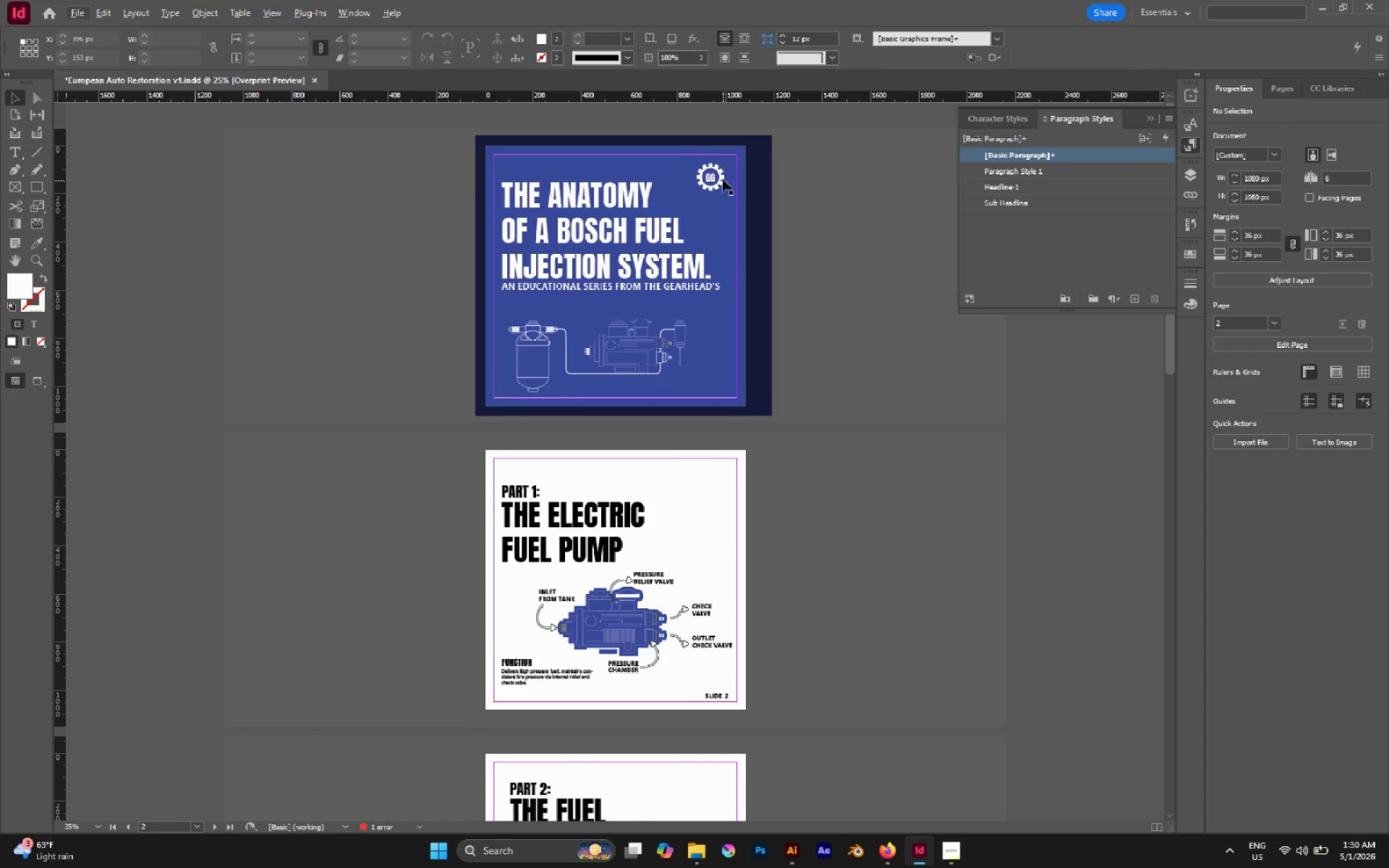 
left_click([723, 179])
 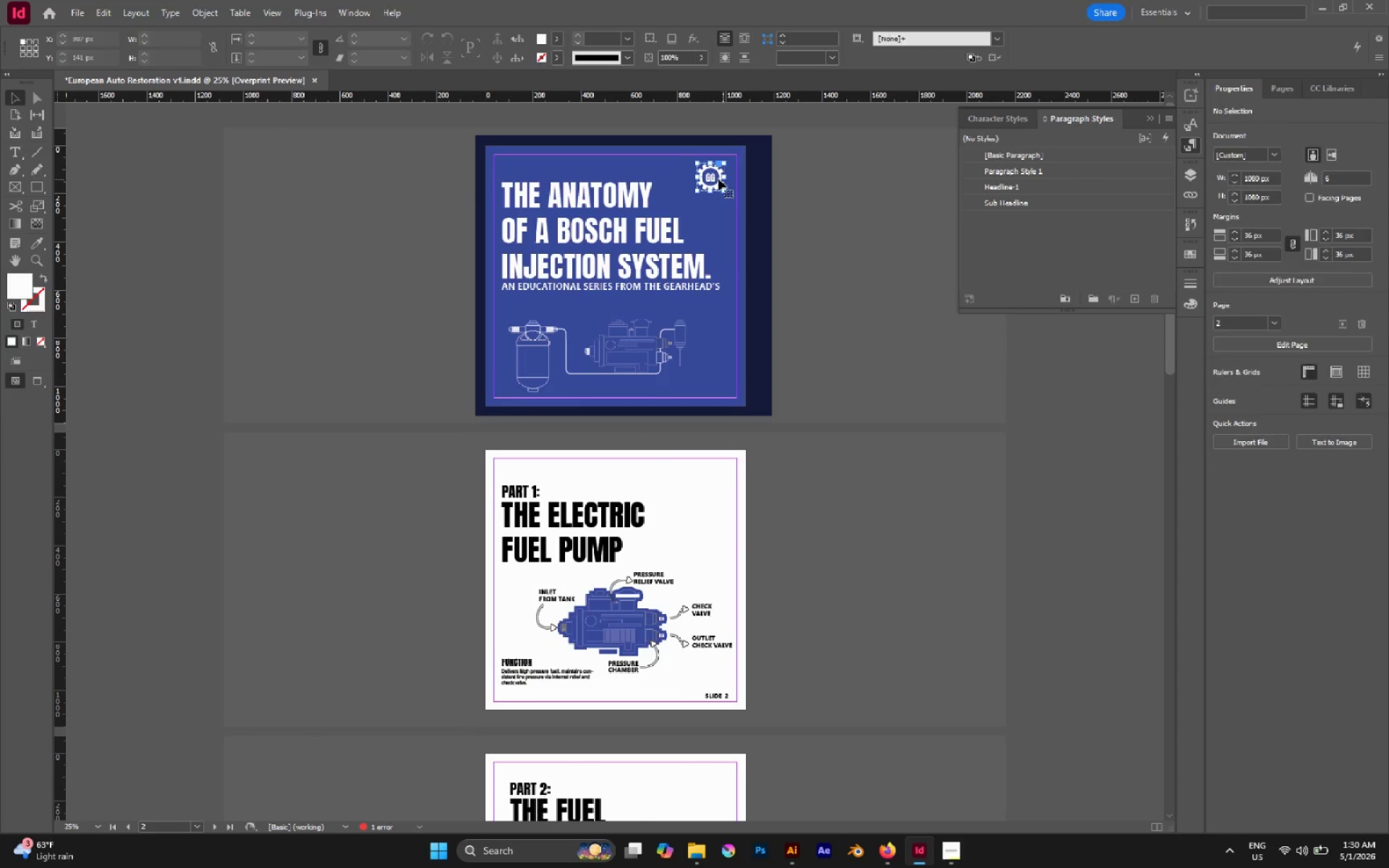 
hold_key(key=AltLeft, duration=1.25)
left_click_drag(start_coordinate=[718, 182], to_coordinate=[819, 599])
 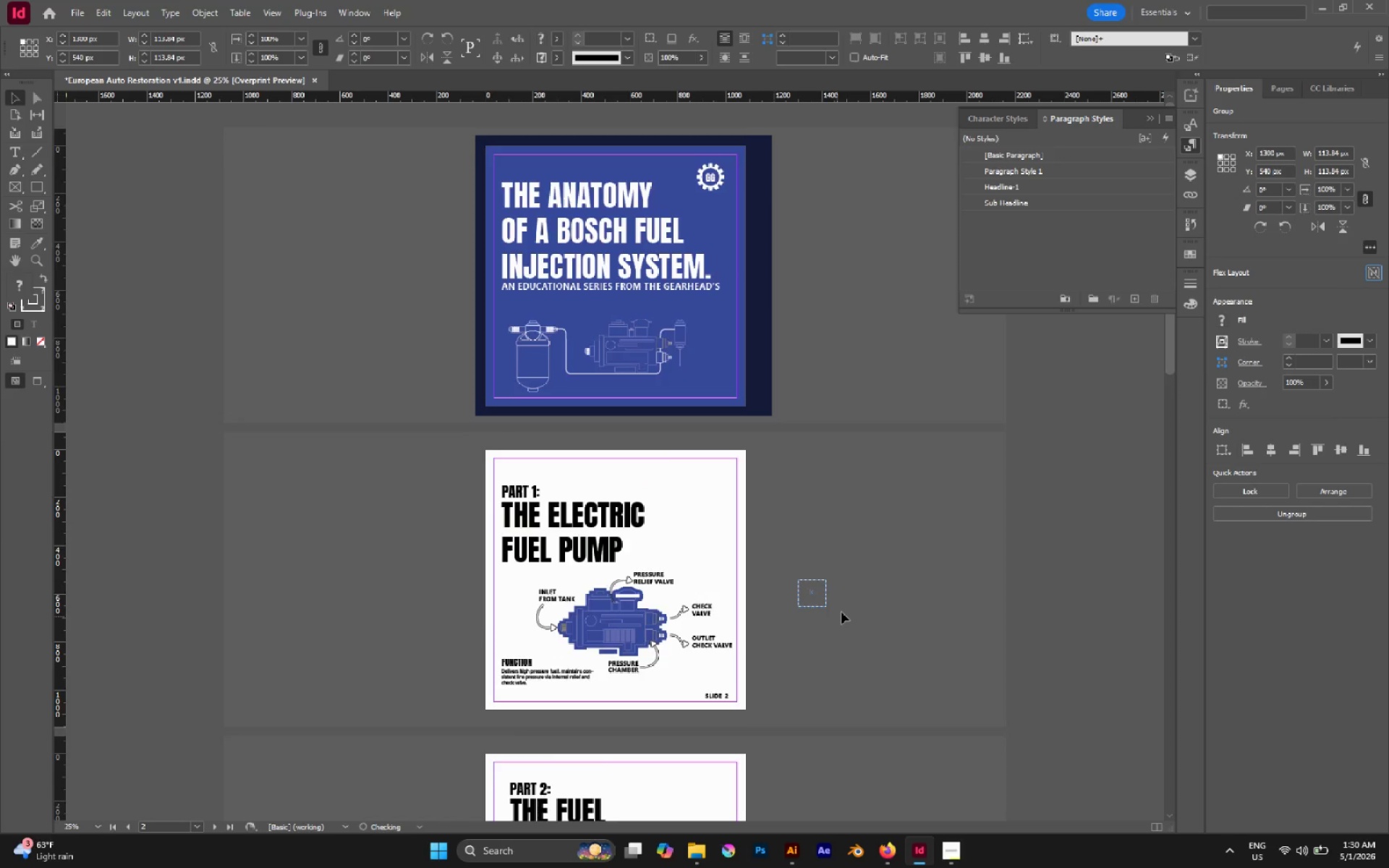 
scroll: coordinate [841, 612], scroll_direction: down, amount: 5.0
 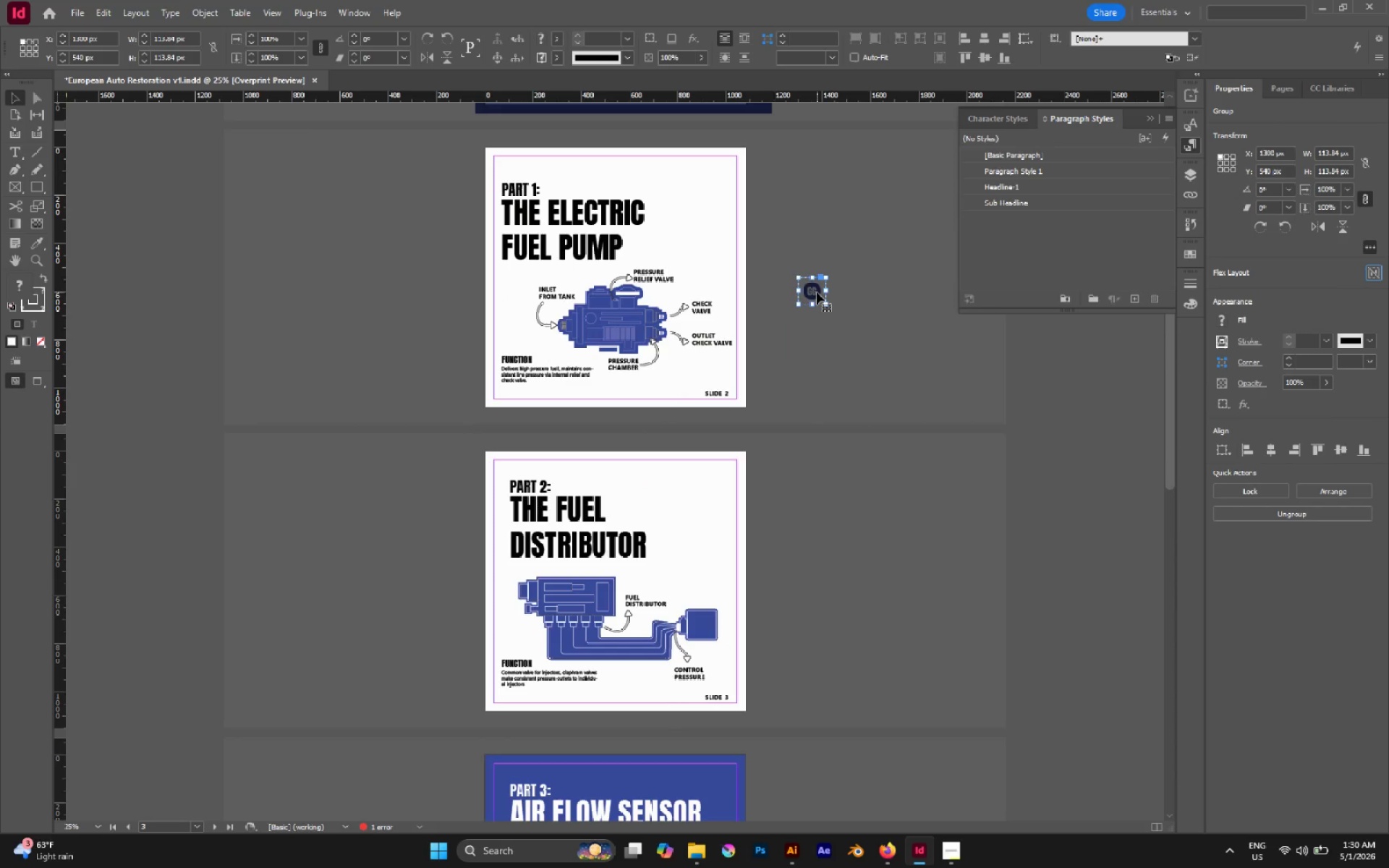 
left_click([865, 347])
 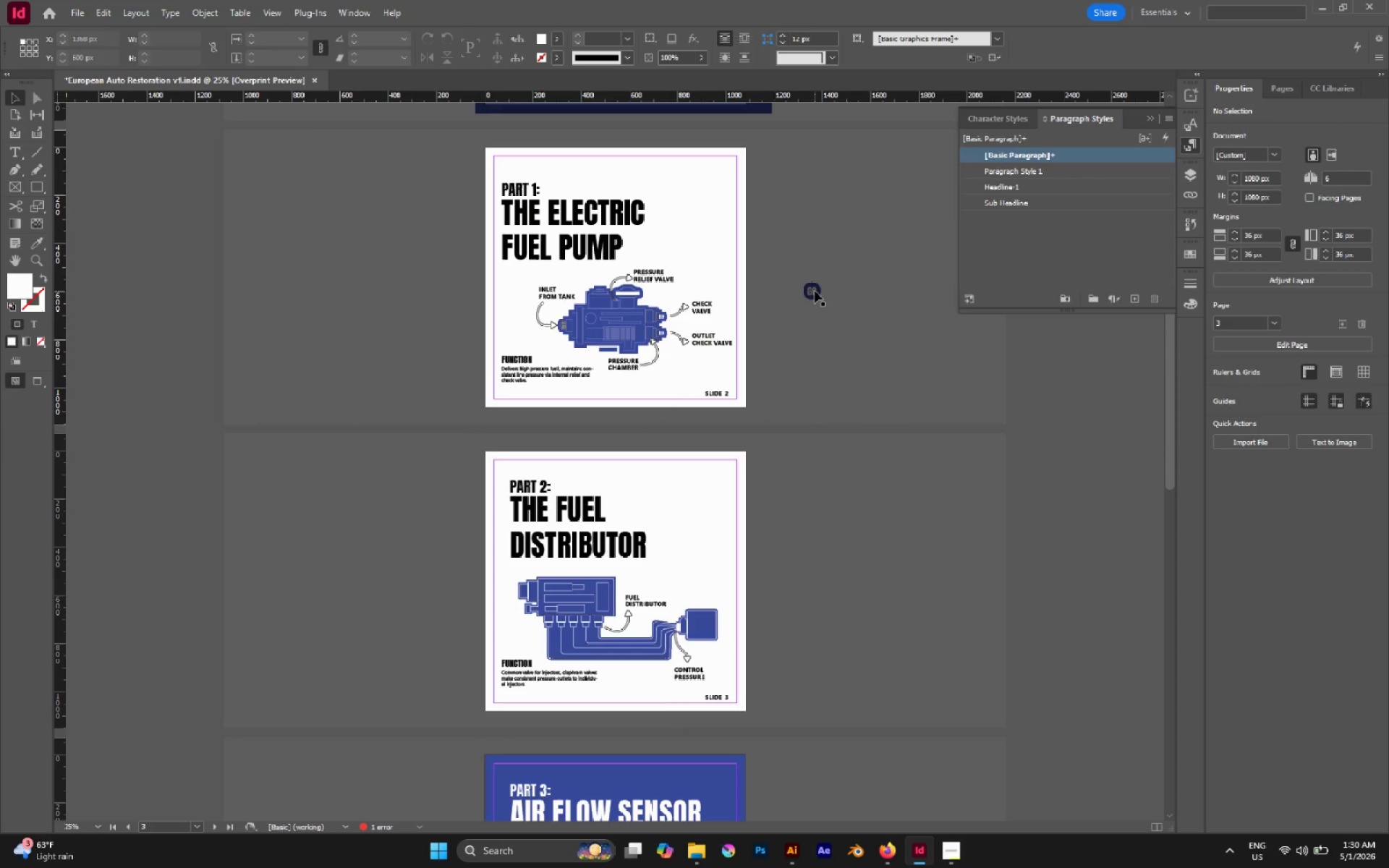 
left_click([815, 290])
 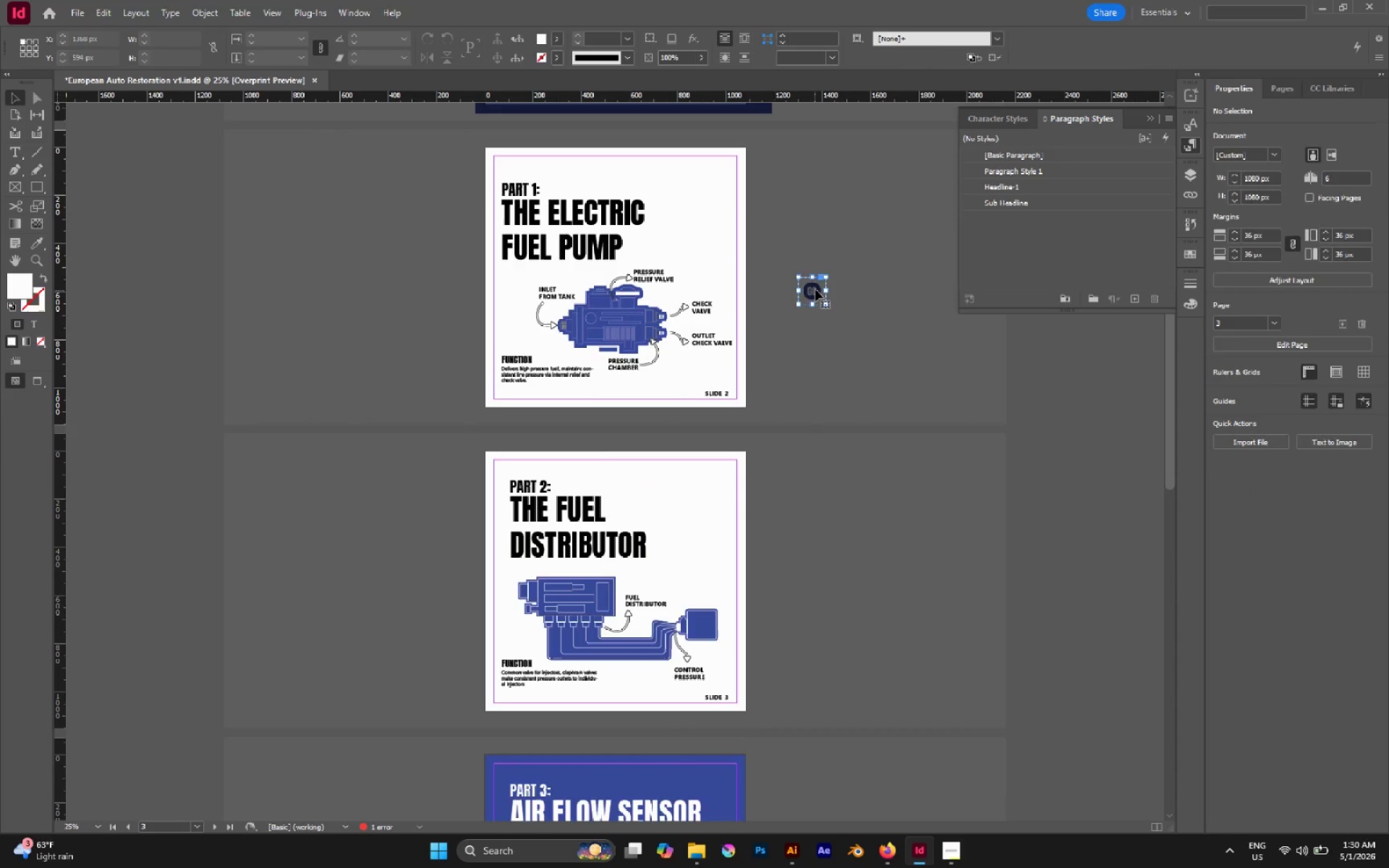 
scroll: coordinate [812, 295], scroll_direction: up, amount: 11.0
 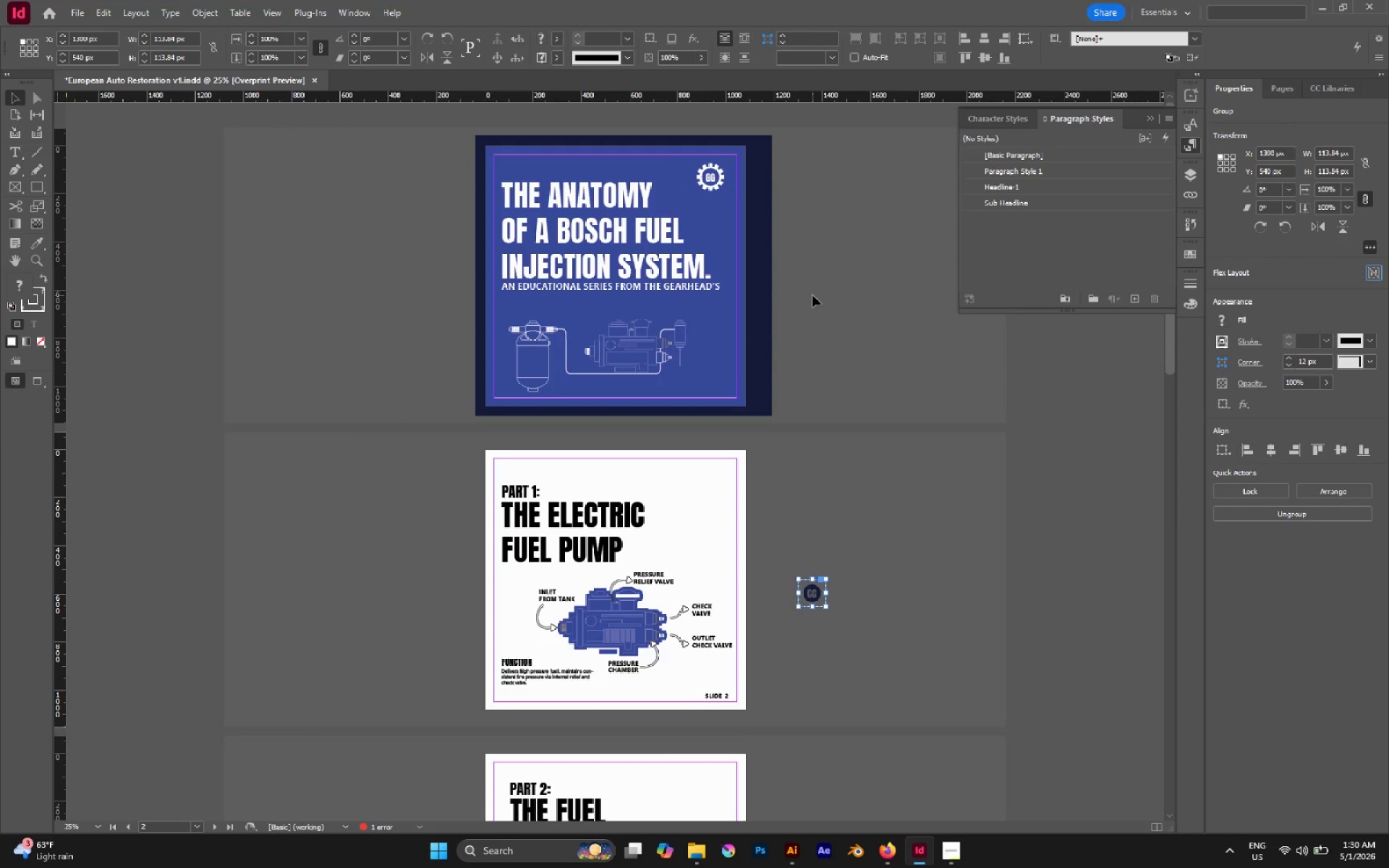 
key(Delete)
 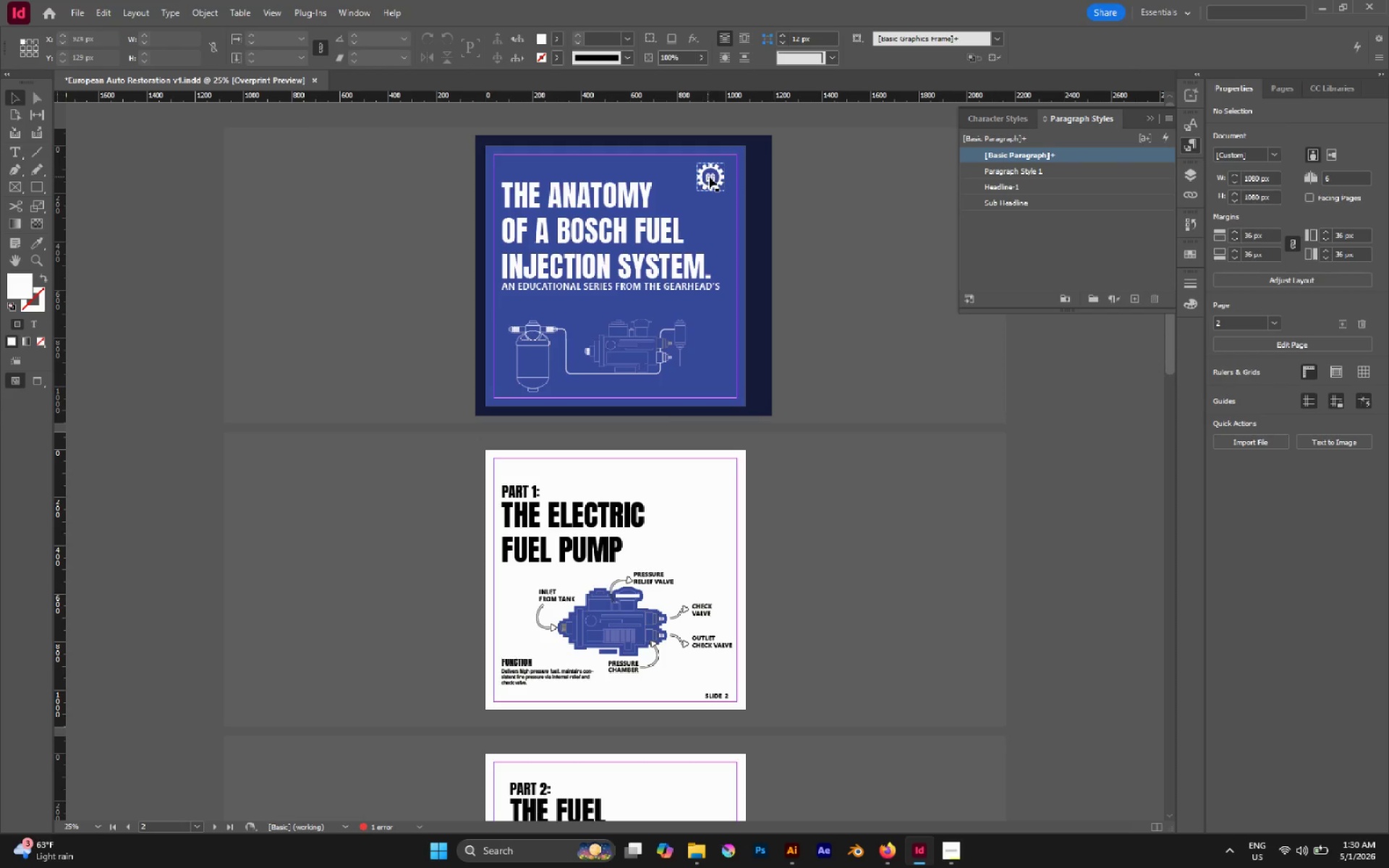 
left_click([709, 176])
 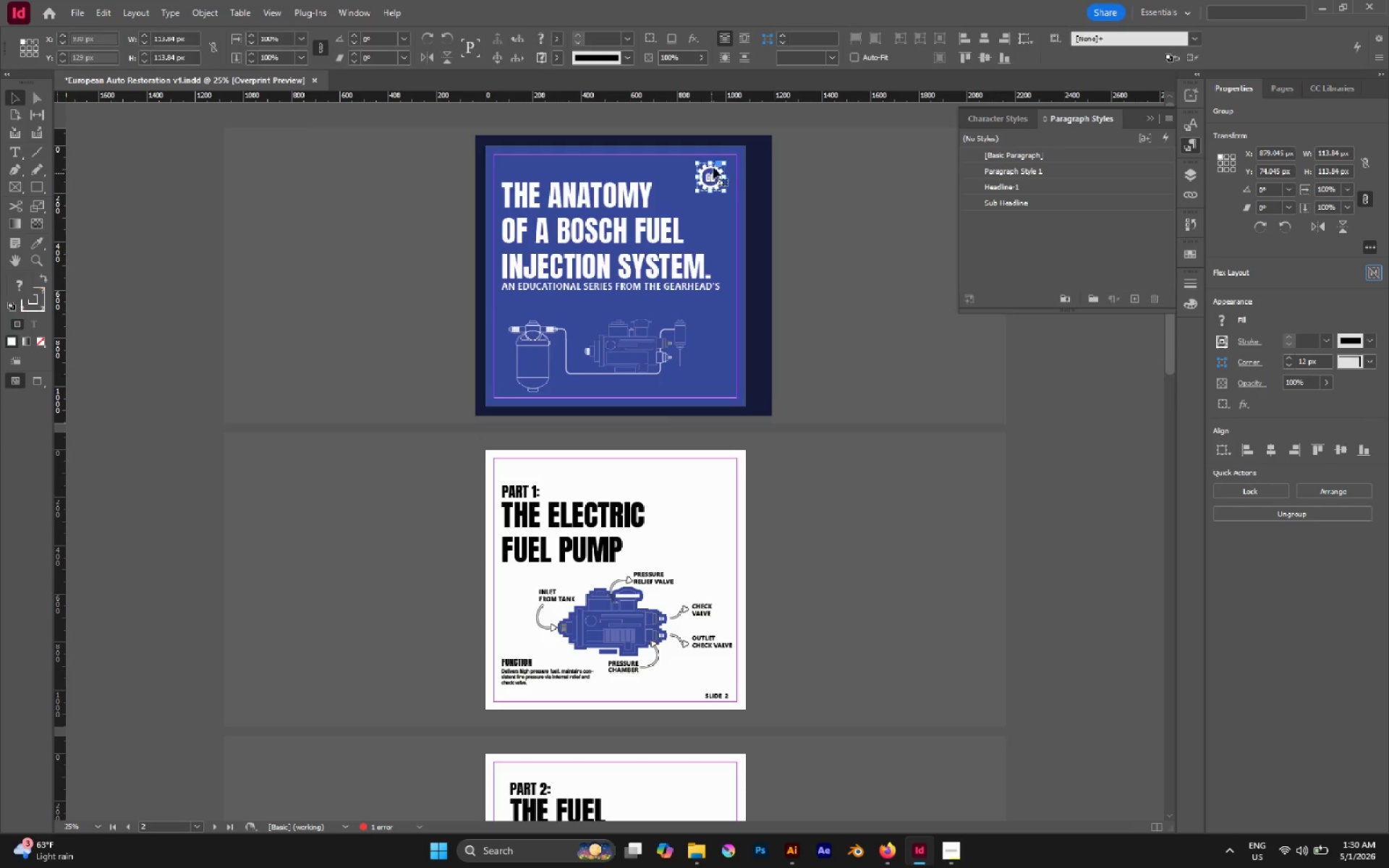 
hold_key(key=AltLeft, duration=0.89)
scroll: coordinate [713, 164], scroll_direction: up, amount: 3.0
 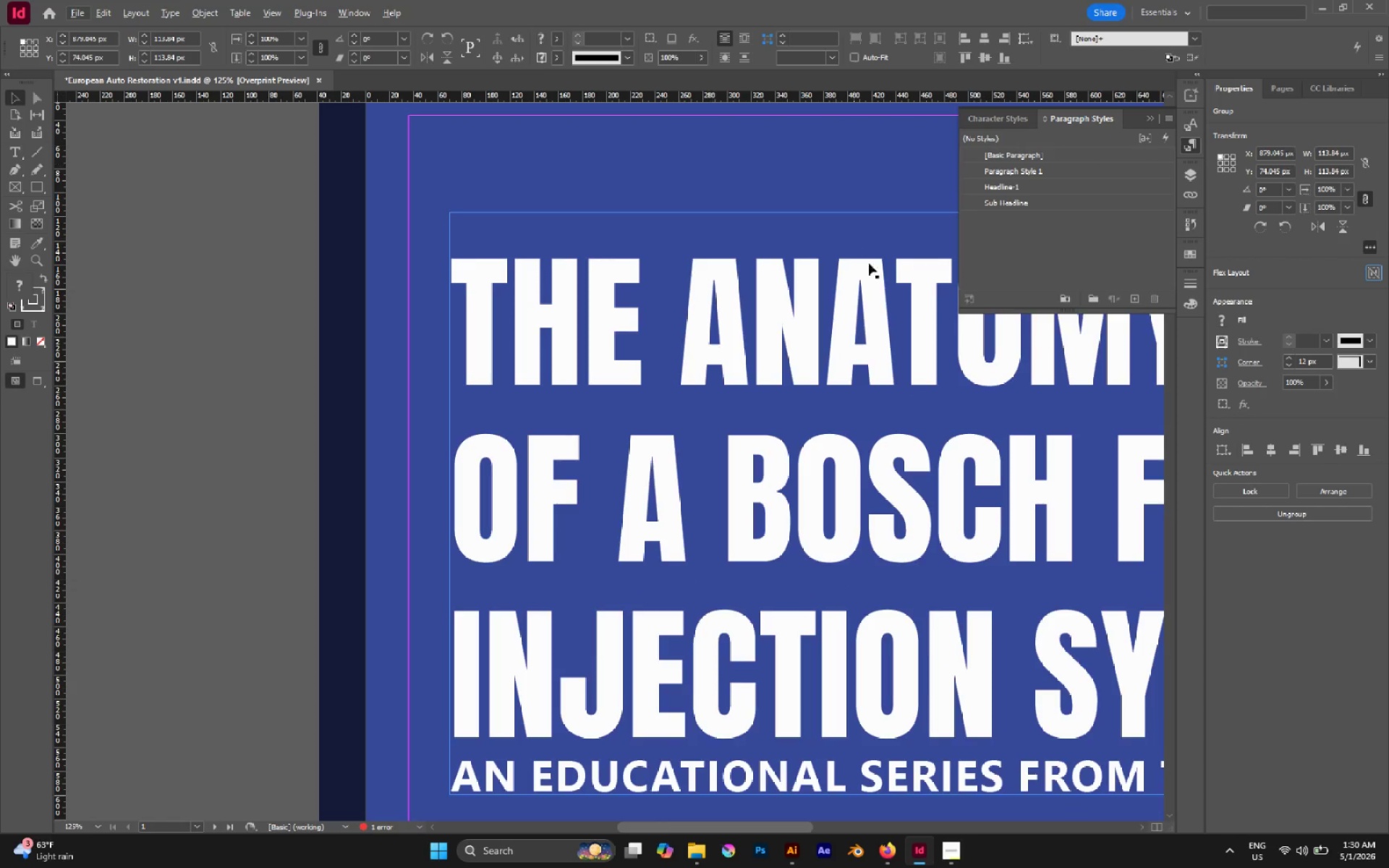 
hold_key(key=Space, duration=1.24)
 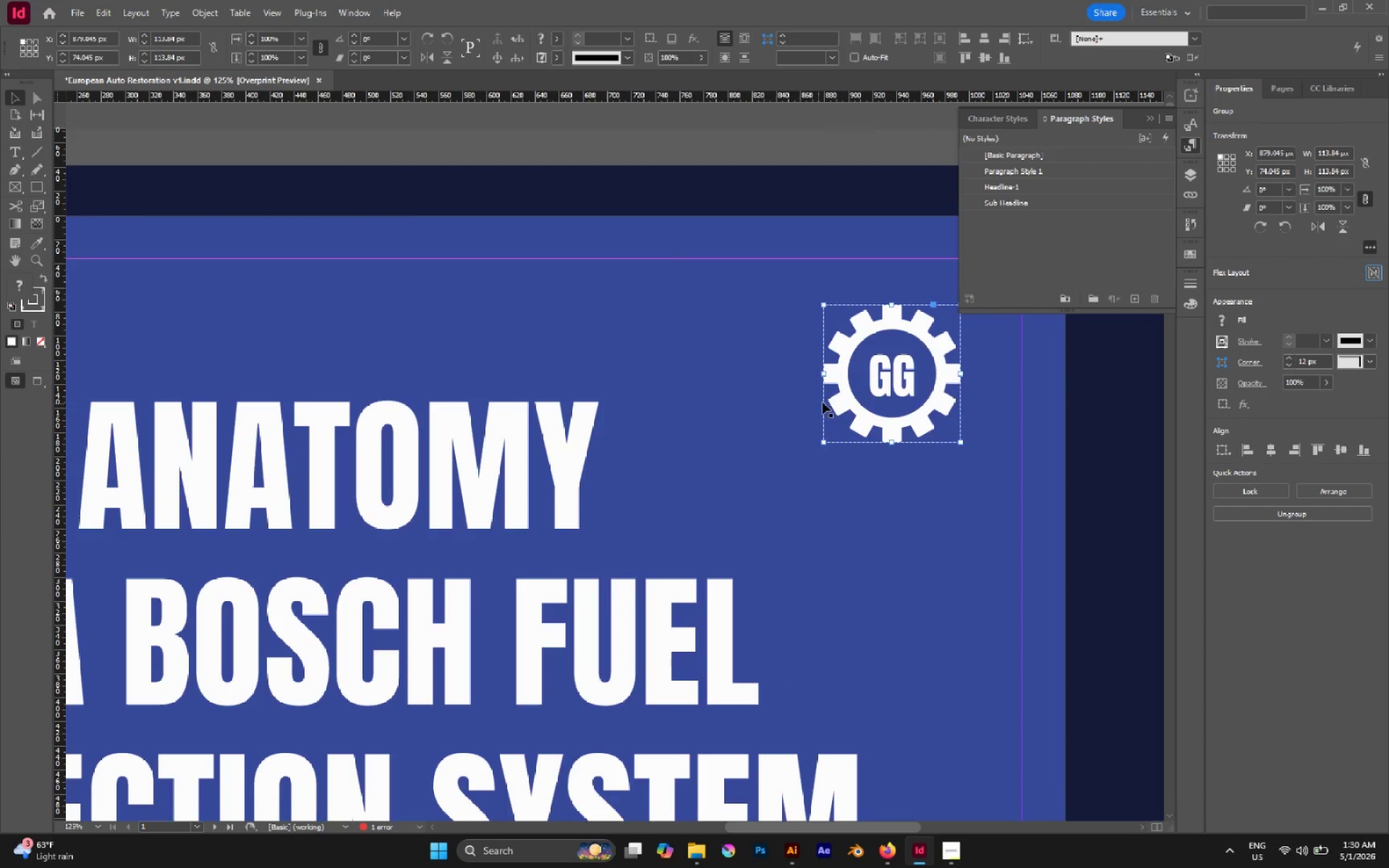 
left_click_drag(start_coordinate=[872, 276], to_coordinate=[393, 439])
 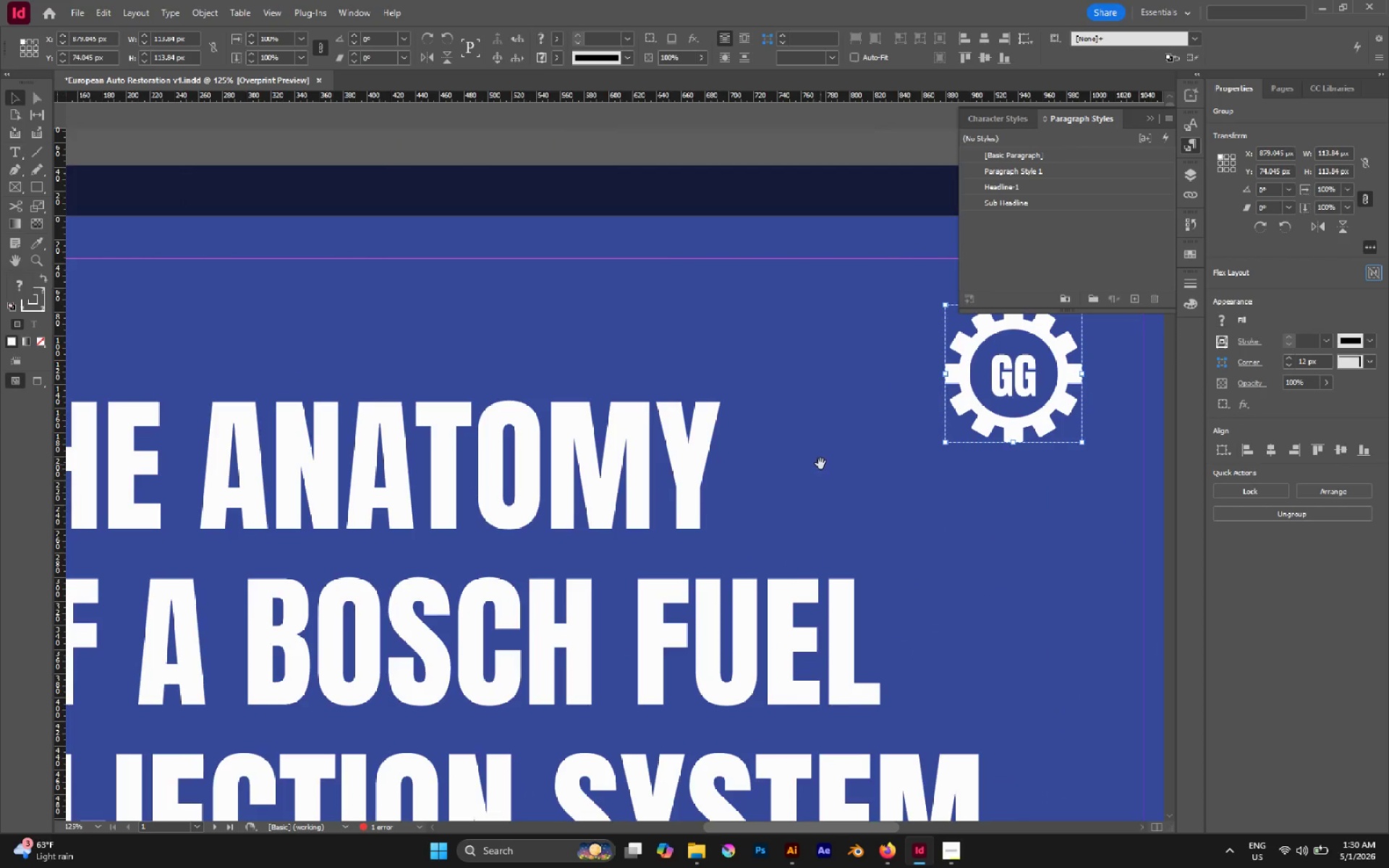 
left_click_drag(start_coordinate=[820, 464], to_coordinate=[700, 485])
 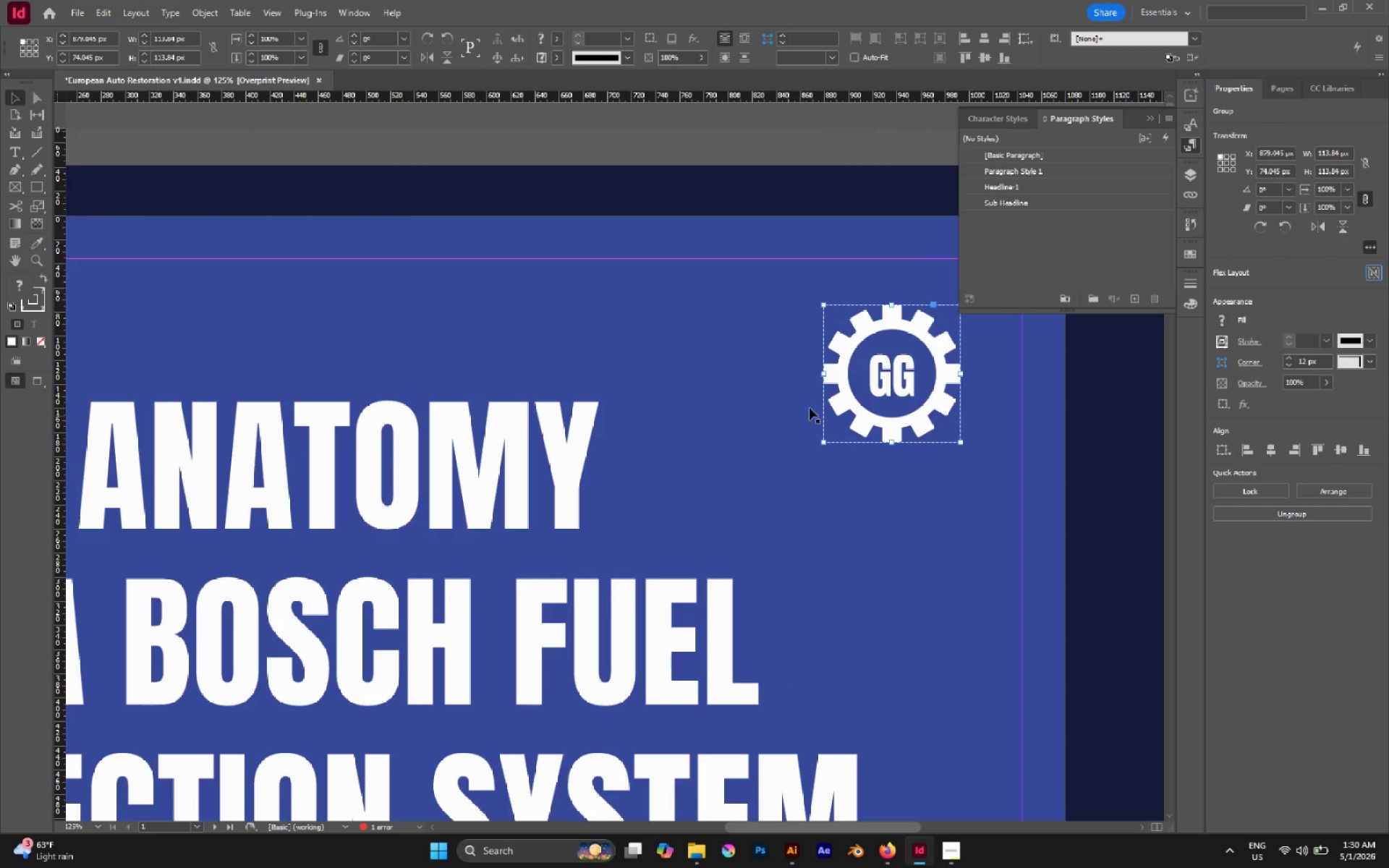 
hold_key(key=ShiftLeft, duration=0.91)
left_click([839, 397])
 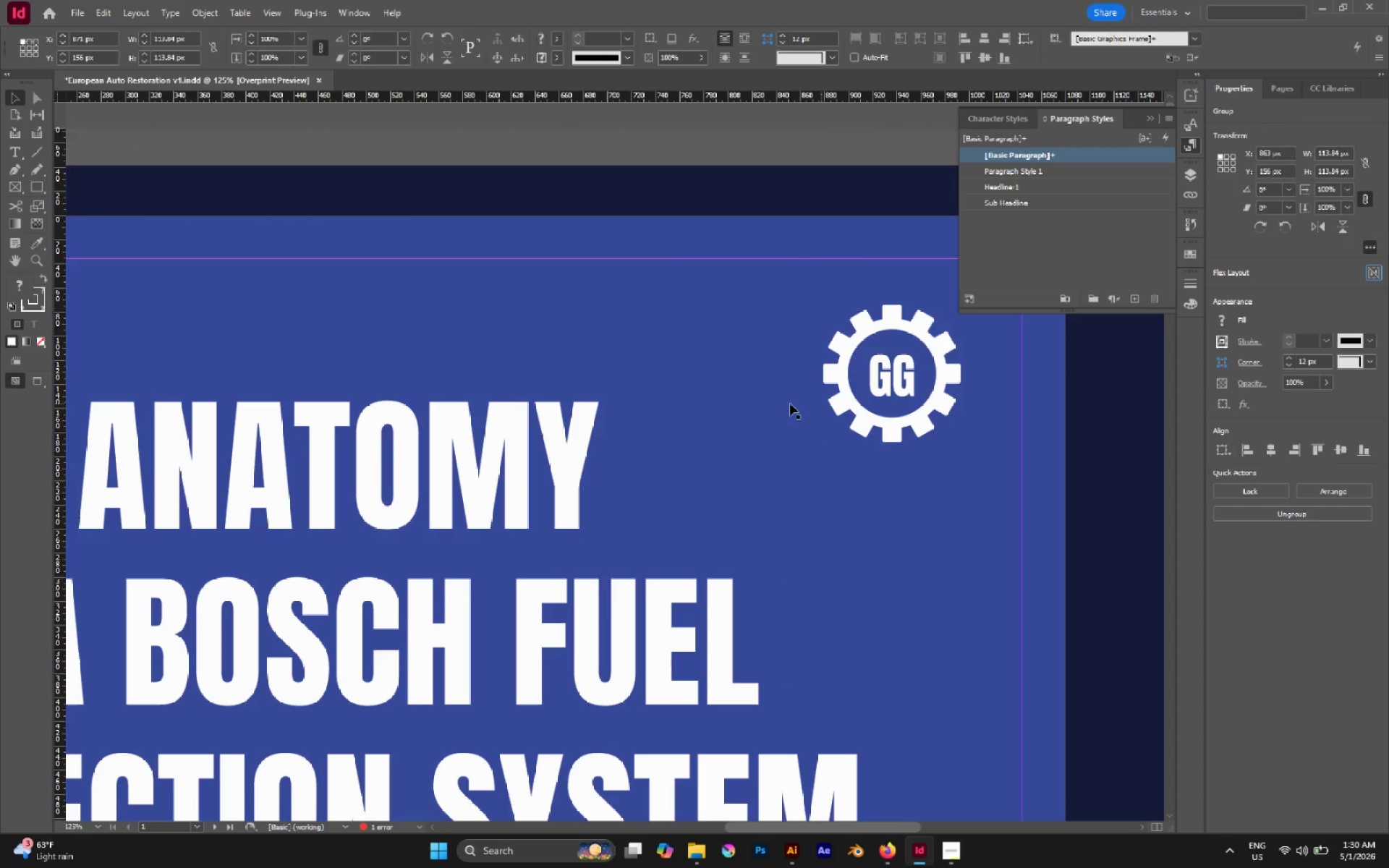 
hold_key(key=AltLeft, duration=0.36)
scroll: coordinate [783, 405], scroll_direction: down, amount: 3.0
 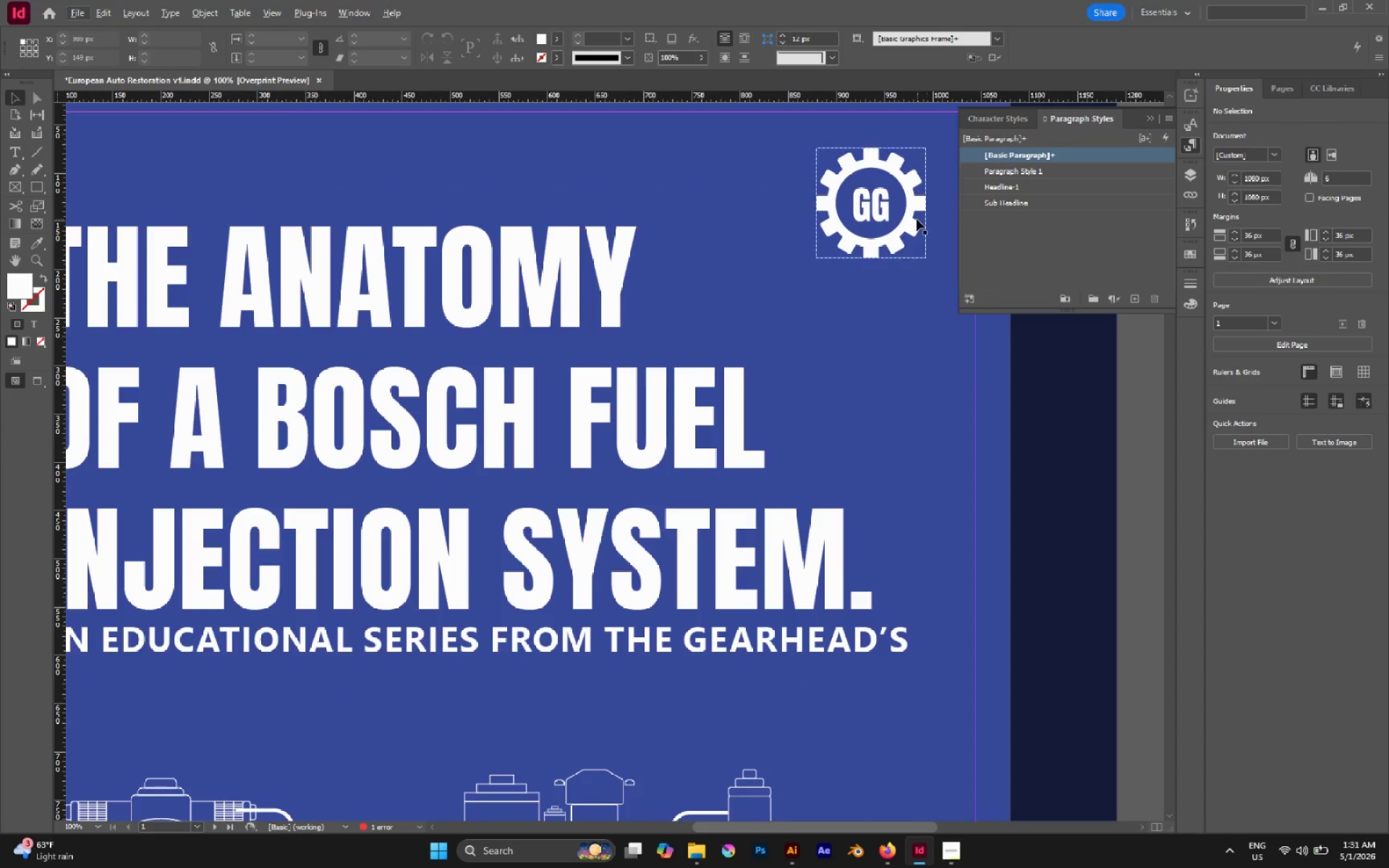 
left_click([916, 219])
 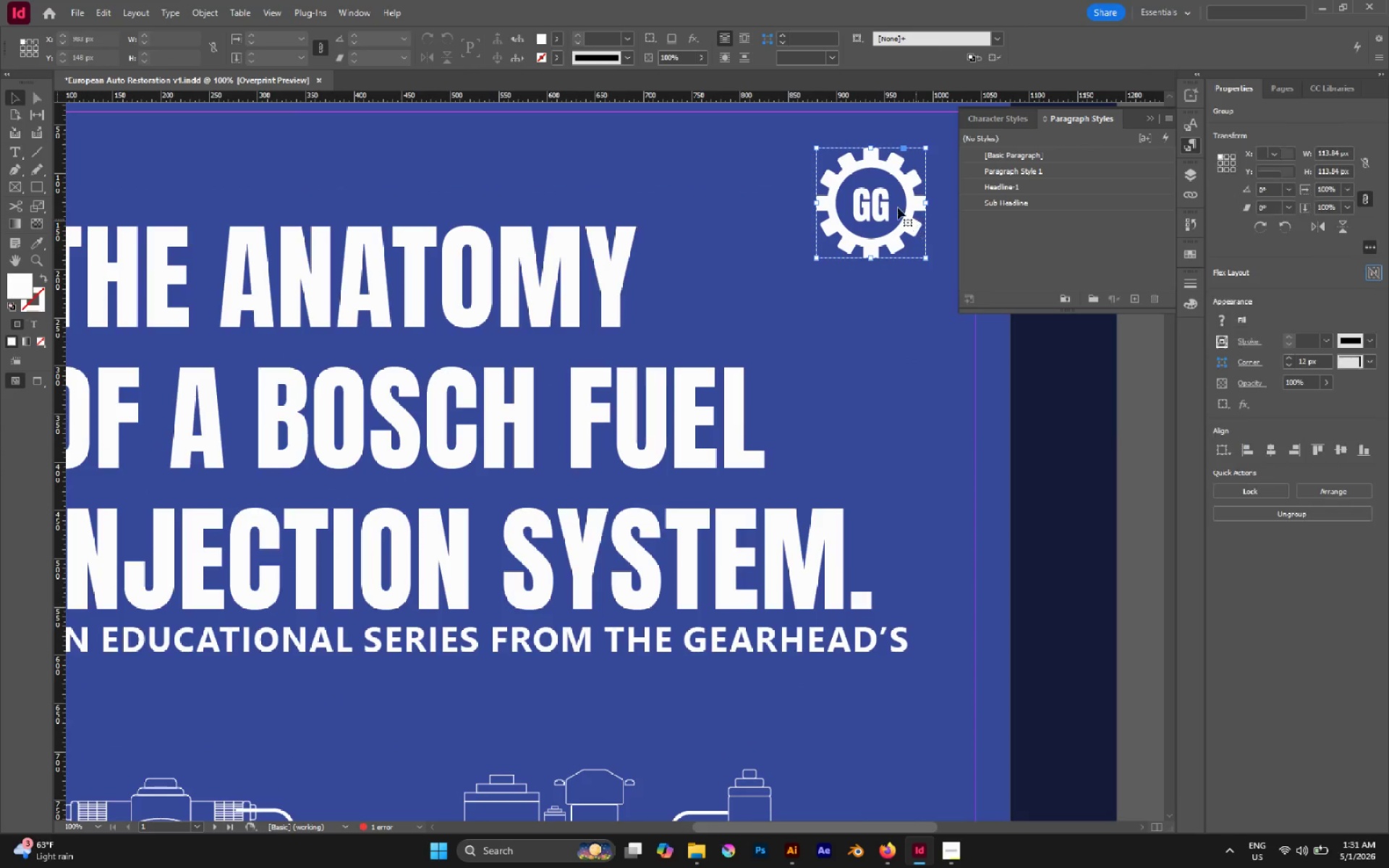 
hold_key(key=ShiftLeft, duration=0.67)
left_click([879, 197])
 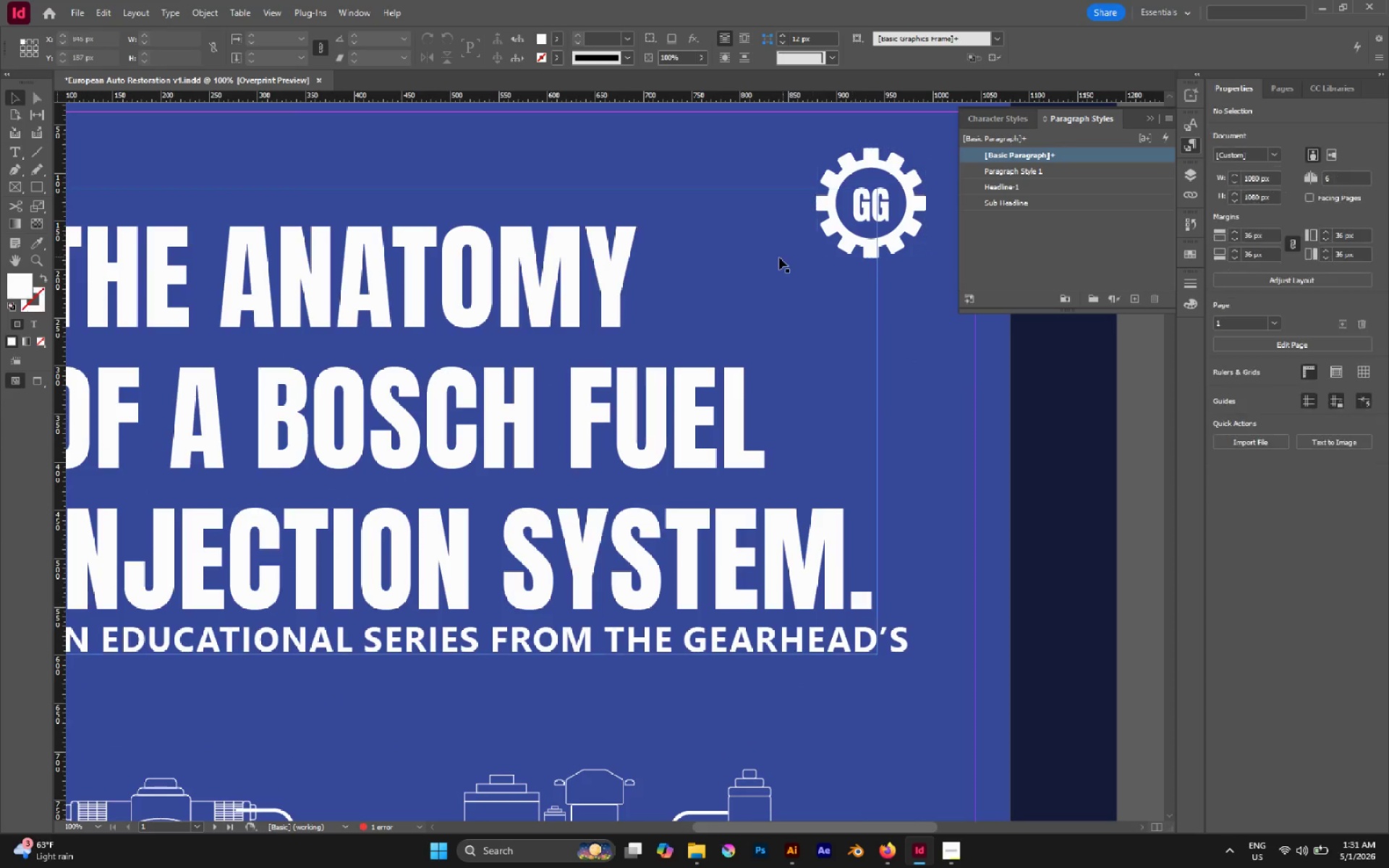 
hold_key(key=AltLeft, duration=1.47)
left_click_drag(start_coordinate=[859, 248], to_coordinate=[704, 505])
 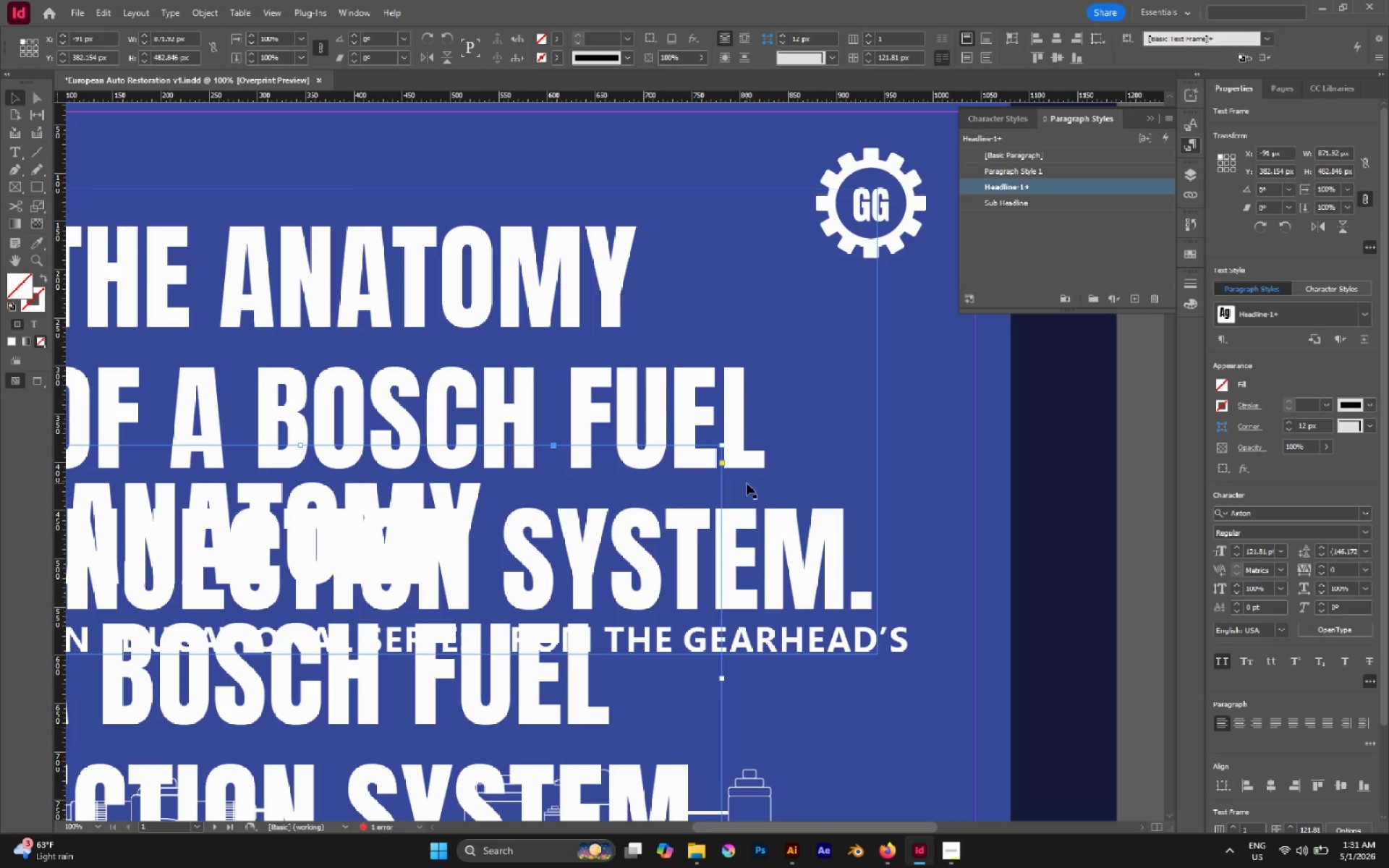 
key(Control+Z)
 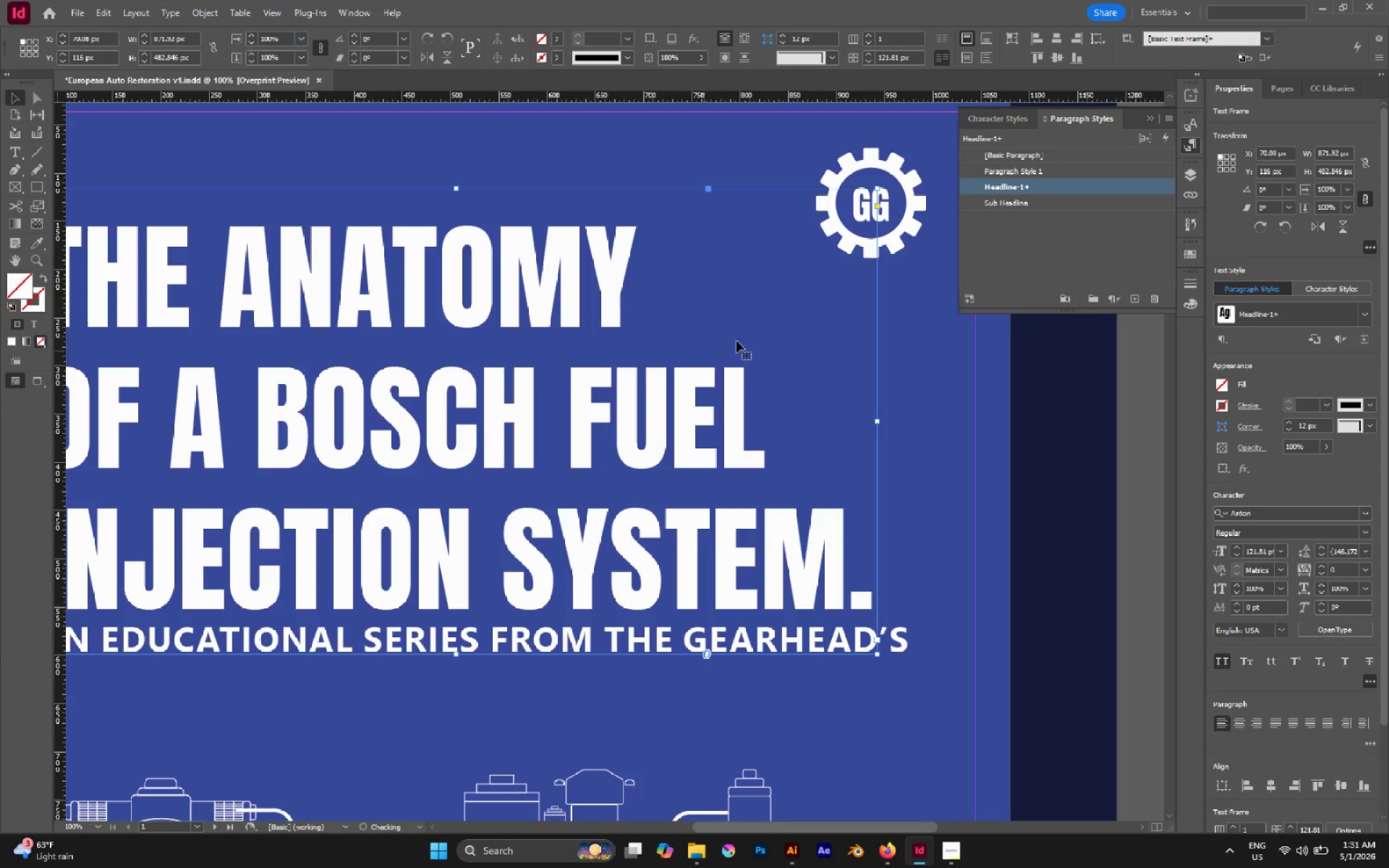 
hold_key(key=Space, duration=0.72)
 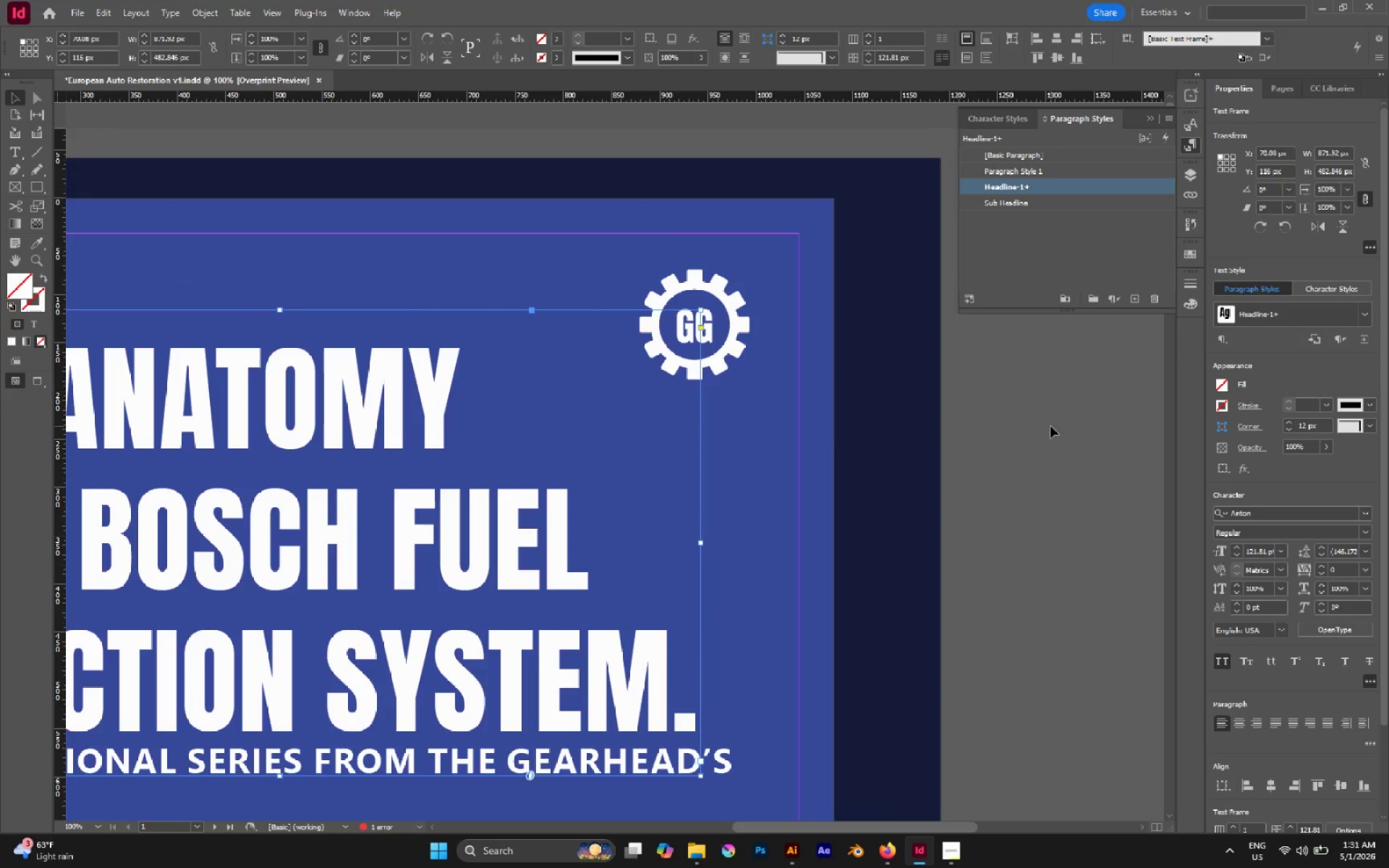 
left_click_drag(start_coordinate=[760, 323], to_coordinate=[583, 506])
 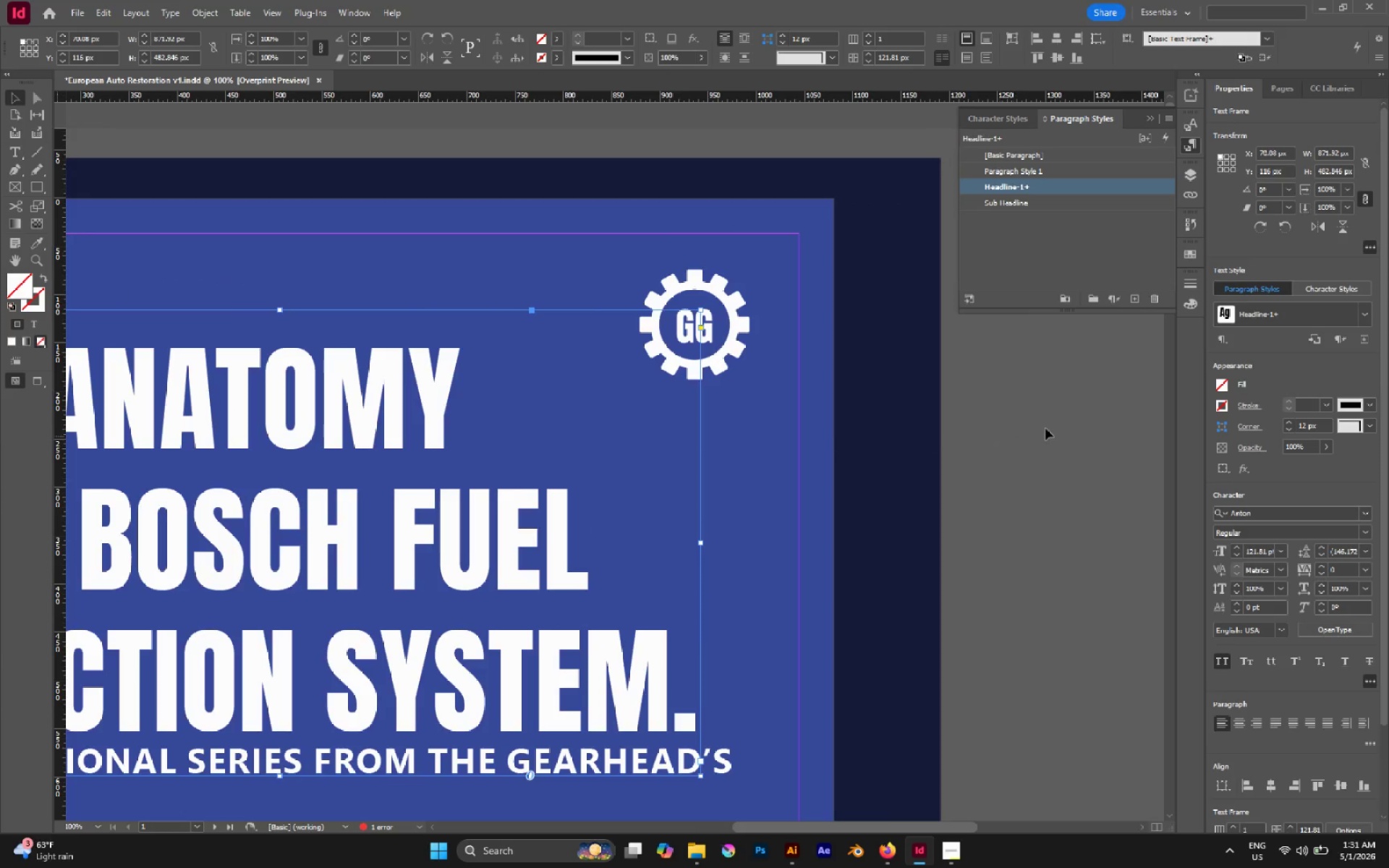 
left_click([1050, 426])
 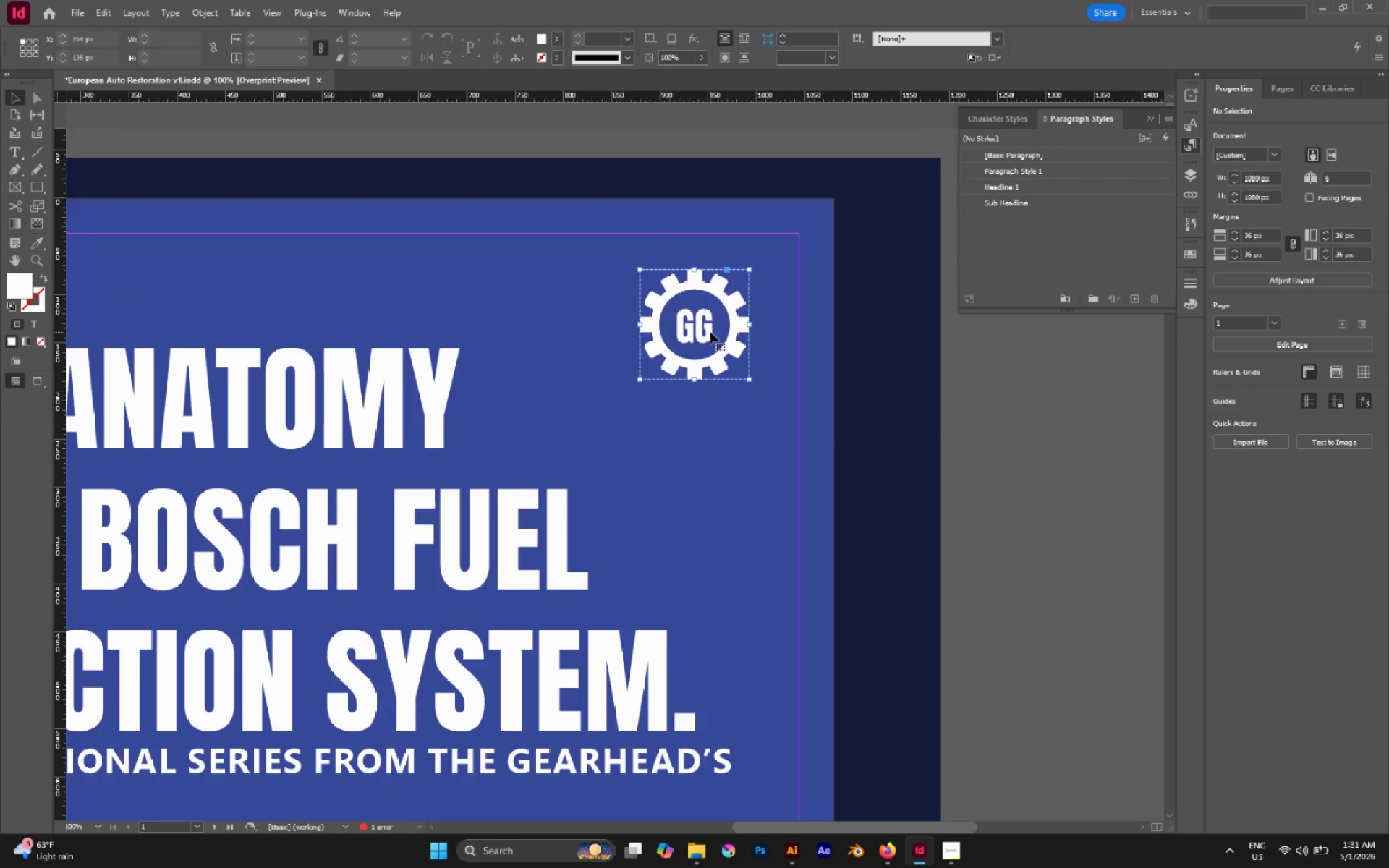 
left_click_drag(start_coordinate=[710, 331], to_coordinate=[742, 320])
 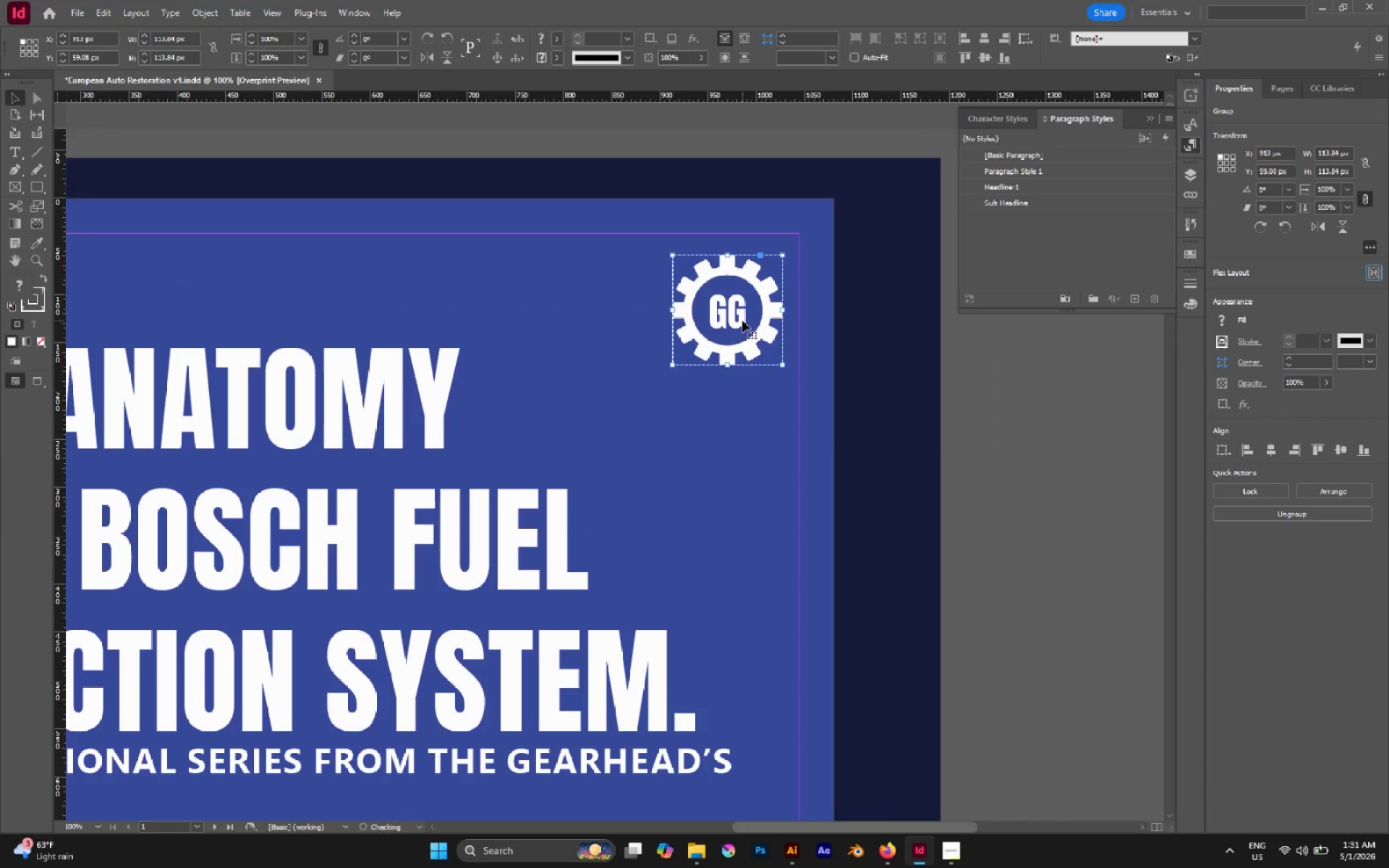 
key(Control+Z)
 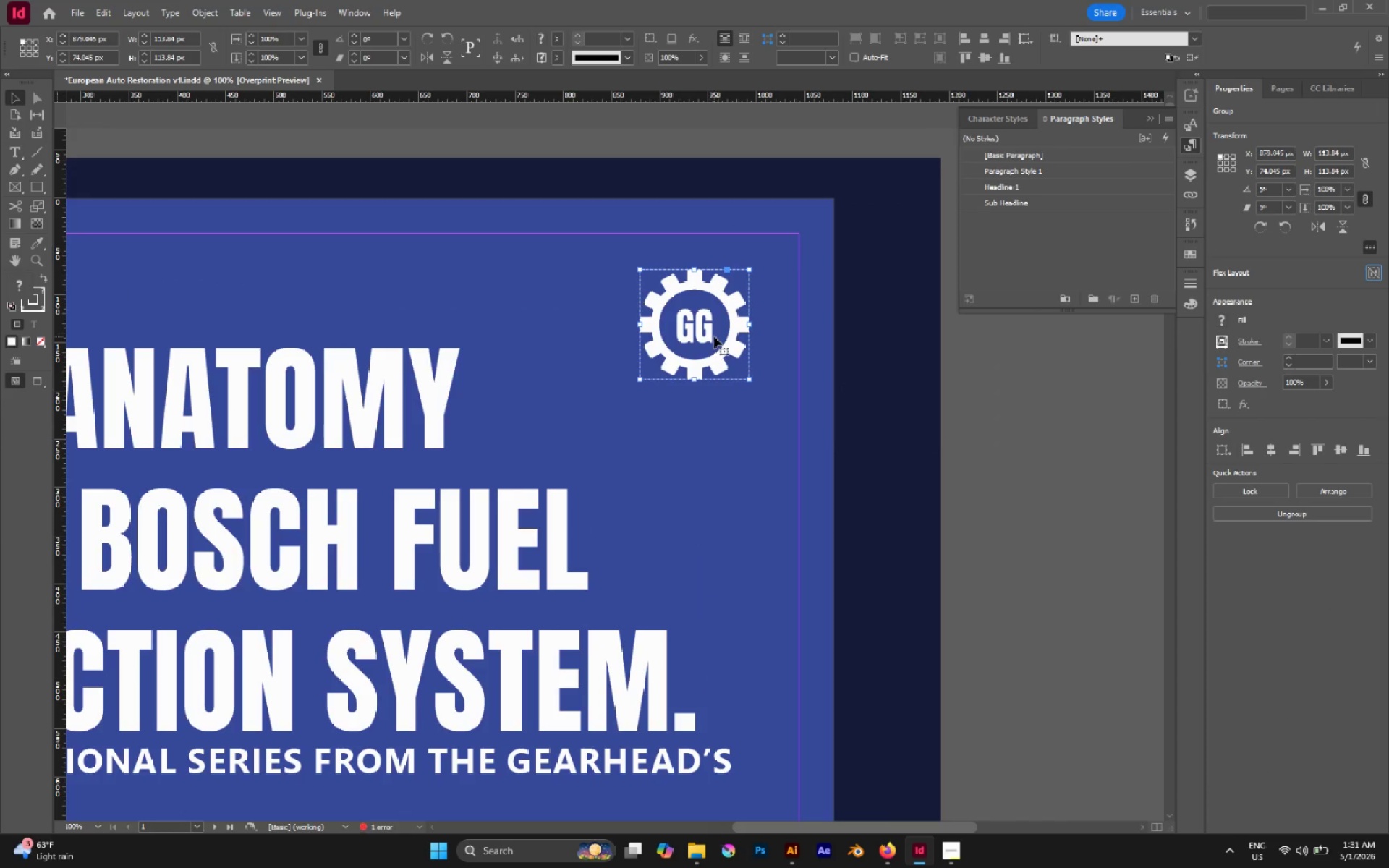 
key(Control+C)
 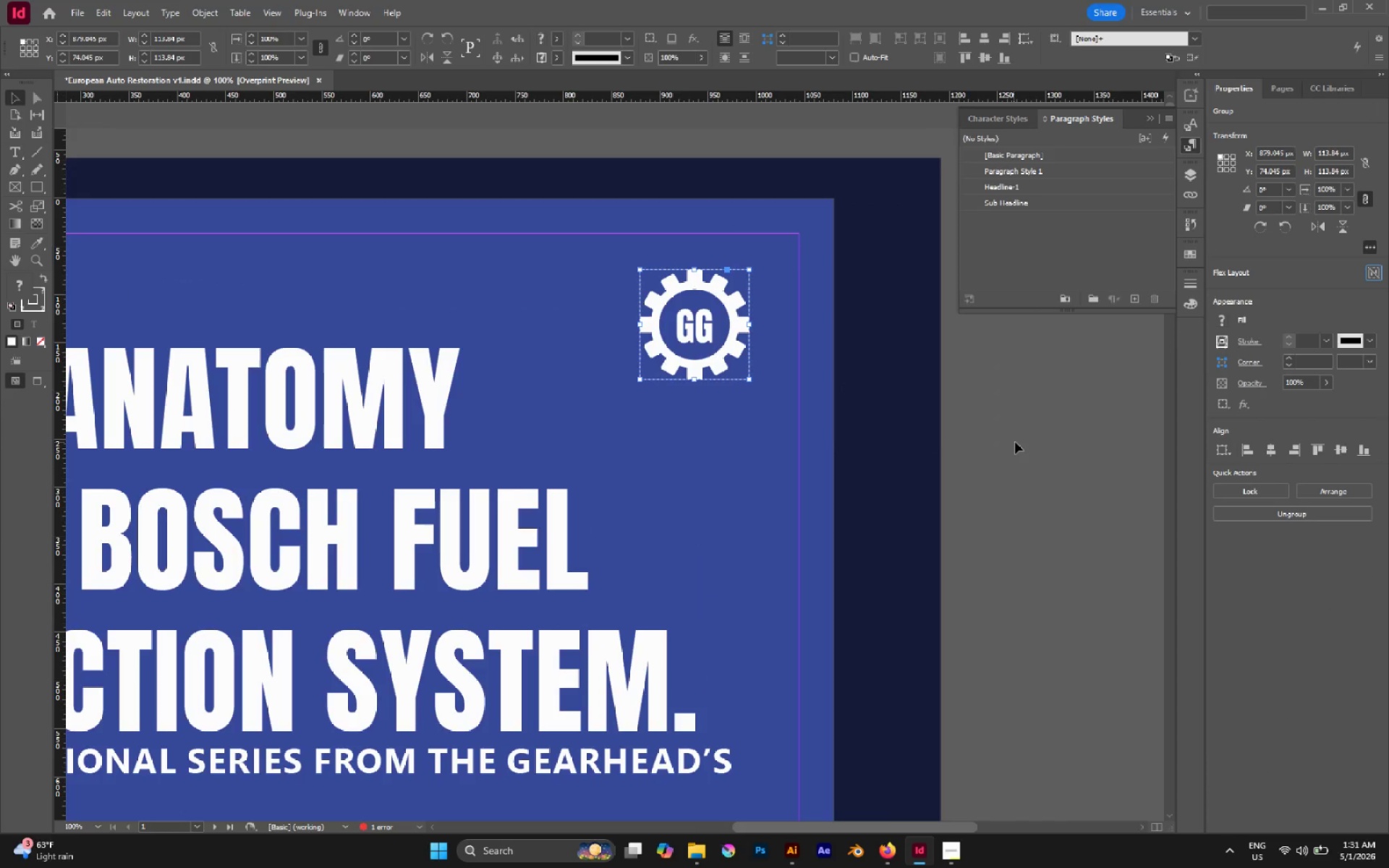 
left_click([1015, 442])
 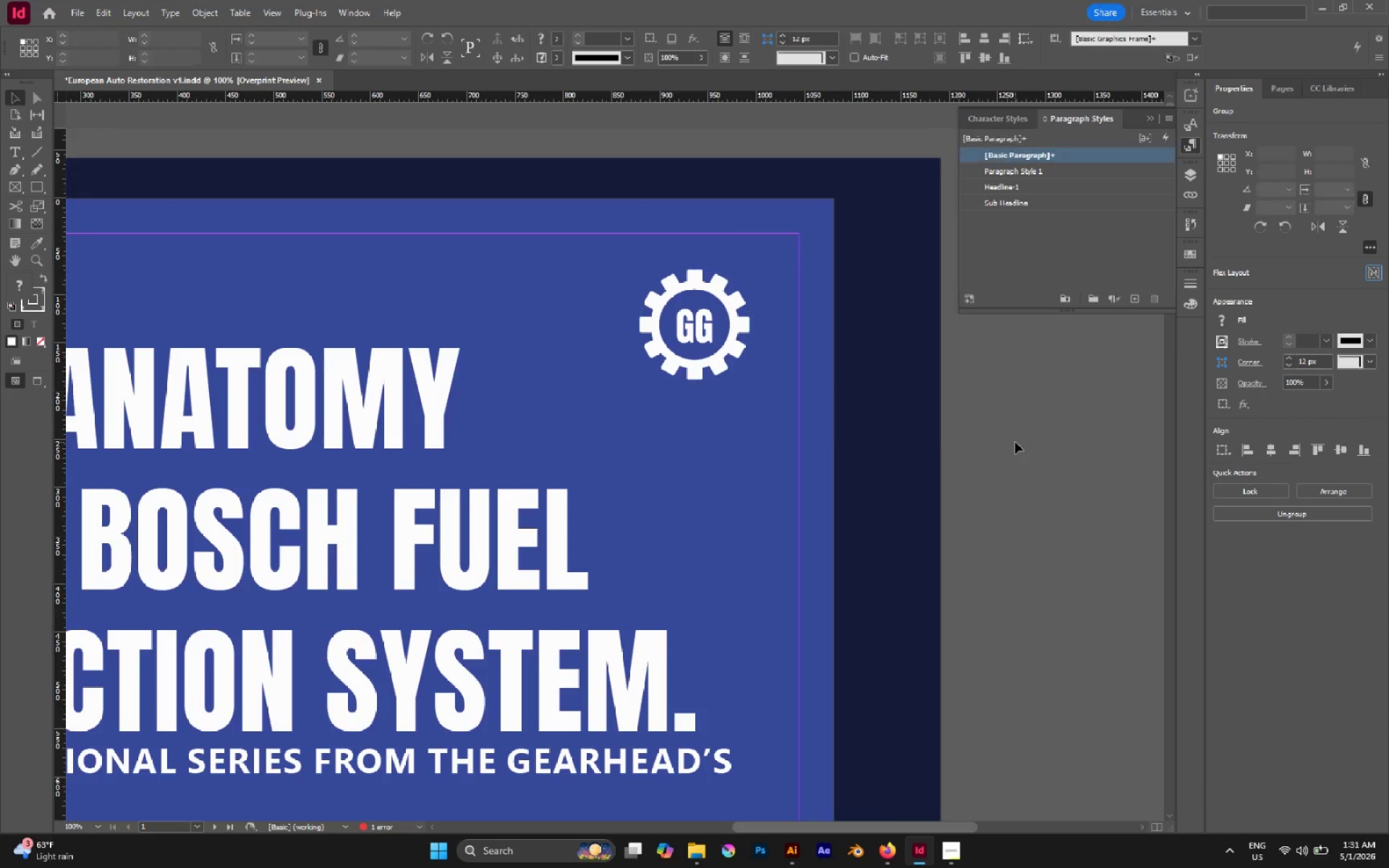 
key(Control+V)
 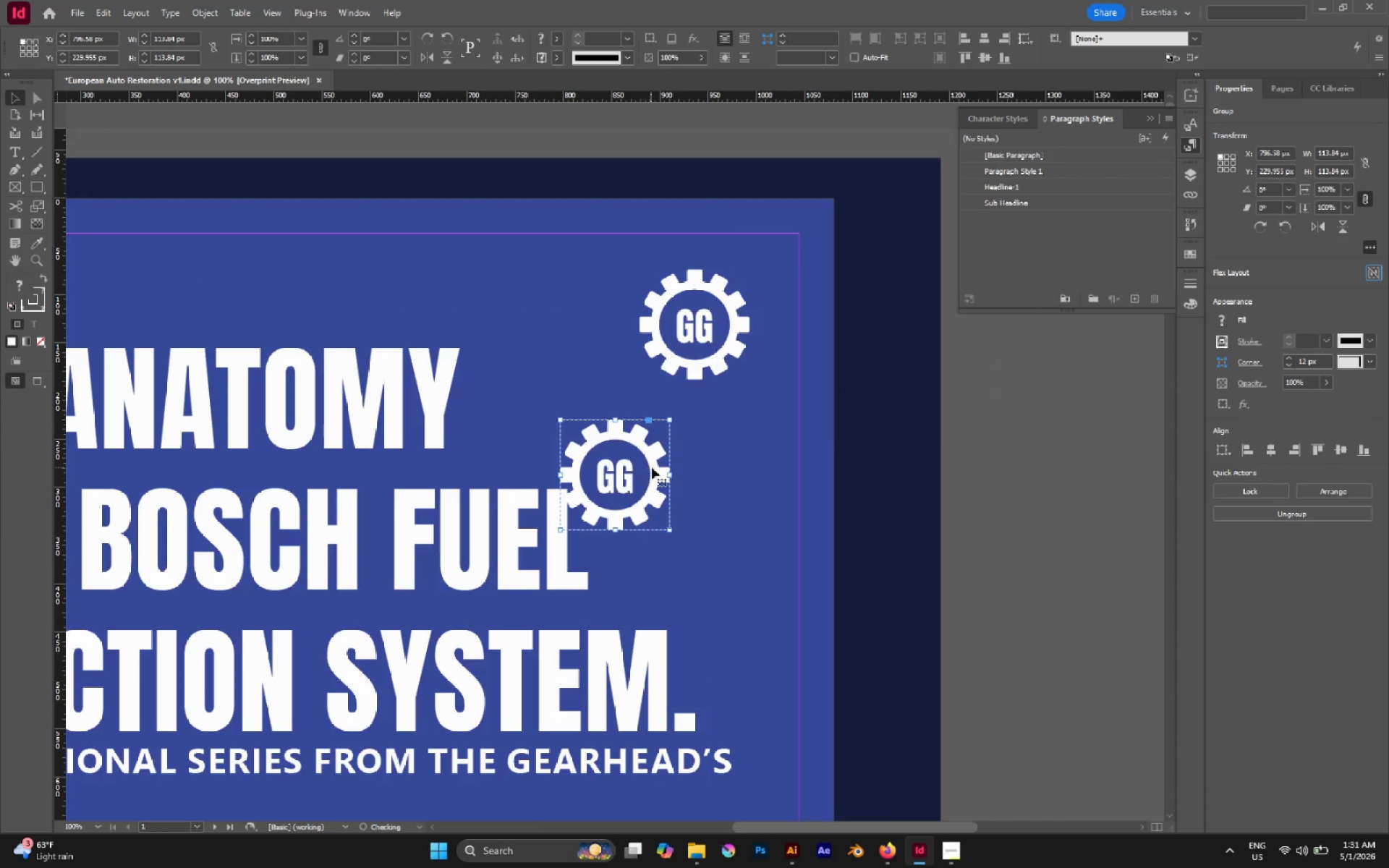 
left_click_drag(start_coordinate=[654, 466], to_coordinate=[1050, 531])
 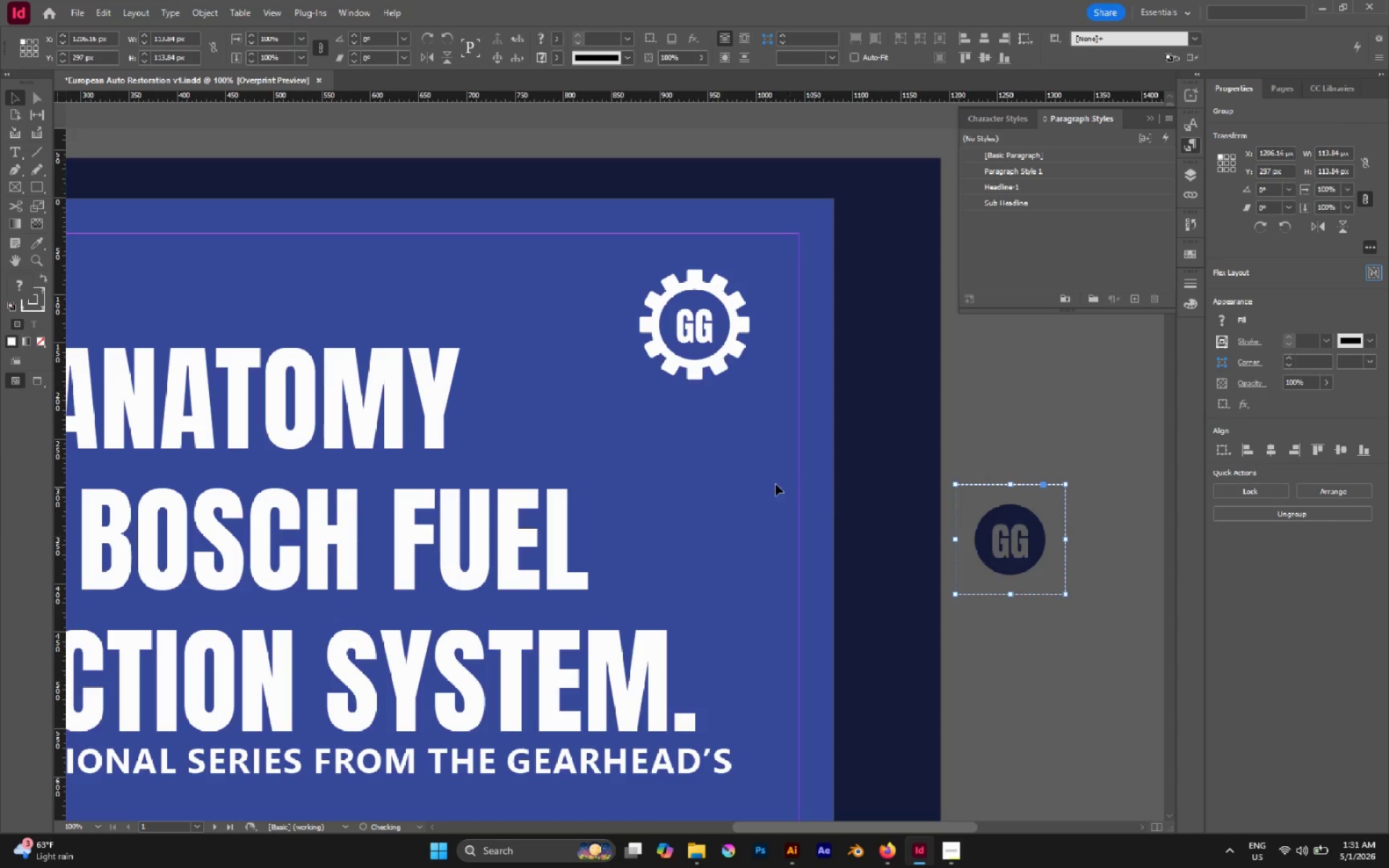 
hold_key(key=AltLeft, duration=1.0)
scroll: coordinate [775, 484], scroll_direction: down, amount: 2.0
 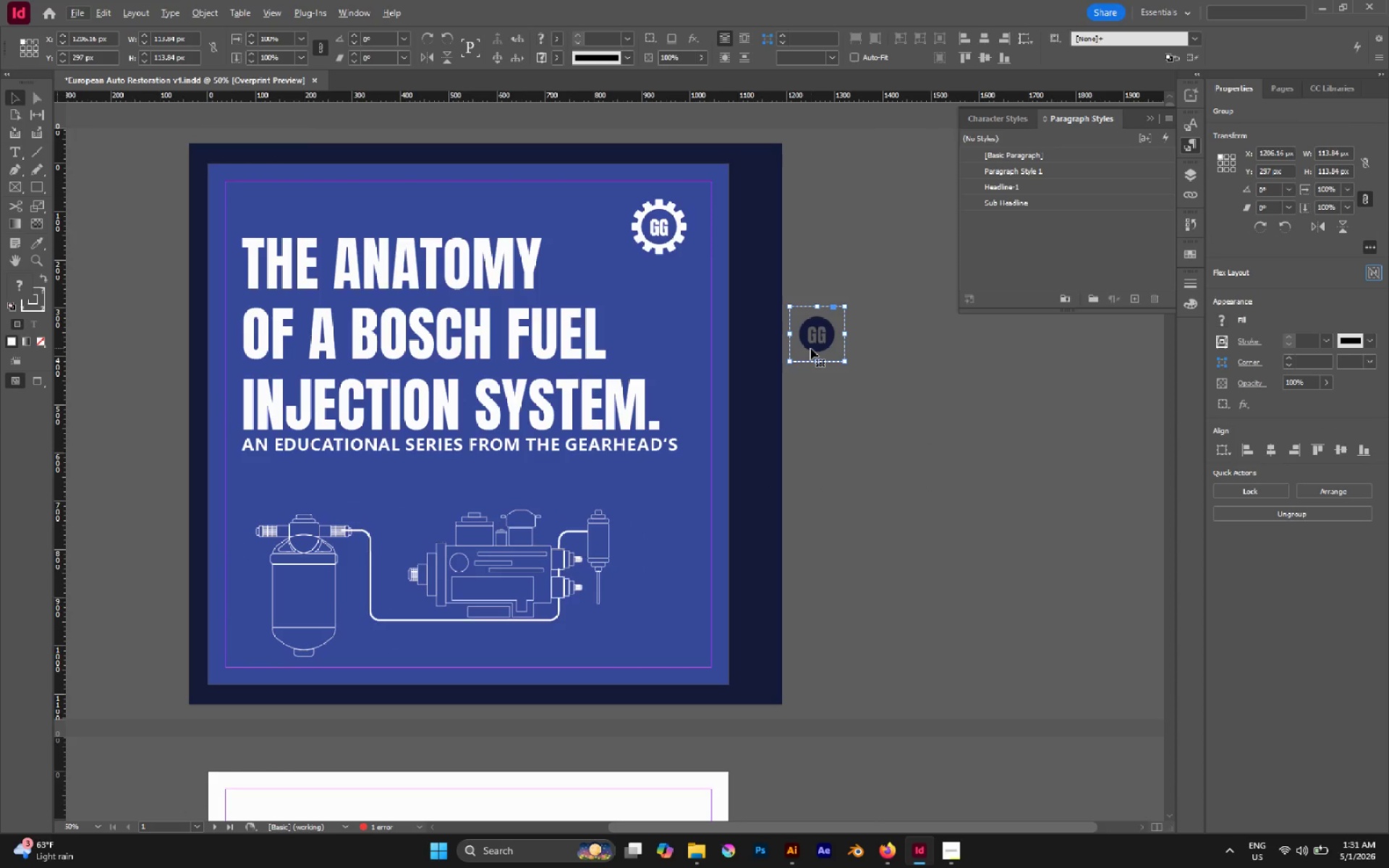 
left_click_drag(start_coordinate=[813, 341], to_coordinate=[854, 375])
 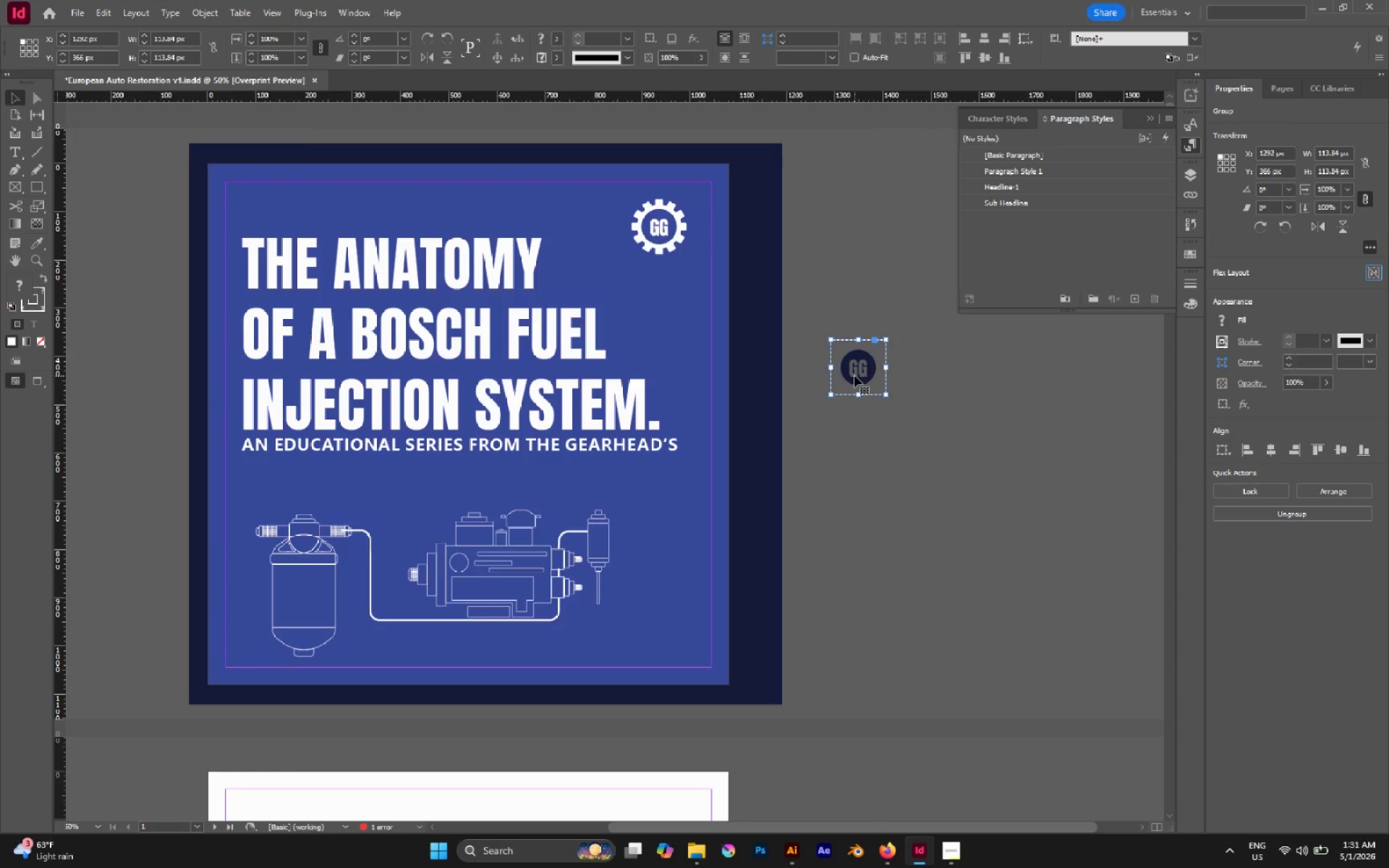 
key(A)
 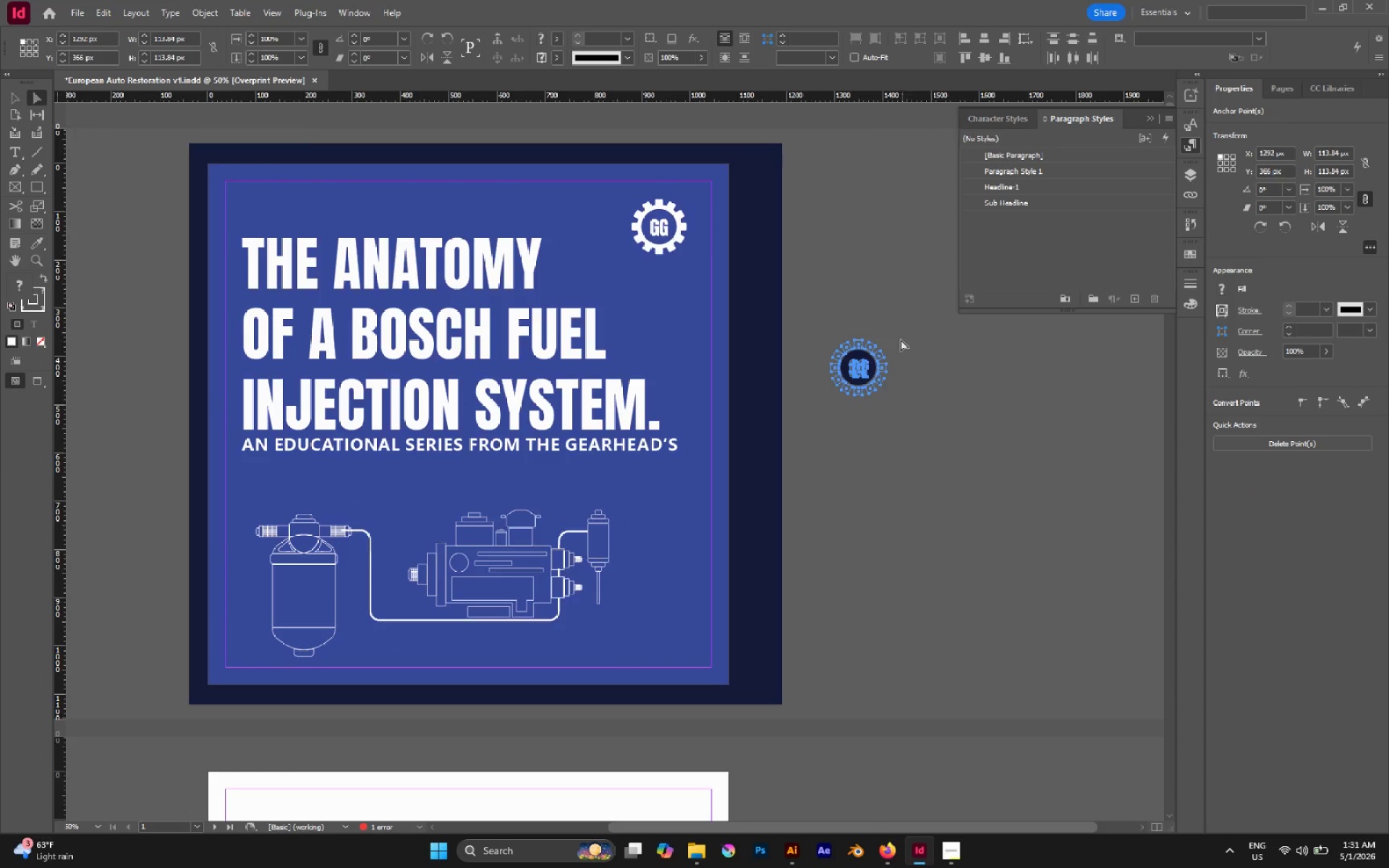 
hold_key(key=AltLeft, duration=1.23)
scroll: coordinate [897, 335], scroll_direction: up, amount: 2.0
 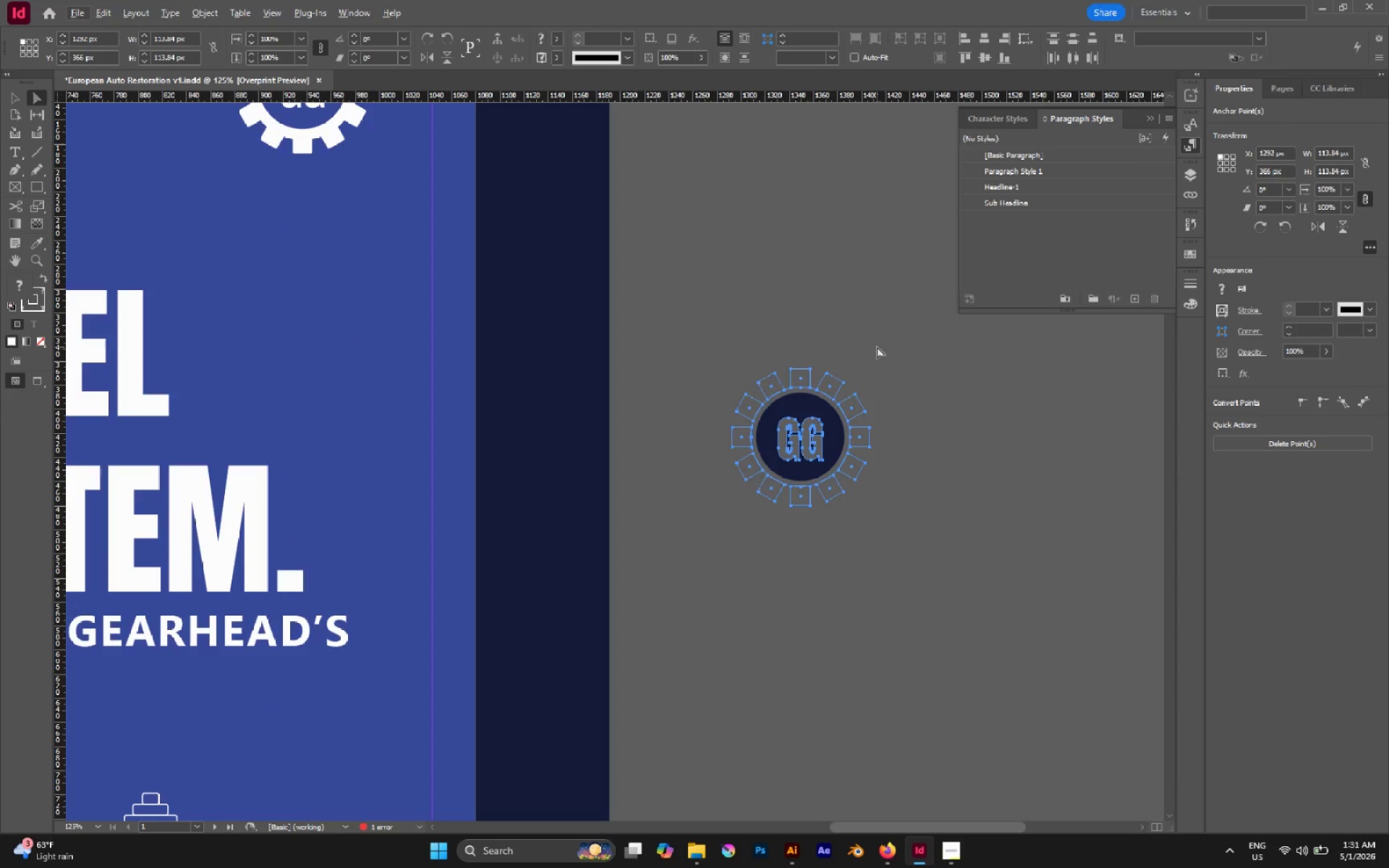 
hold_key(key=AltLeft, duration=0.78)
scroll: coordinate [859, 352], scroll_direction: up, amount: 2.0
 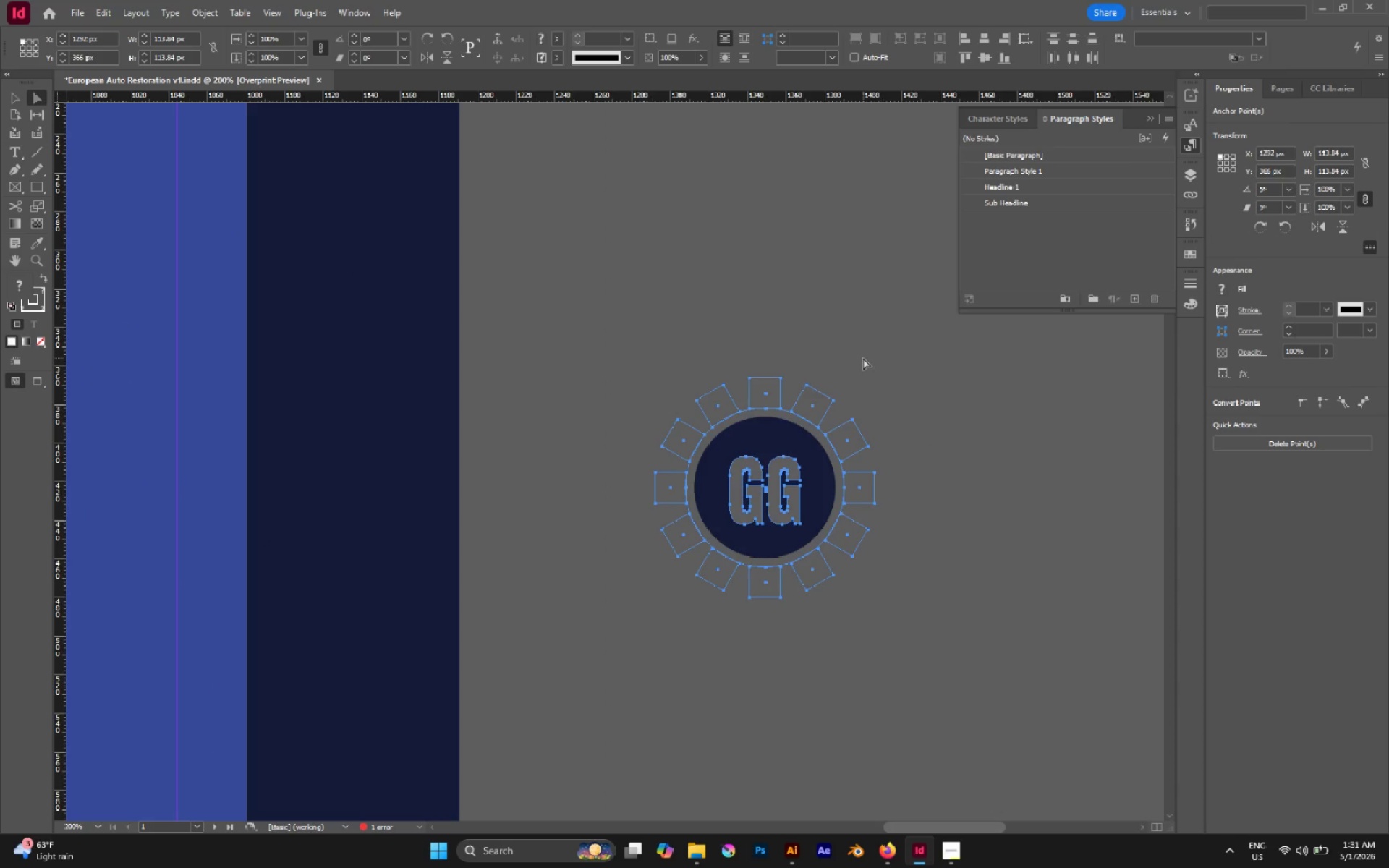 
key(A)
 